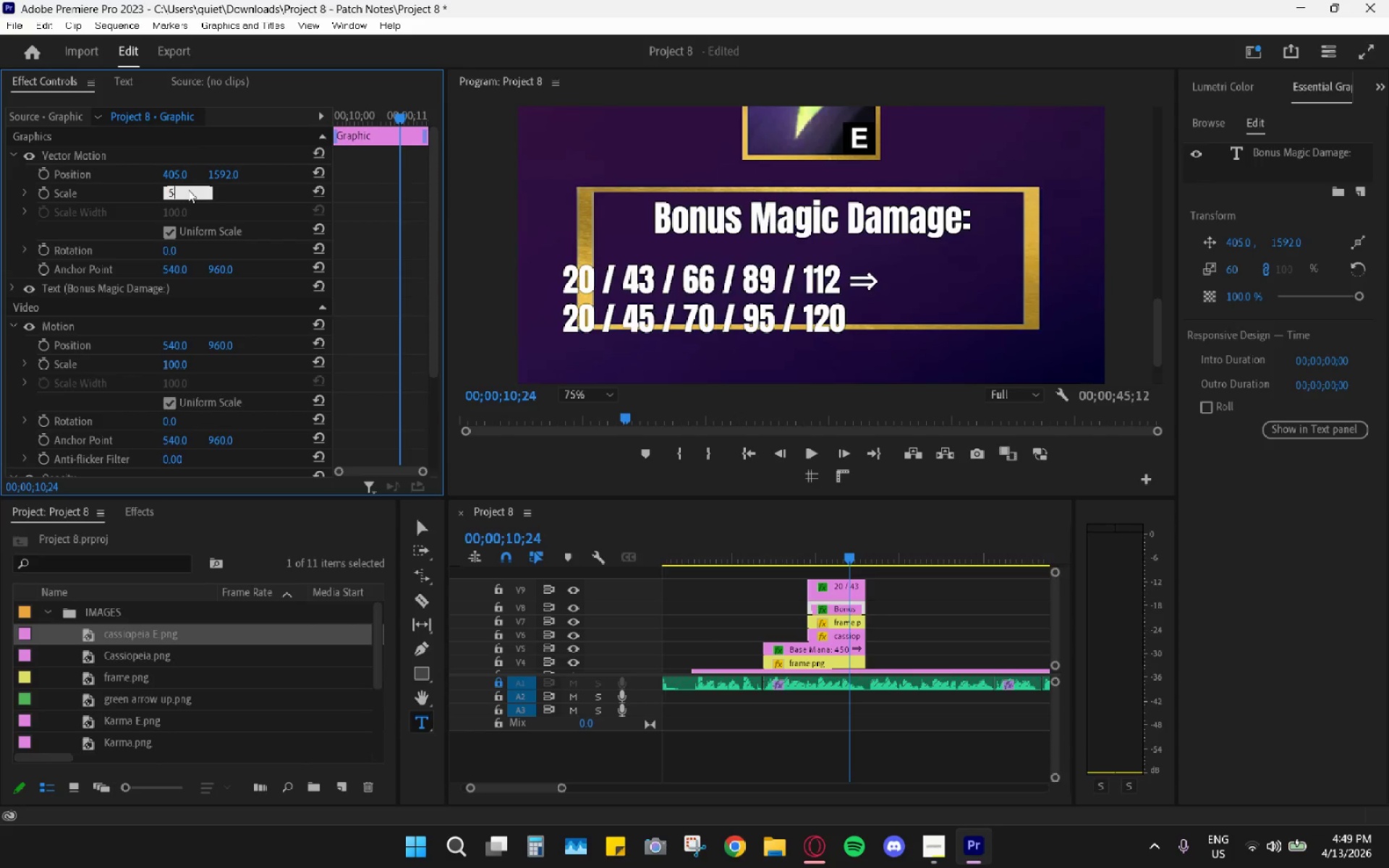 
key(Numpad0)
 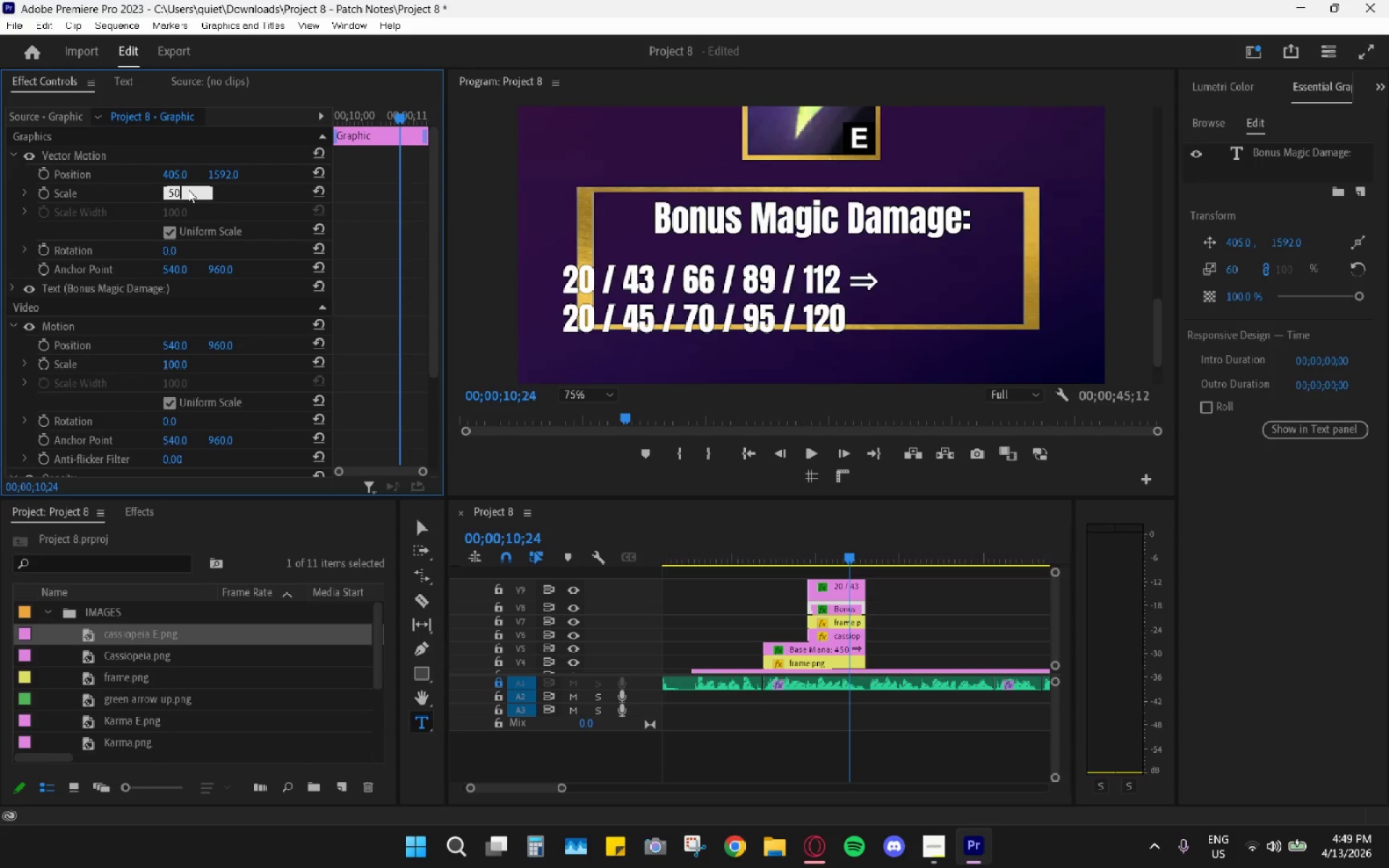 
key(Enter)
 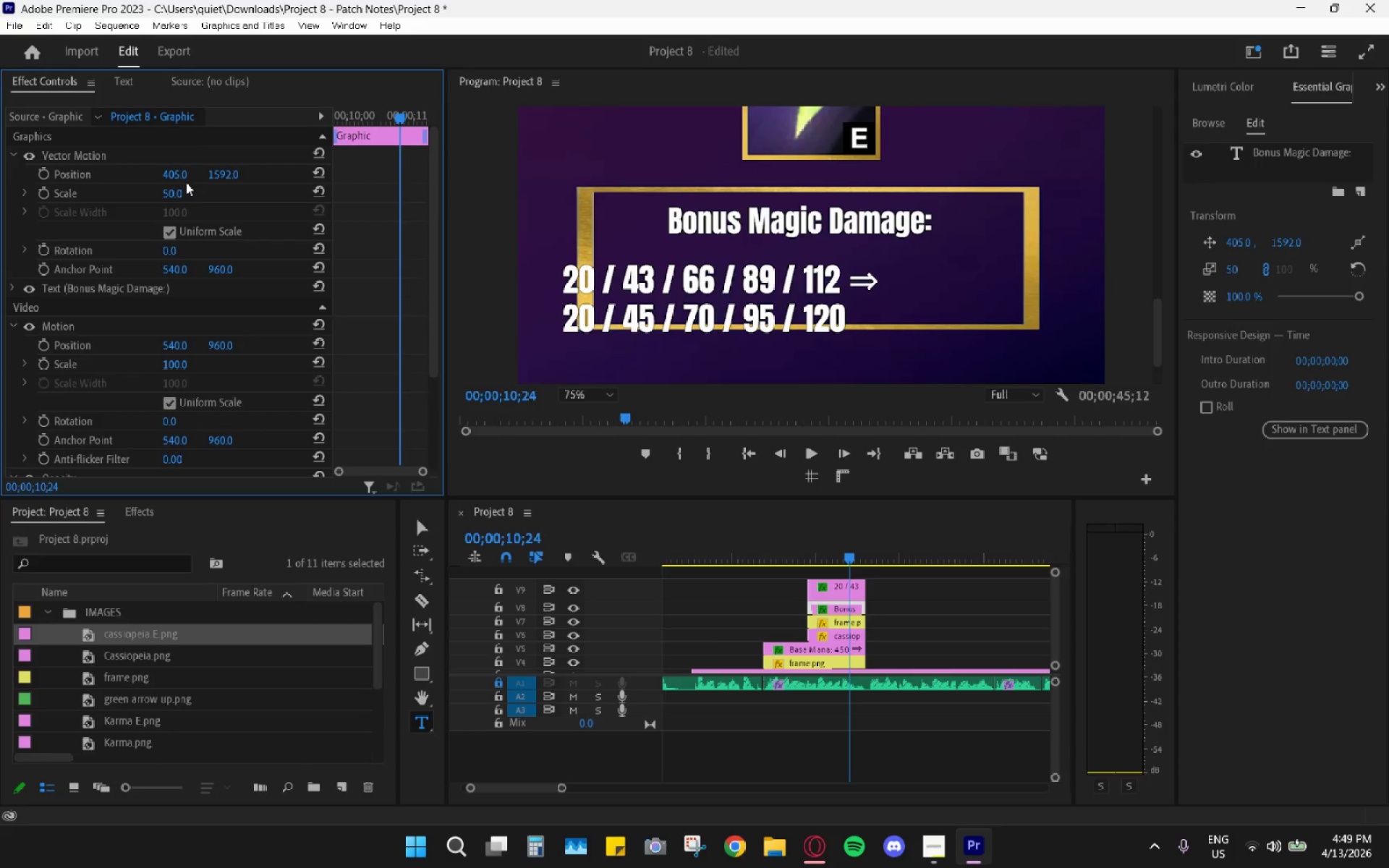 
left_click_drag(start_coordinate=[173, 174], to_coordinate=[205, 181])
 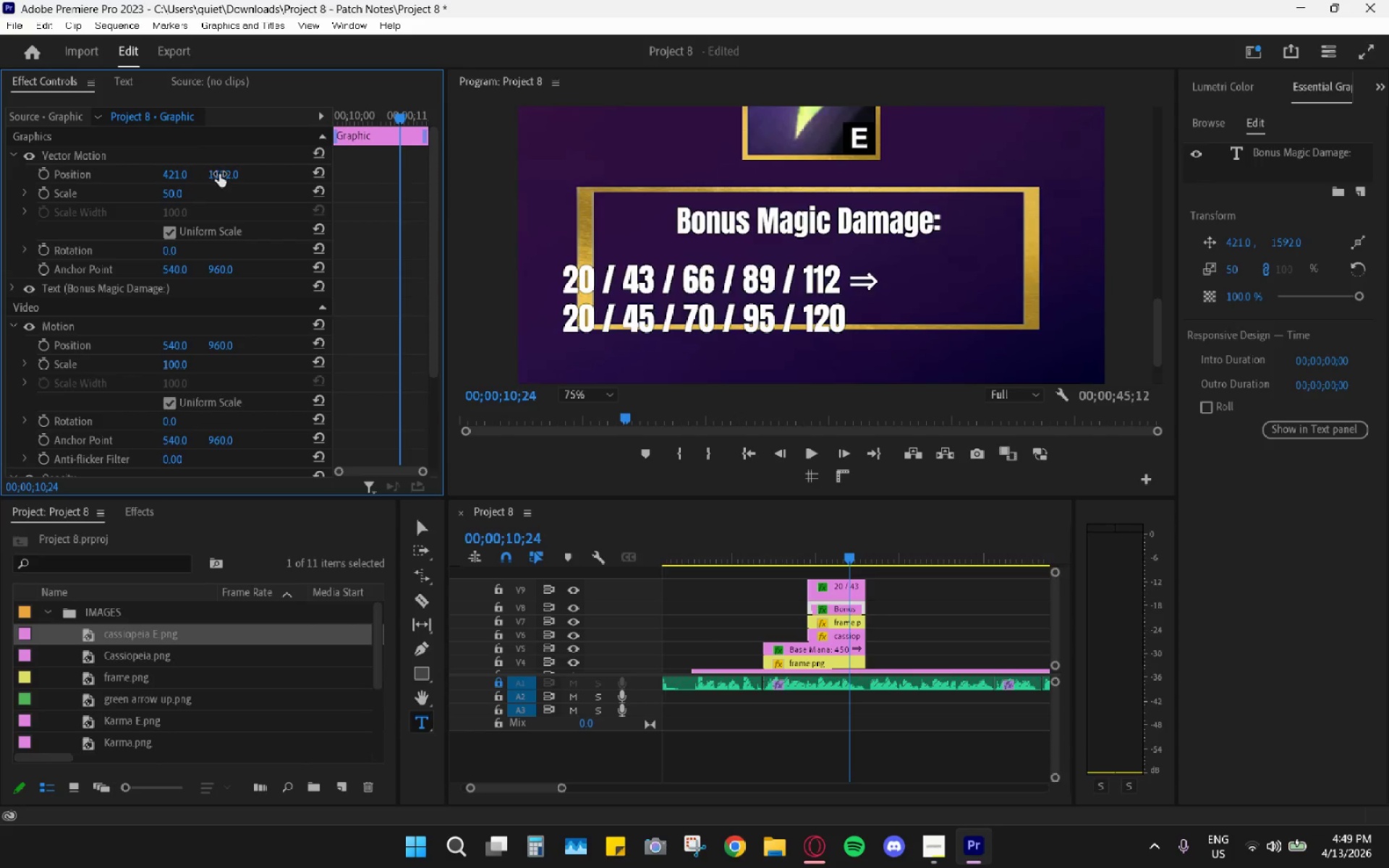 
left_click_drag(start_coordinate=[221, 174], to_coordinate=[200, 183])
 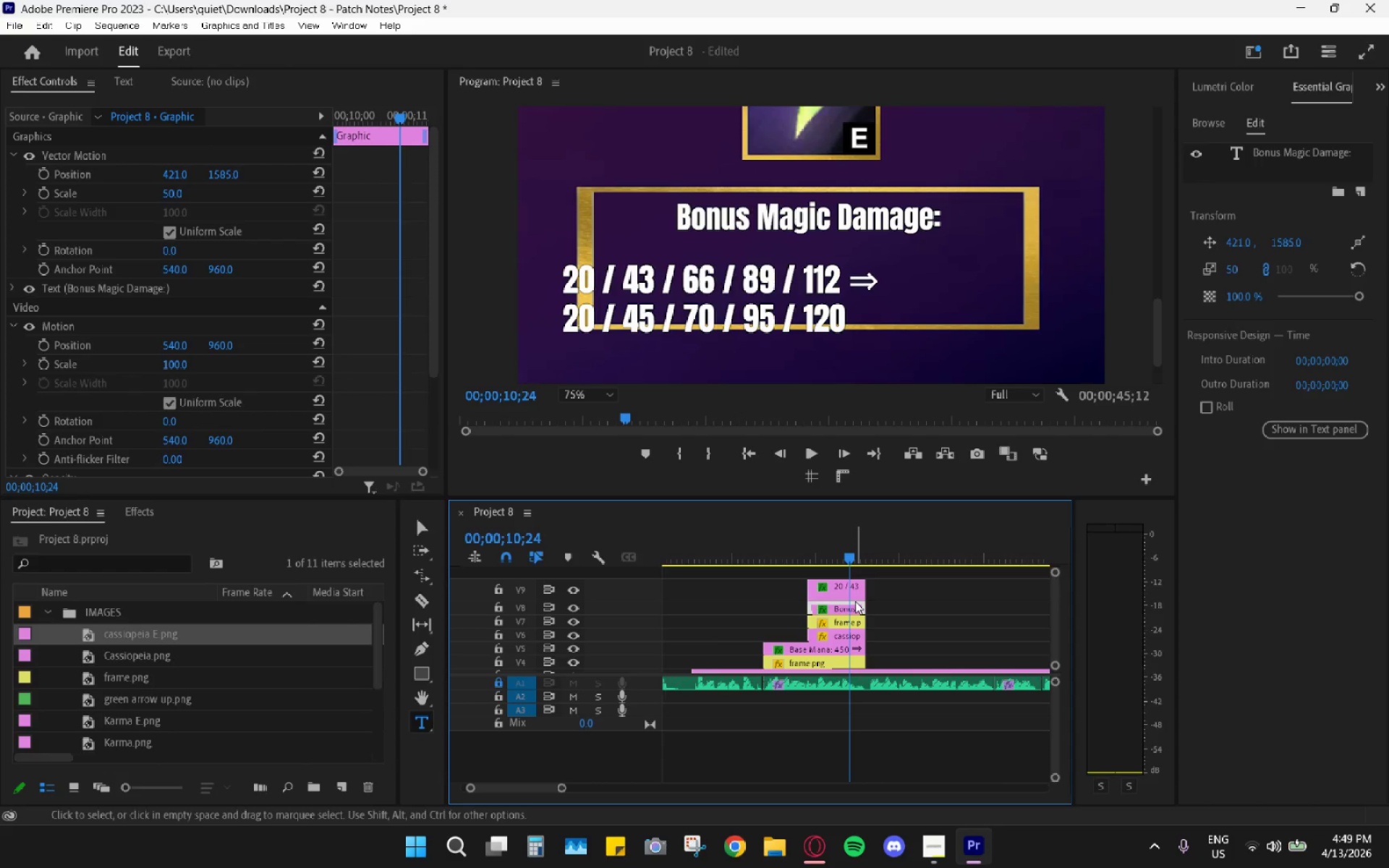 
double_click([852, 597])
 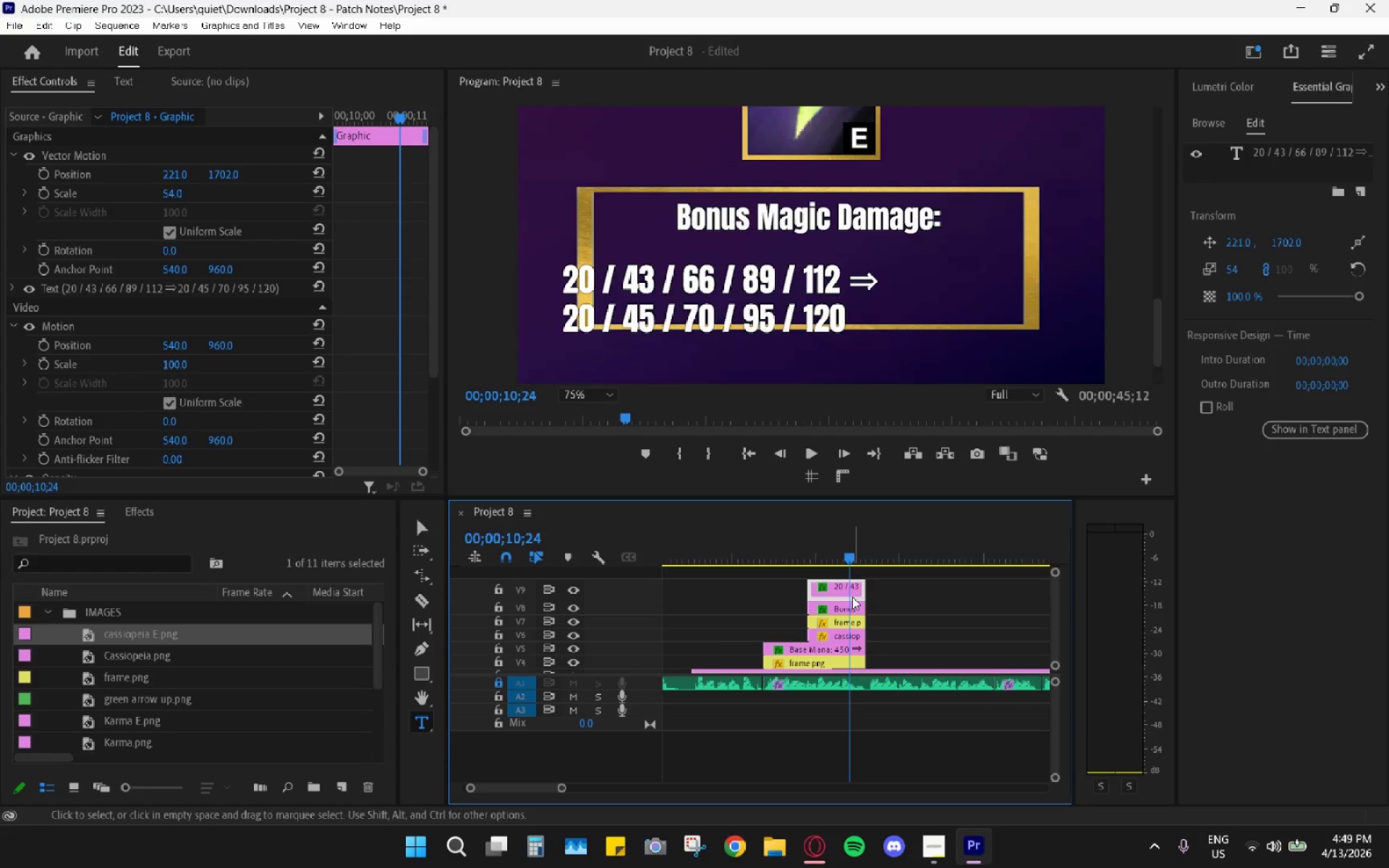 
left_click([852, 597])
 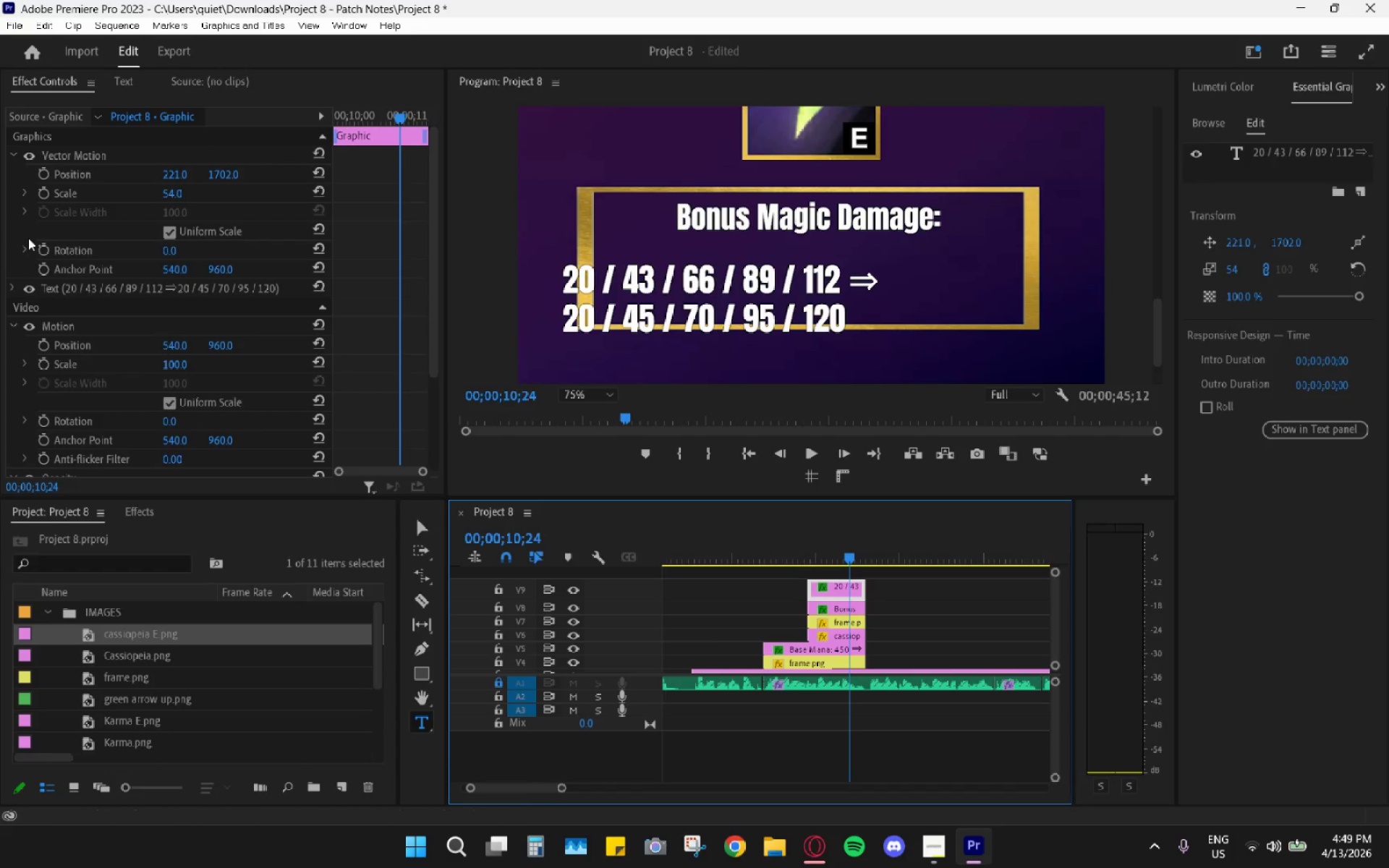 
left_click_drag(start_coordinate=[170, 171], to_coordinate=[357, 148])
 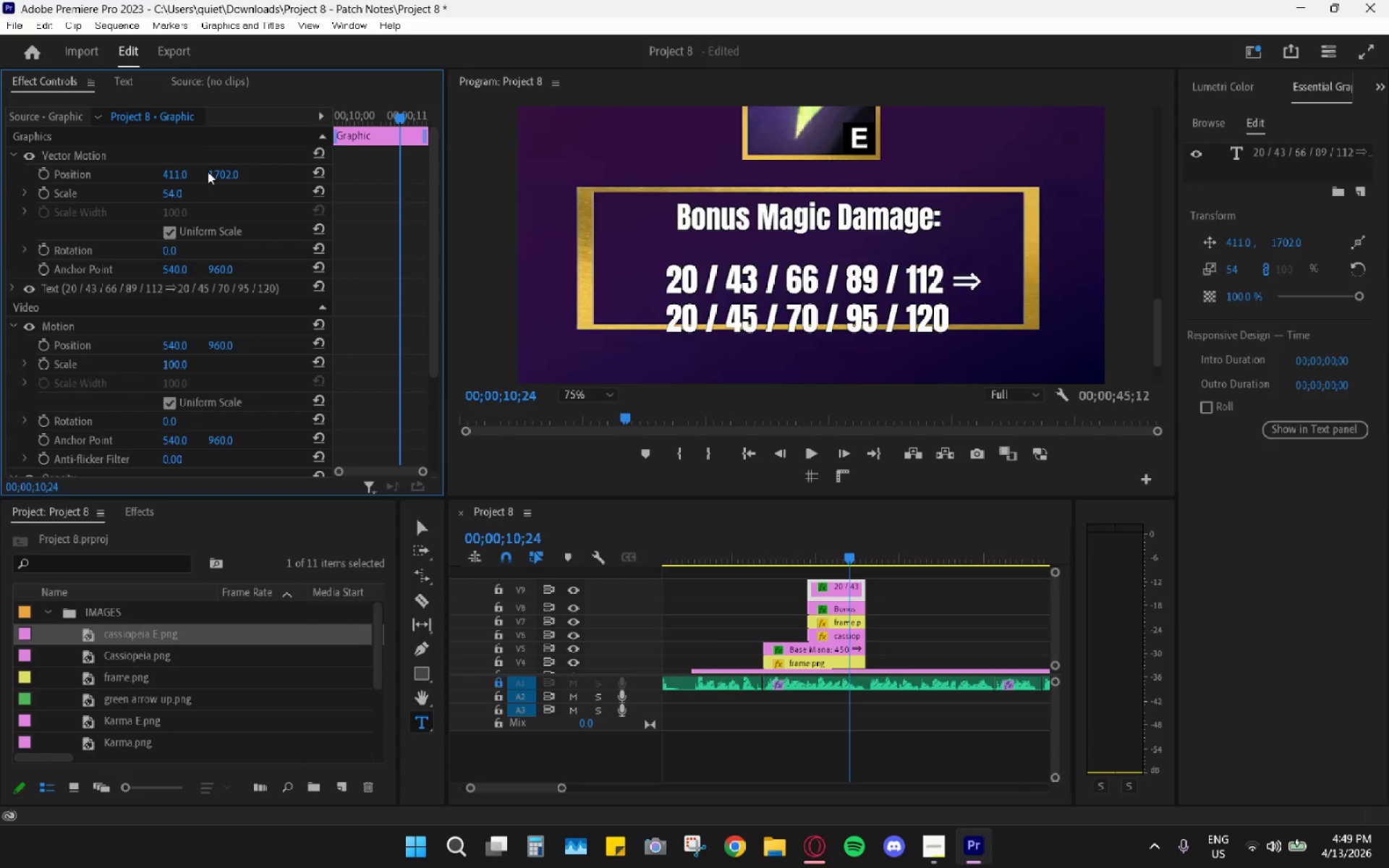 
left_click_drag(start_coordinate=[208, 171], to_coordinate=[203, 184])
 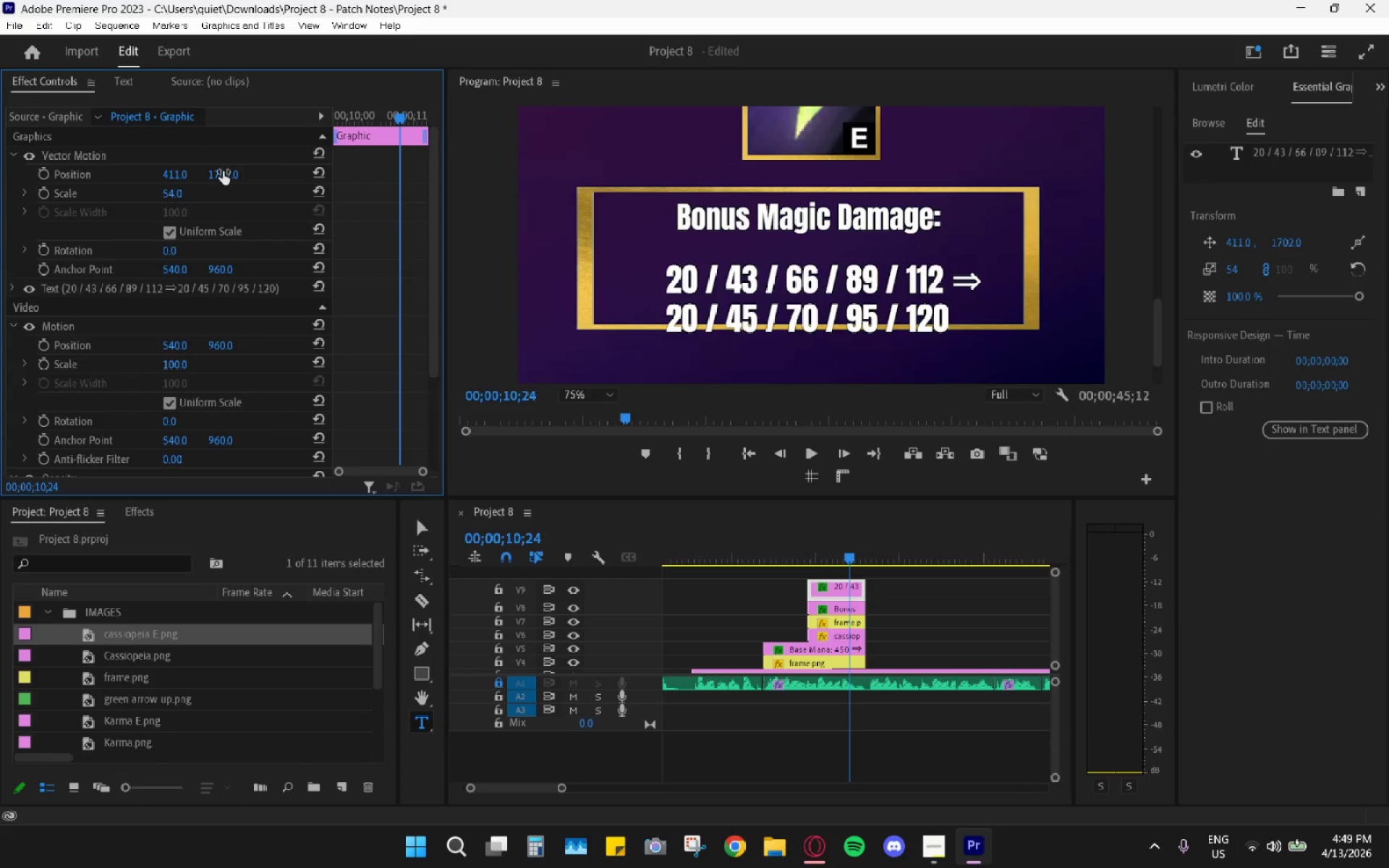 
left_click_drag(start_coordinate=[223, 171], to_coordinate=[190, 191])
 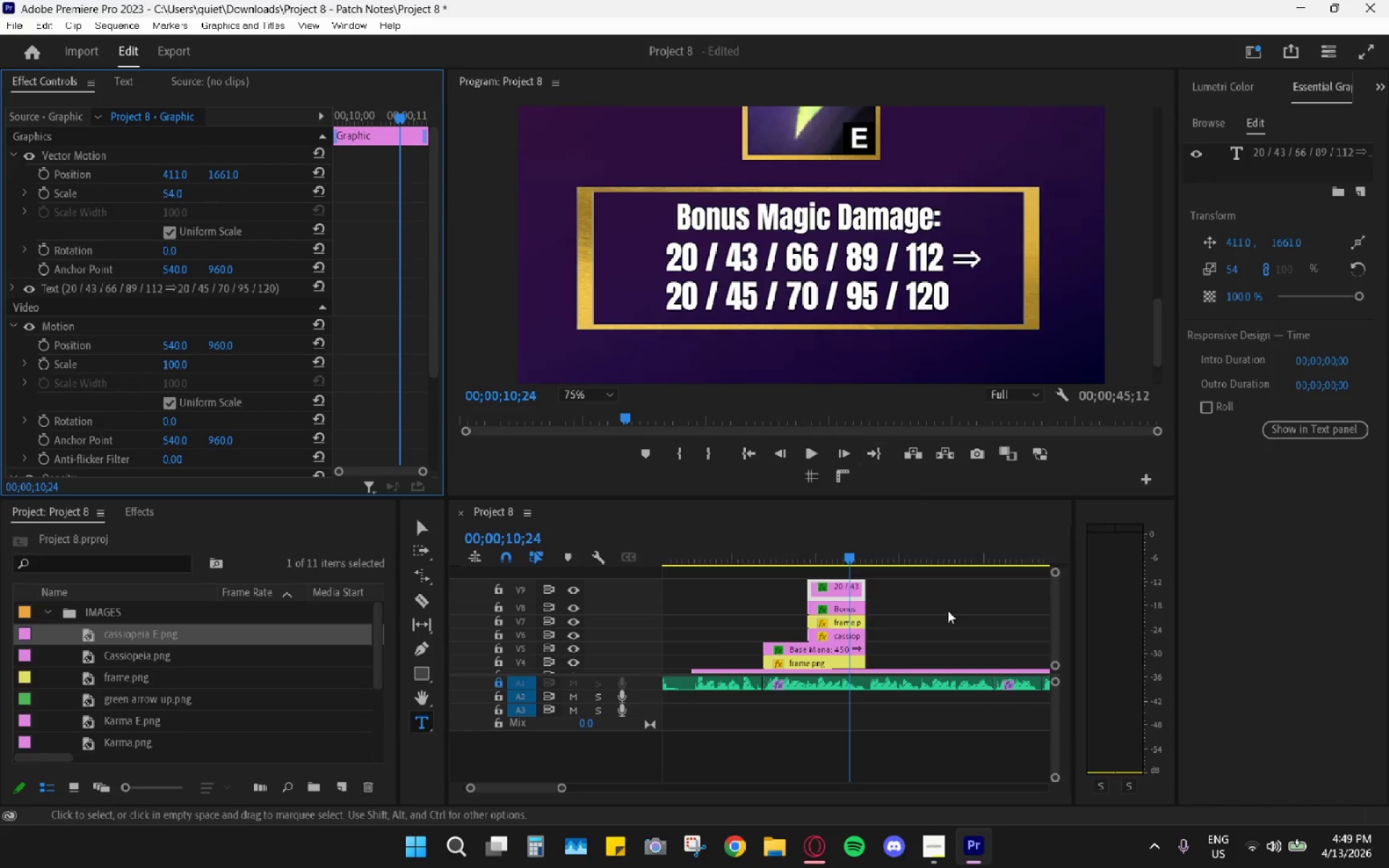 
left_click_drag(start_coordinate=[813, 545], to_coordinate=[785, 549])
 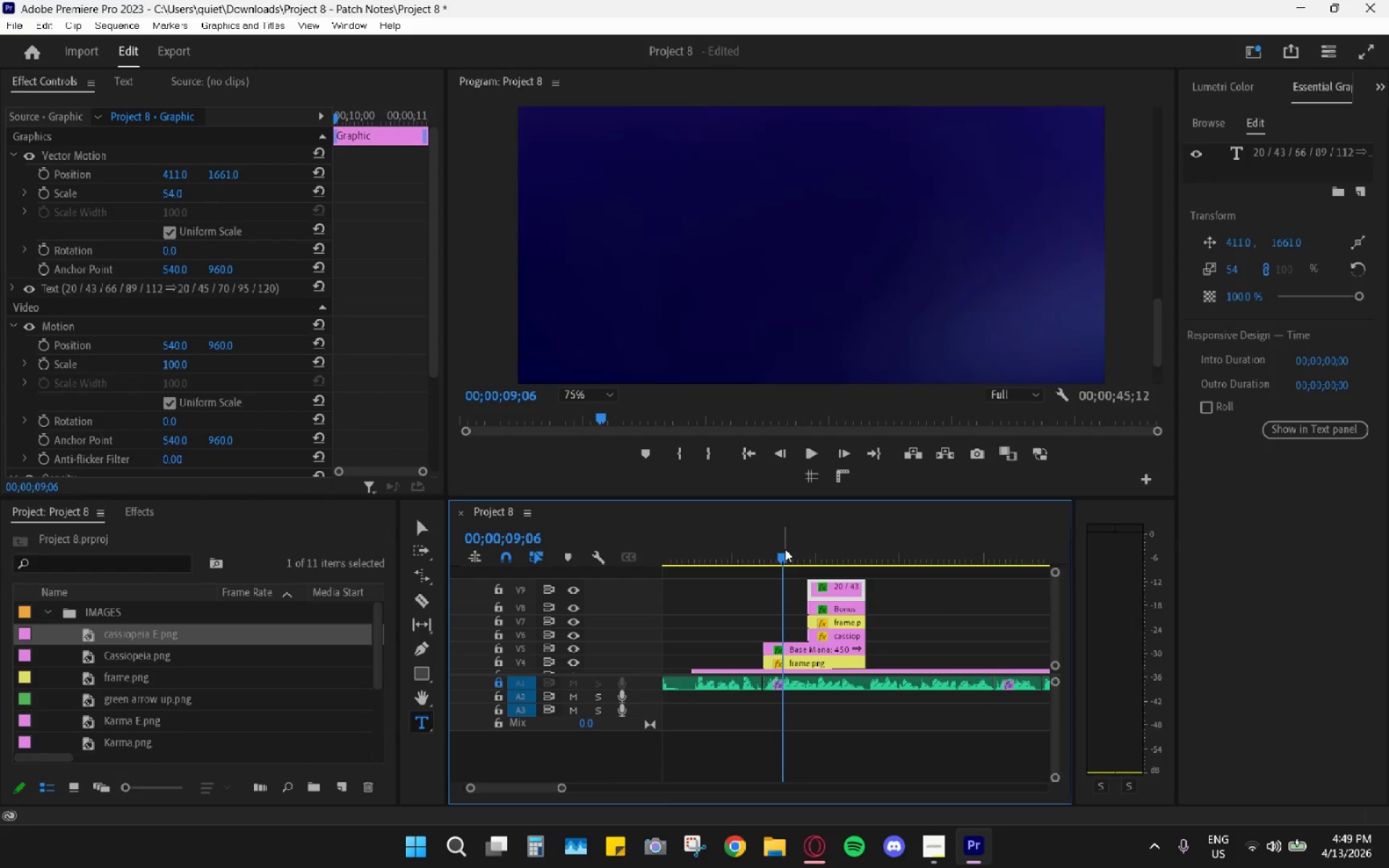 
key(Space)
 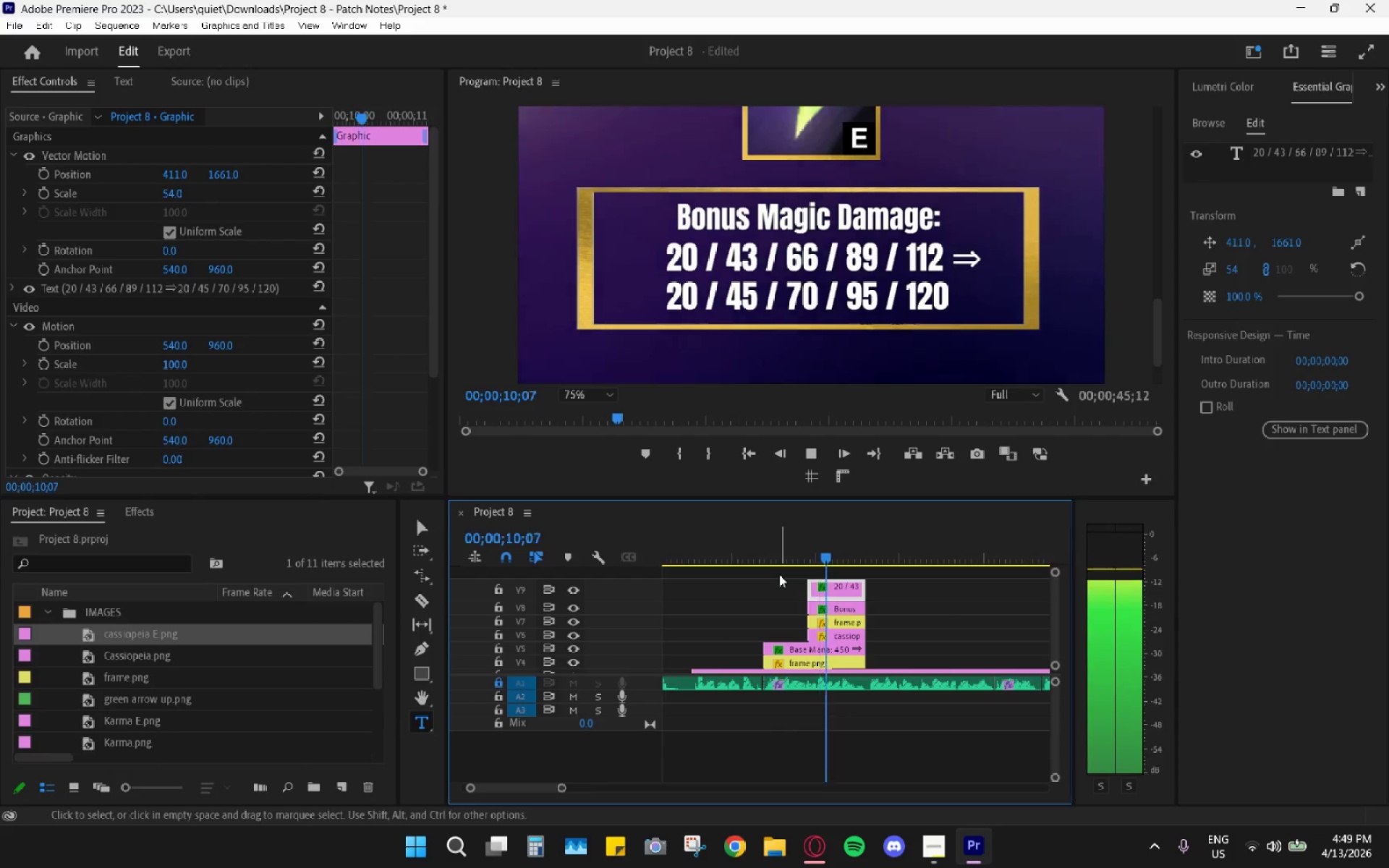 
key(Space)
 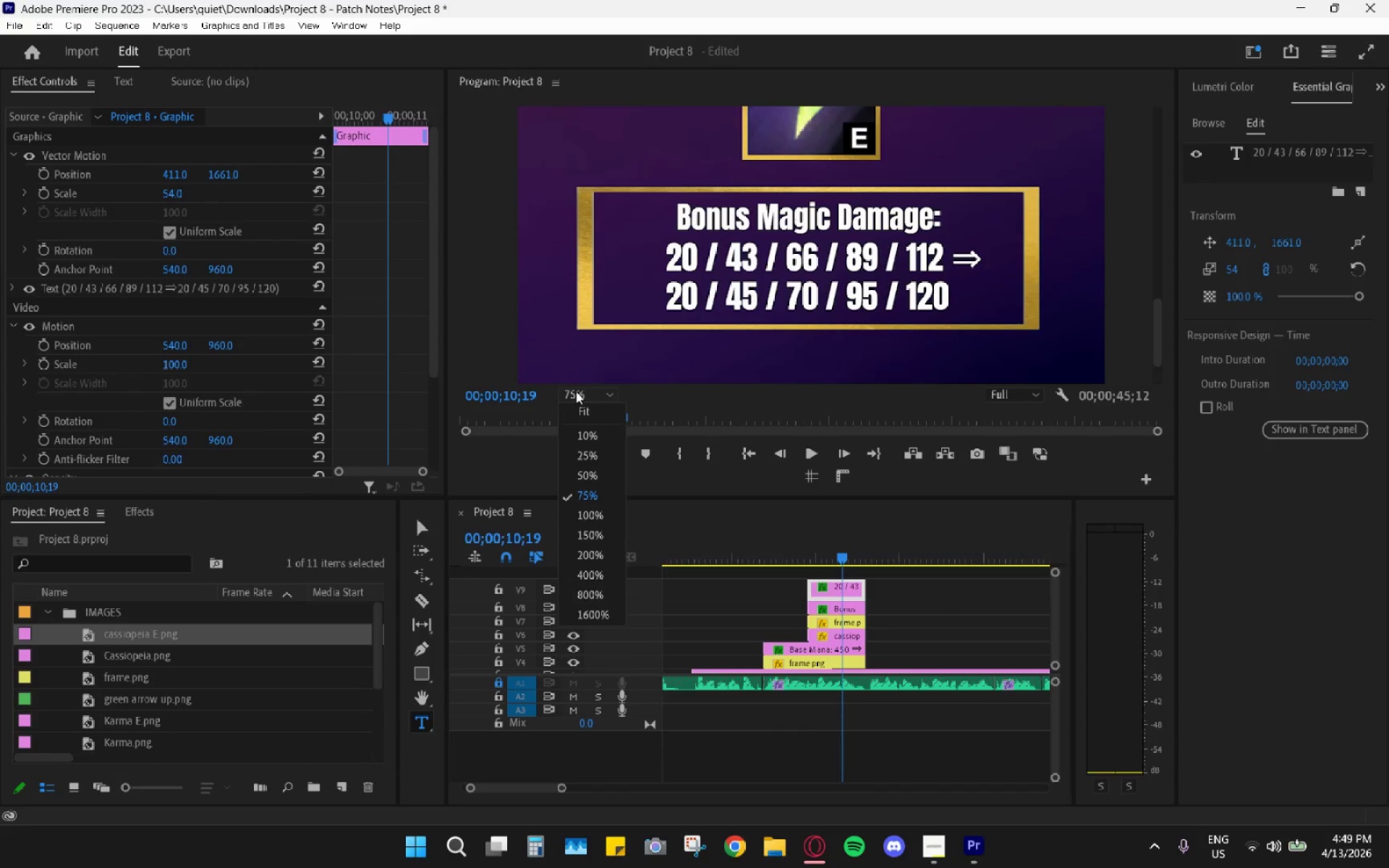 
double_click([588, 417])
 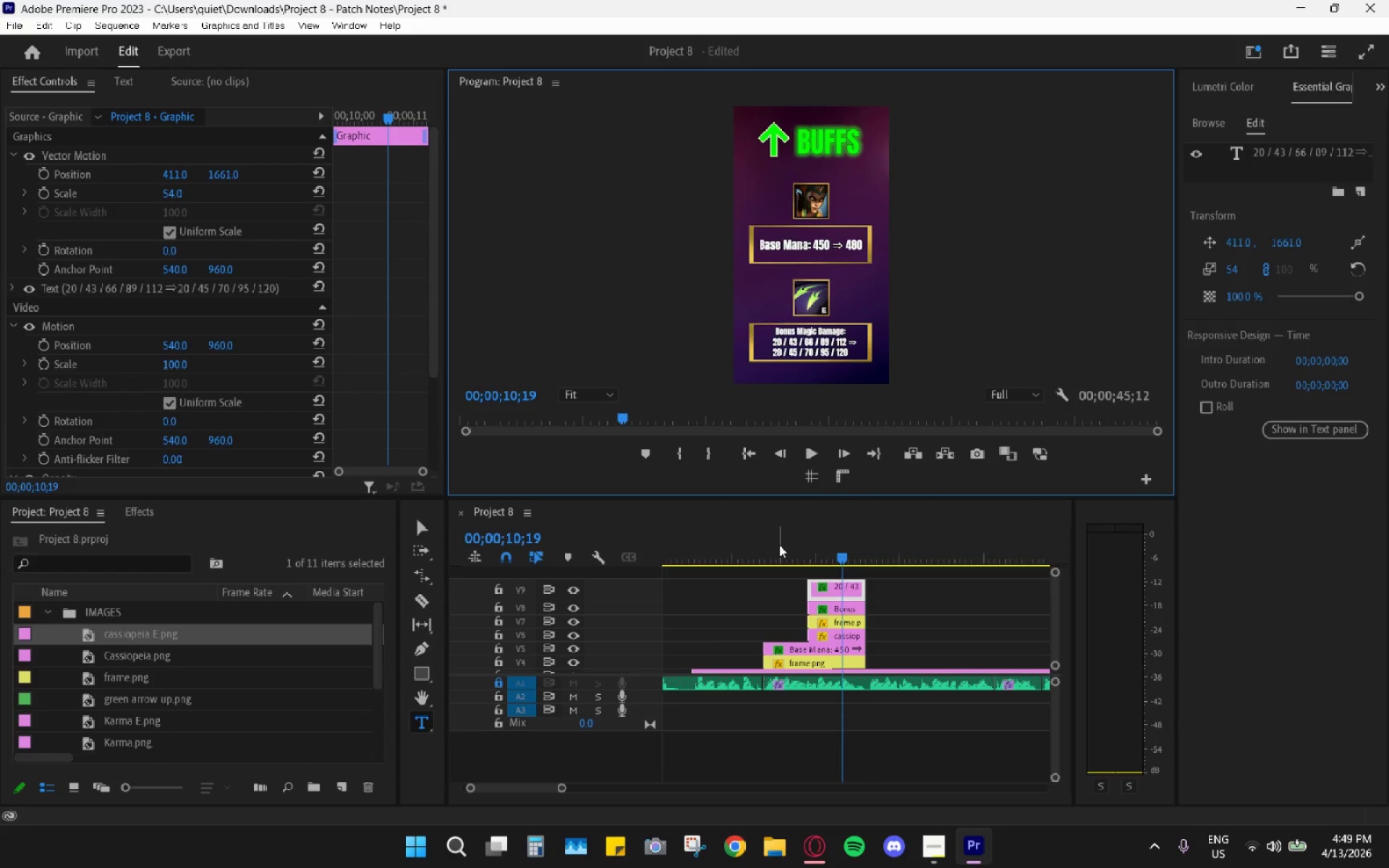 
left_click_drag(start_coordinate=[772, 546], to_coordinate=[714, 542])
 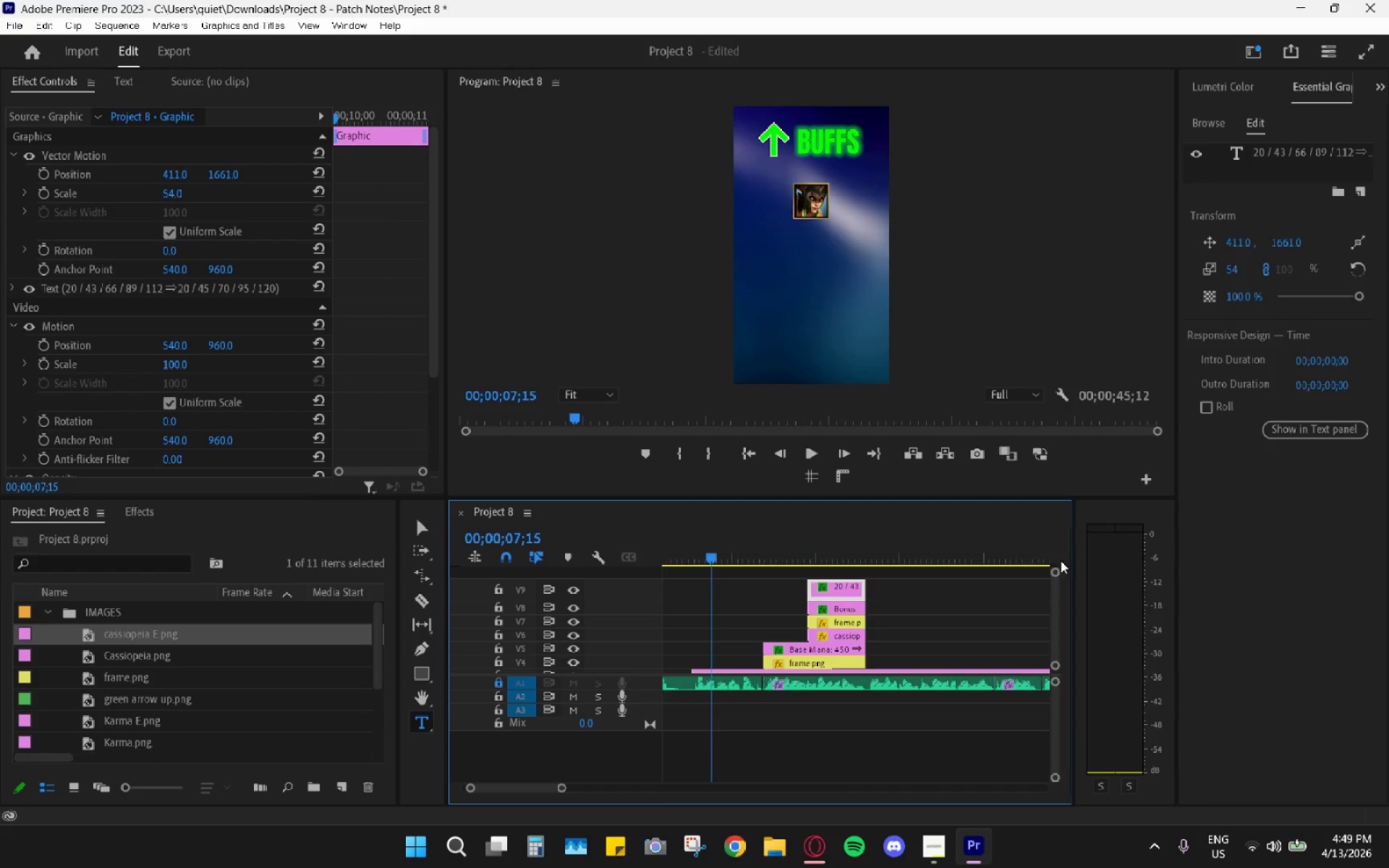 
key(Space)
 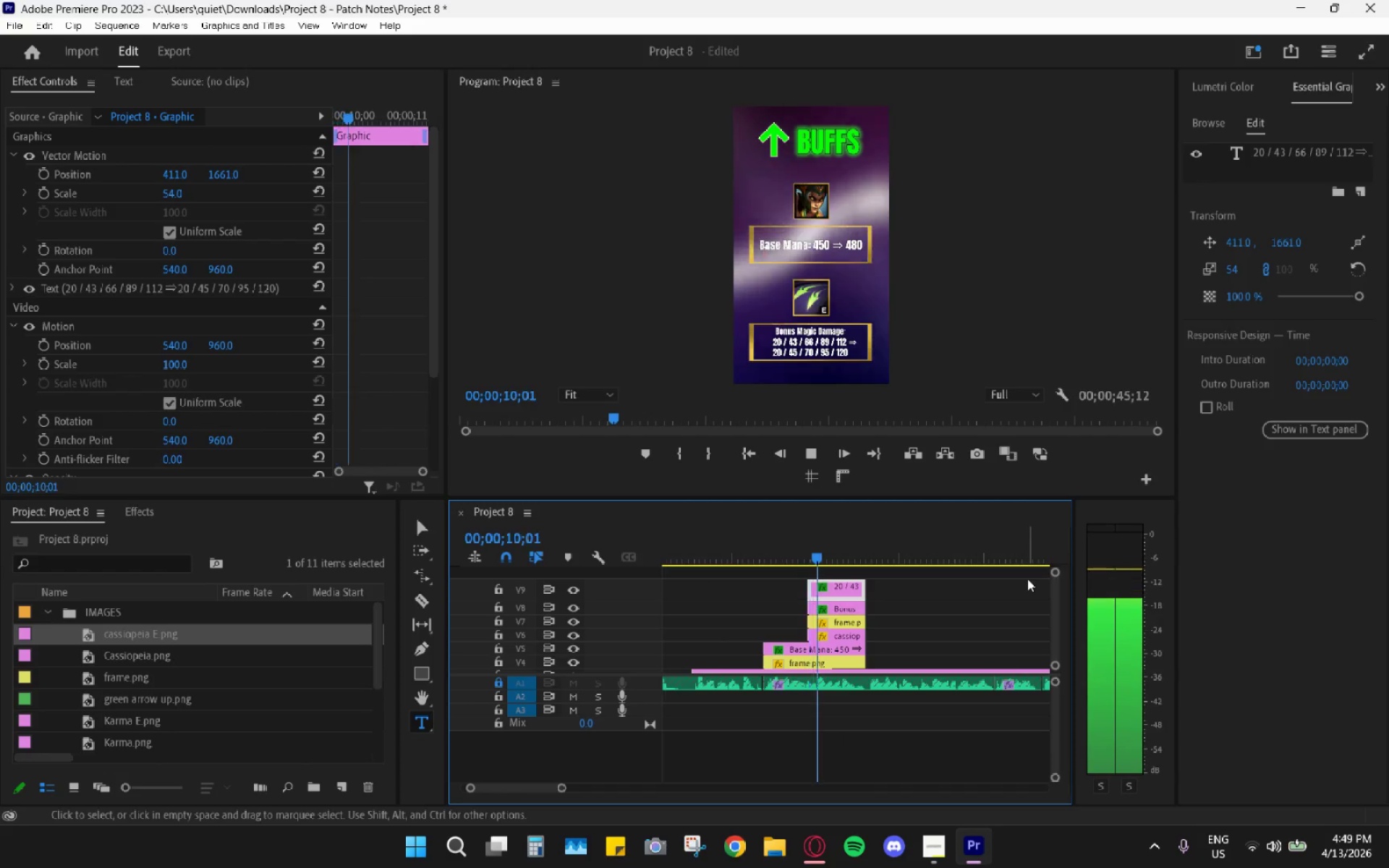 
key(Space)
 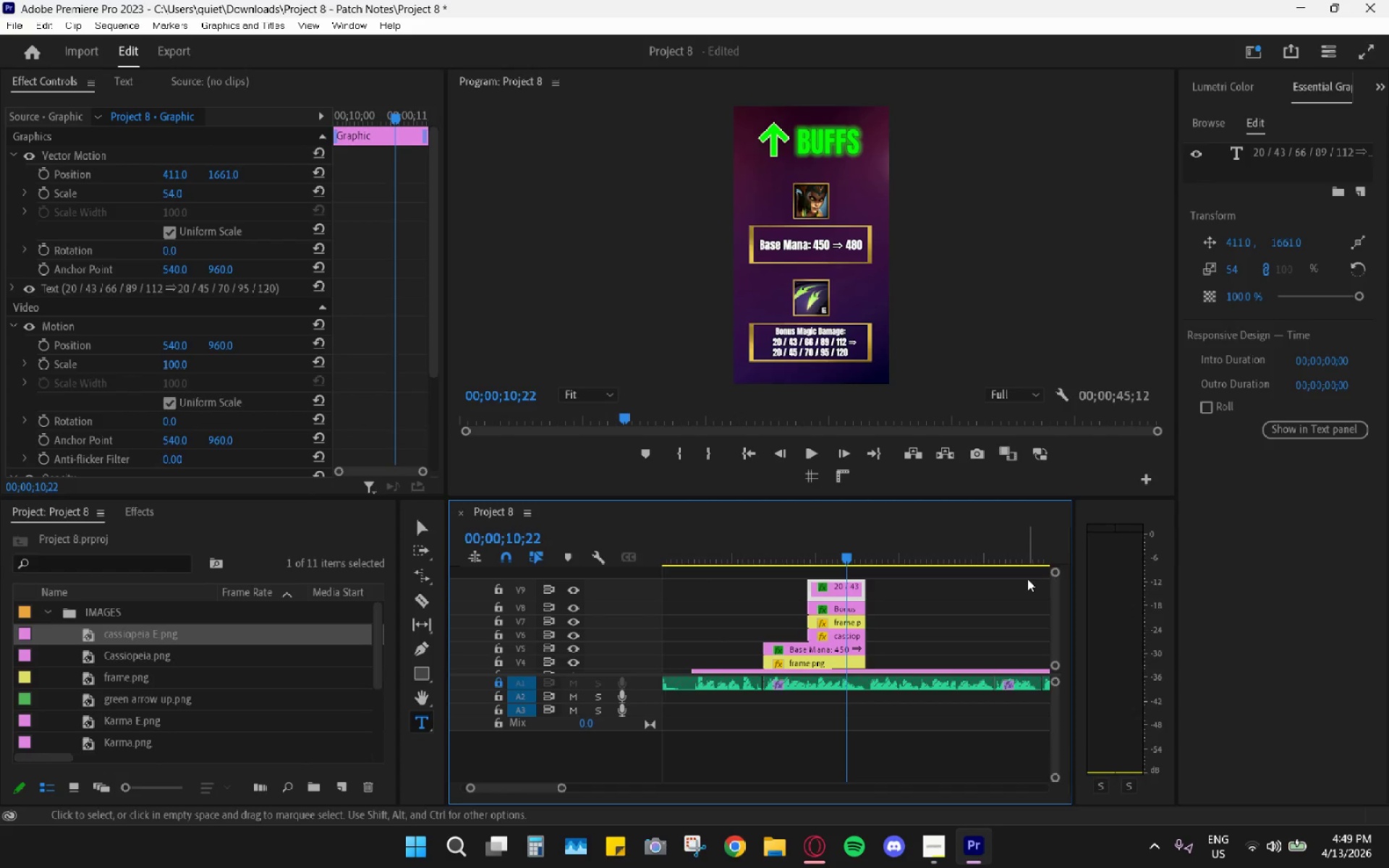 
key(Space)
 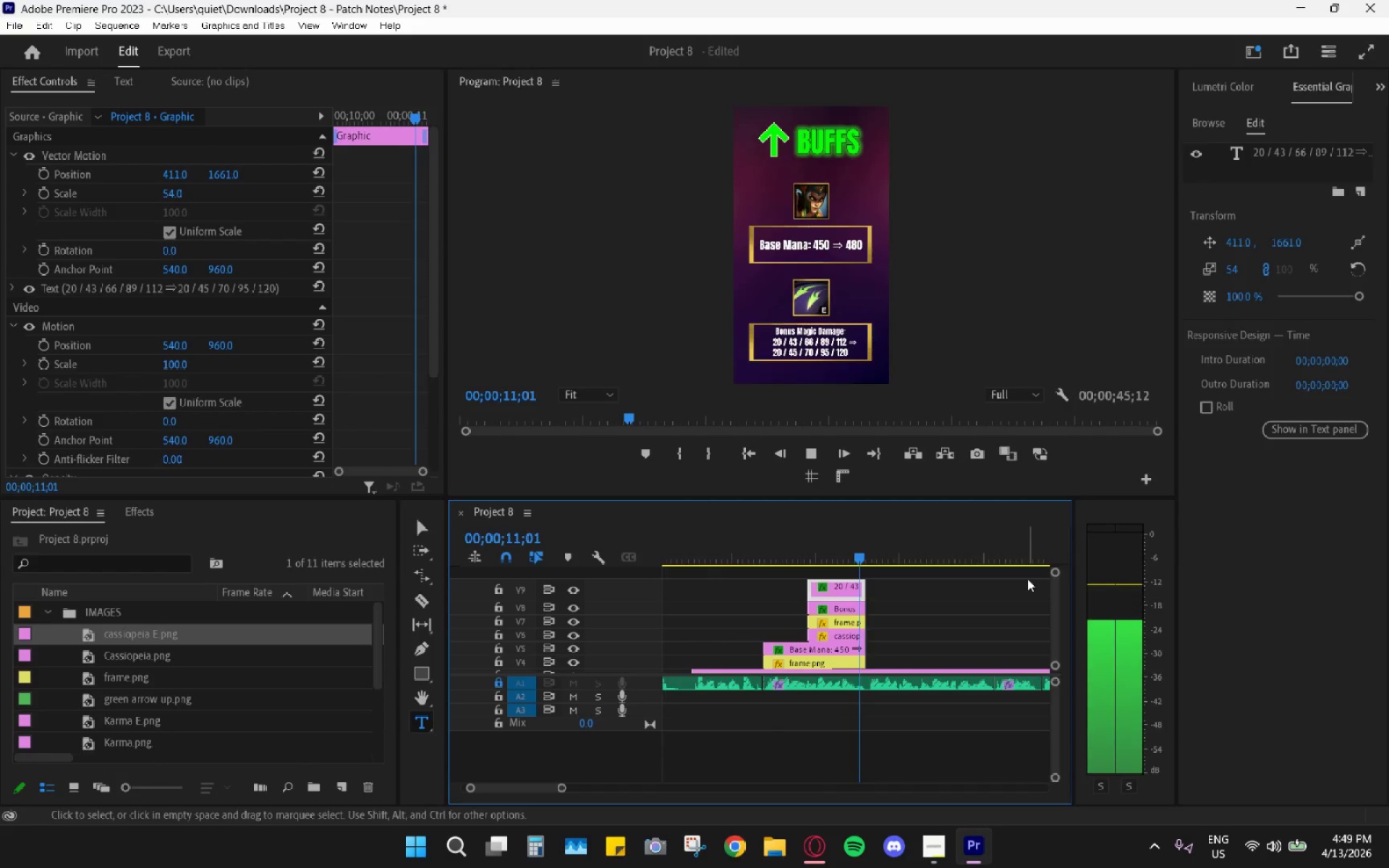 
key(Space)
 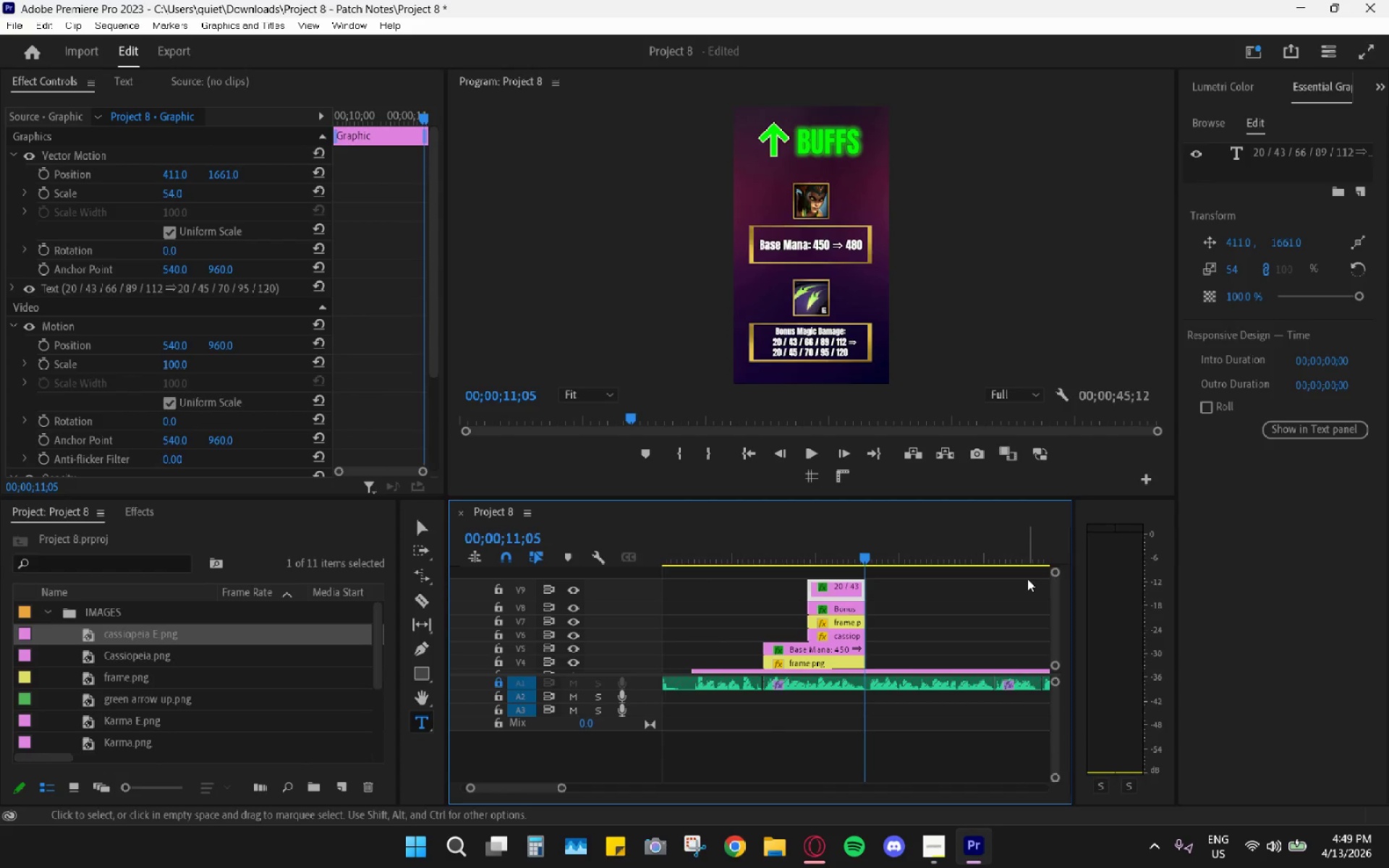 
key(Space)
 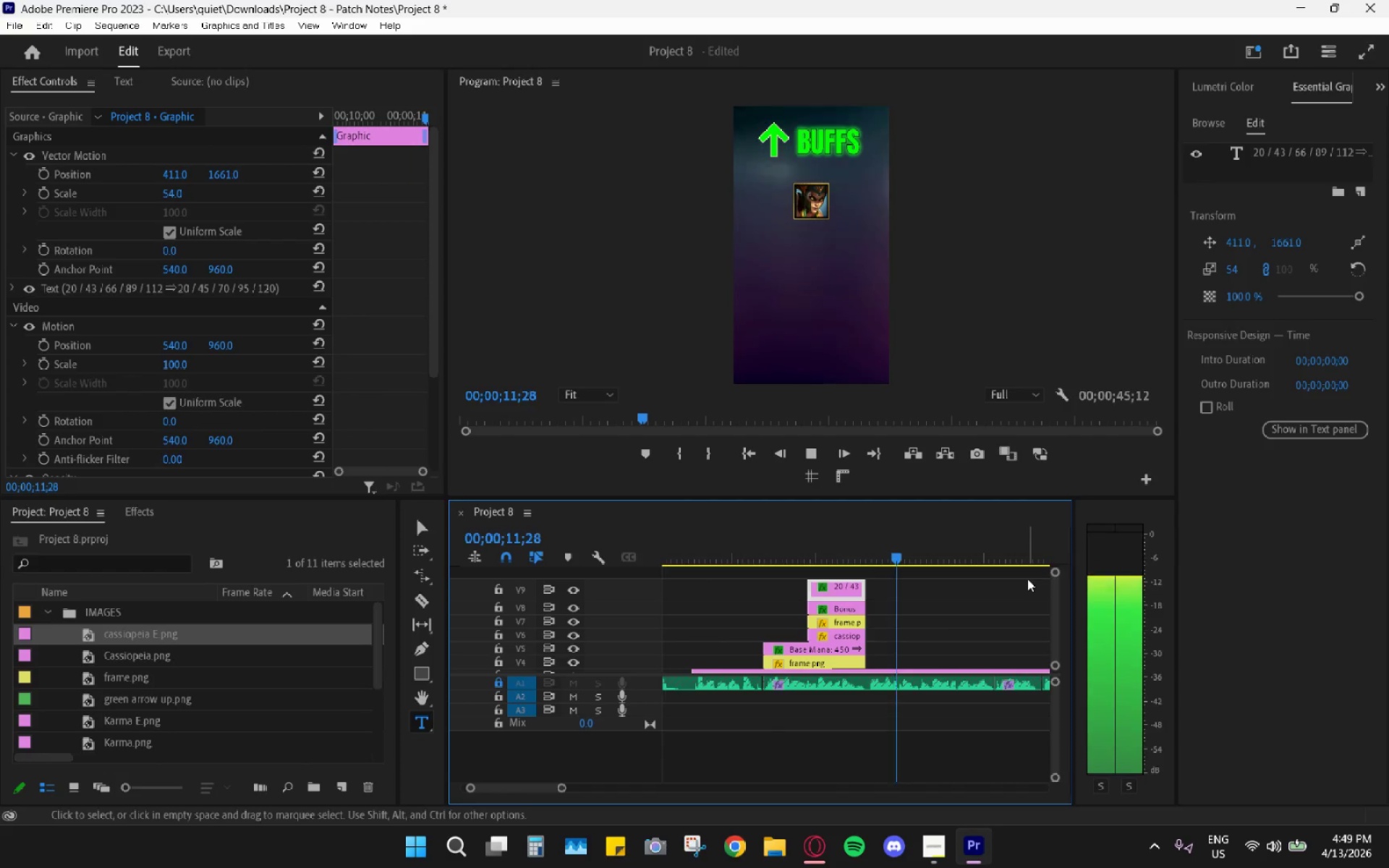 
key(Space)
 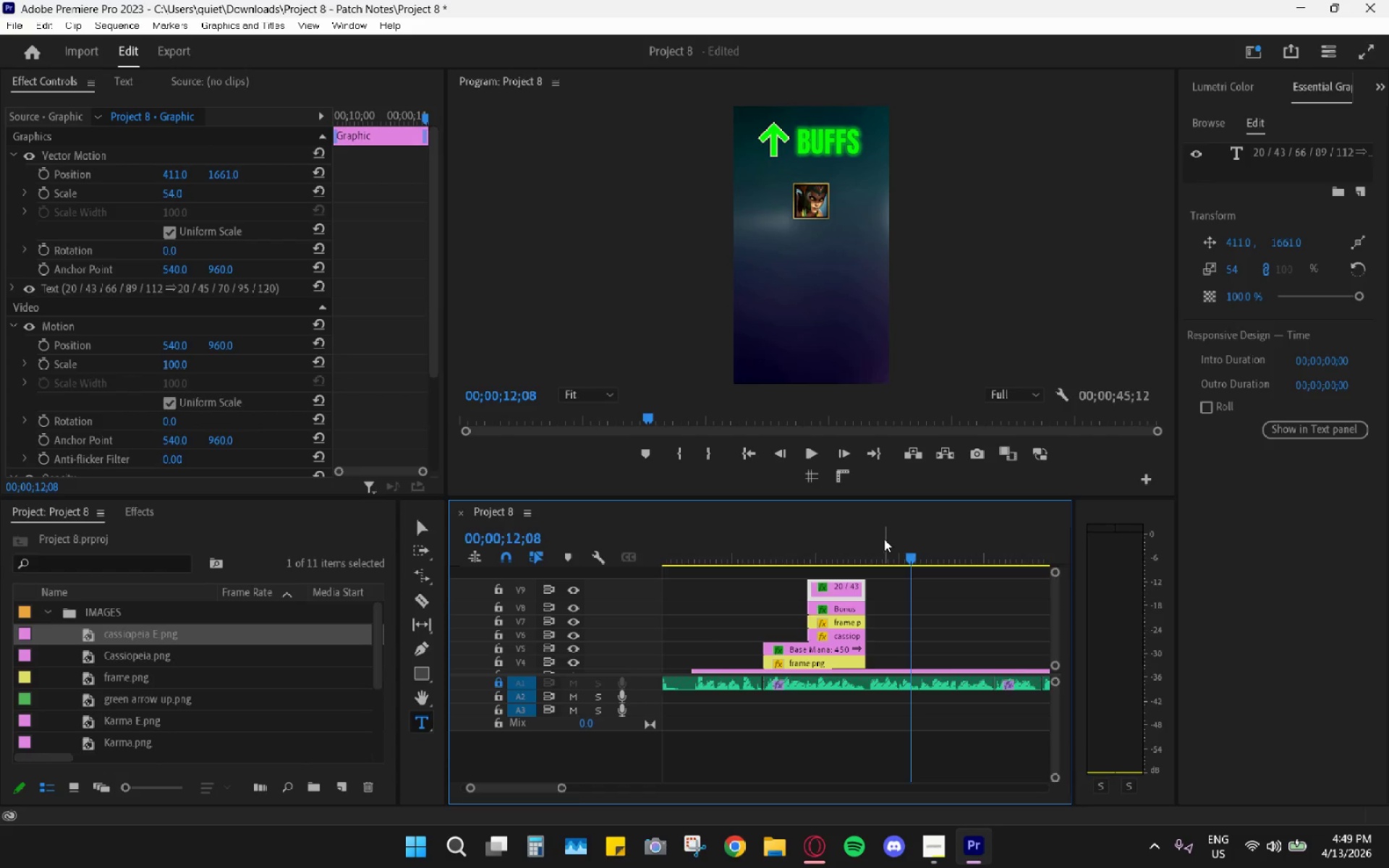 
left_click_drag(start_coordinate=[904, 546], to_coordinate=[836, 540])
 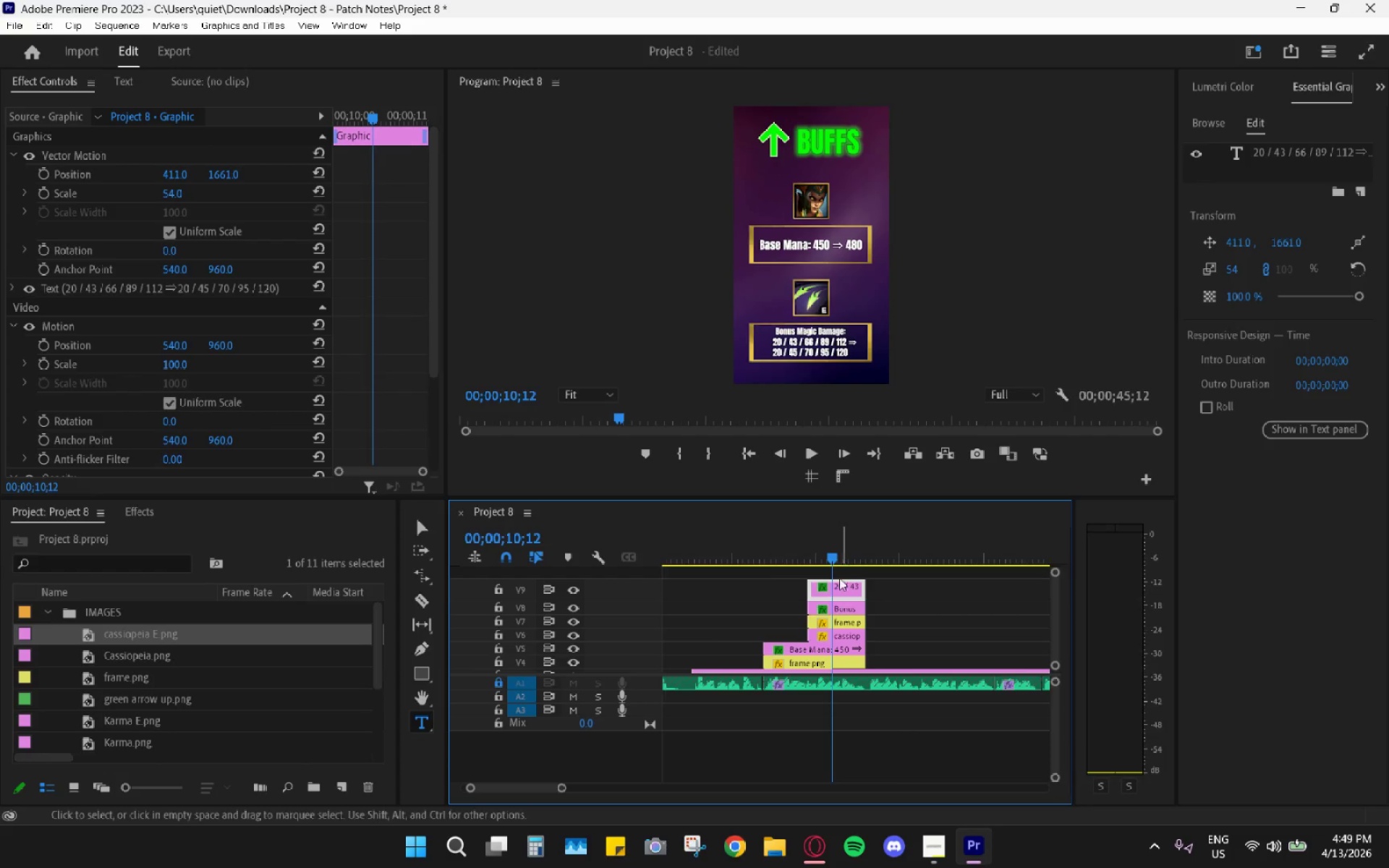 
key(Space)
 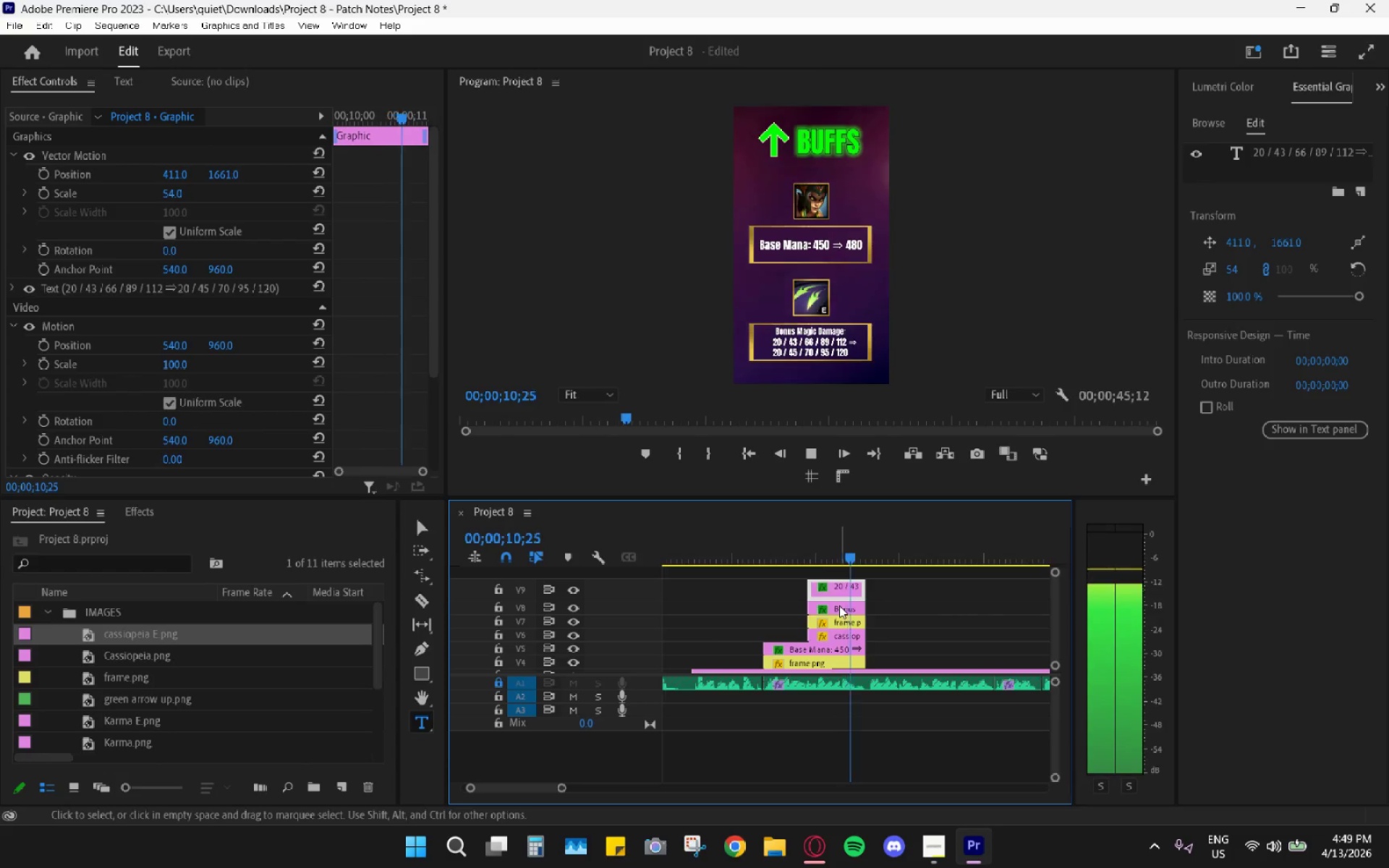 
key(Space)
 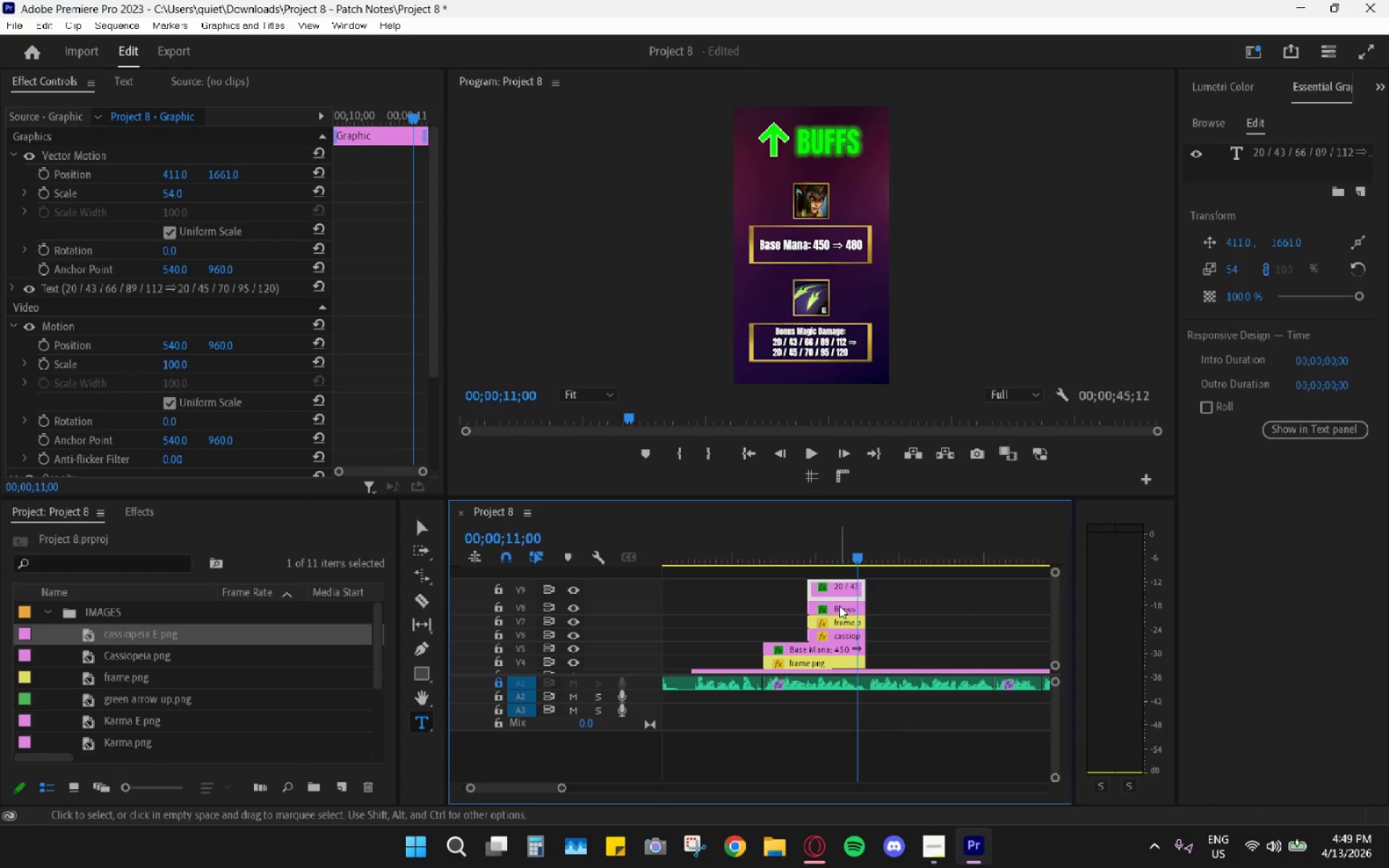 
left_click([839, 605])
 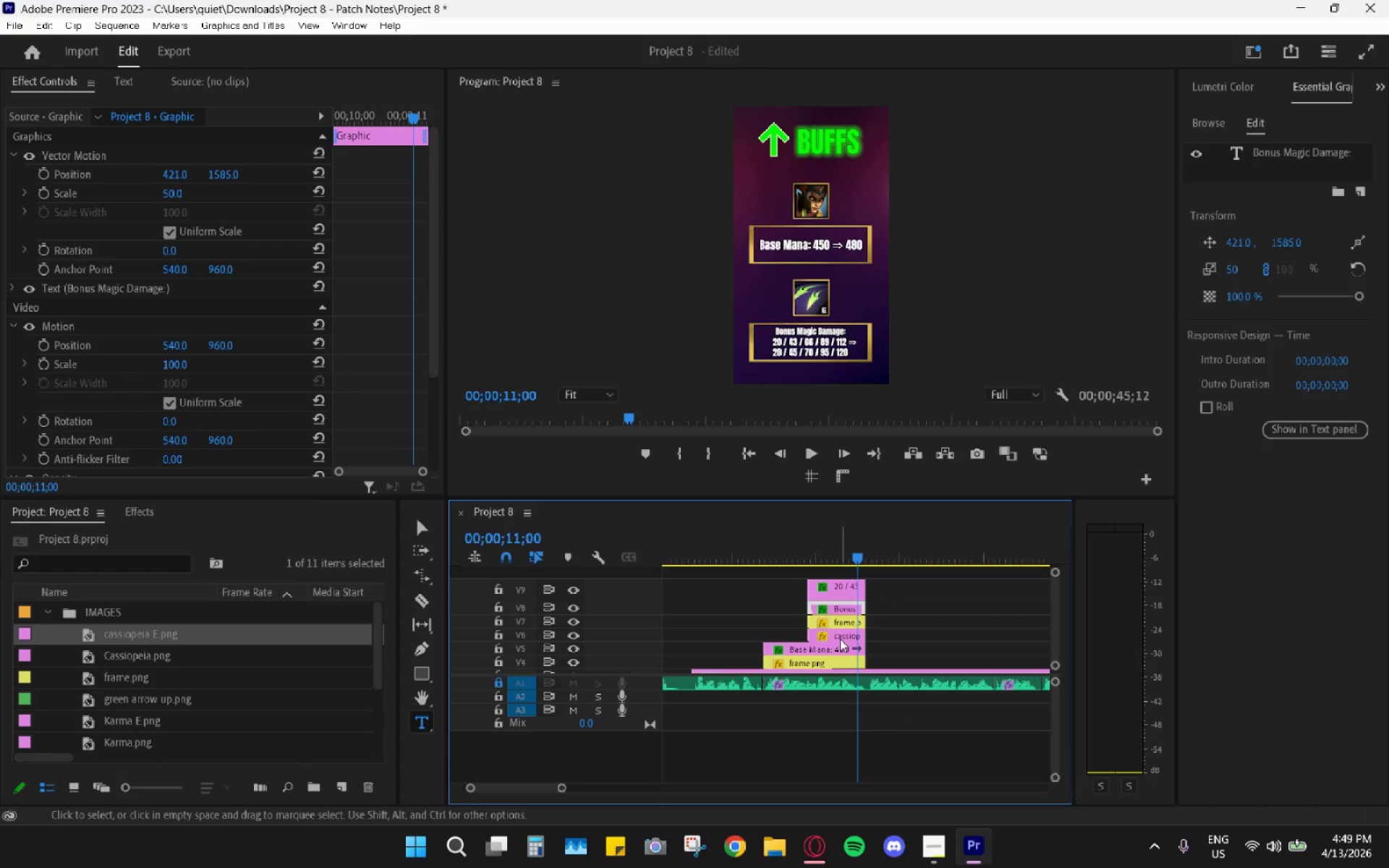 
left_click([835, 644])
 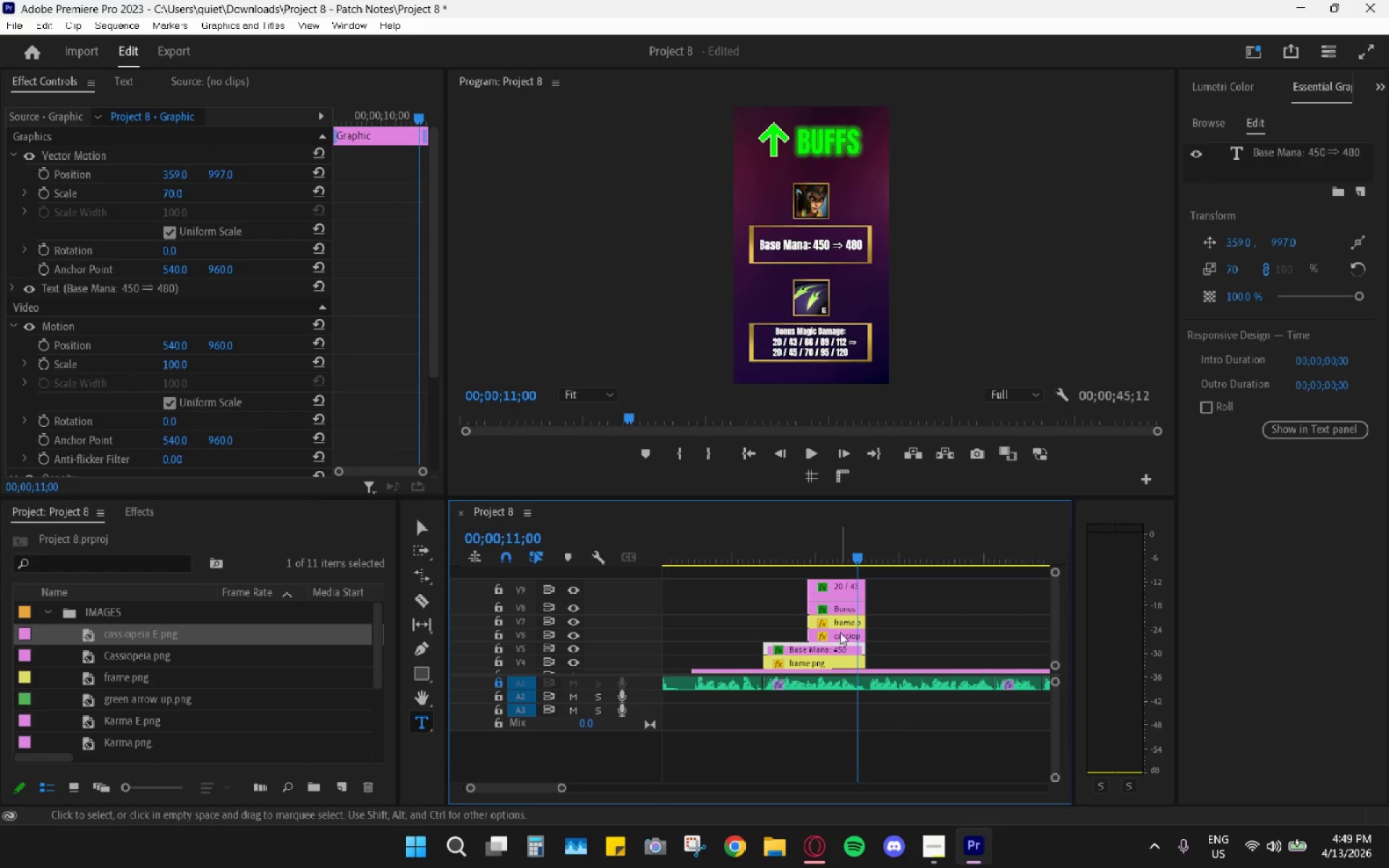 
key(Control+C)
 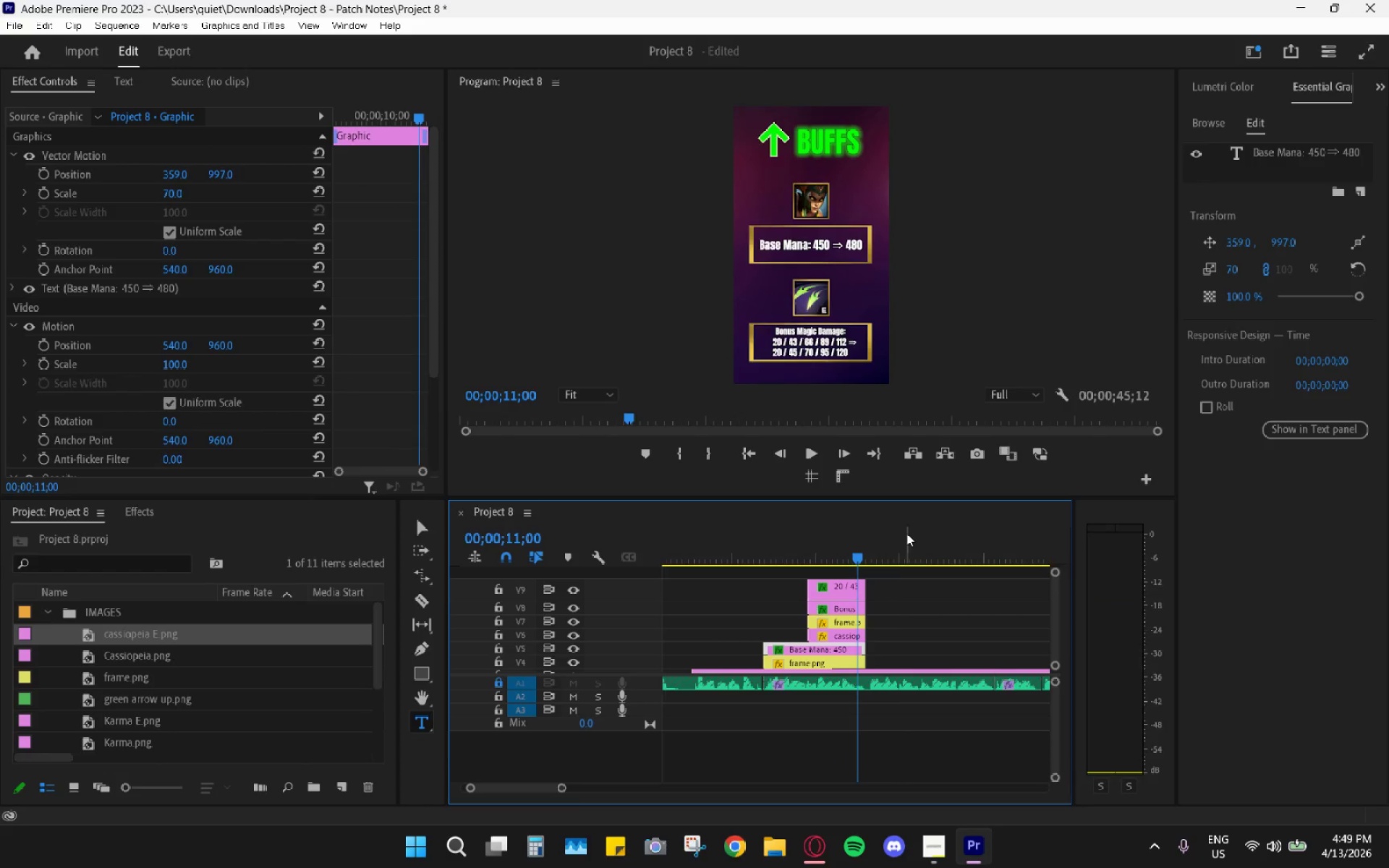 
left_click([901, 539])
 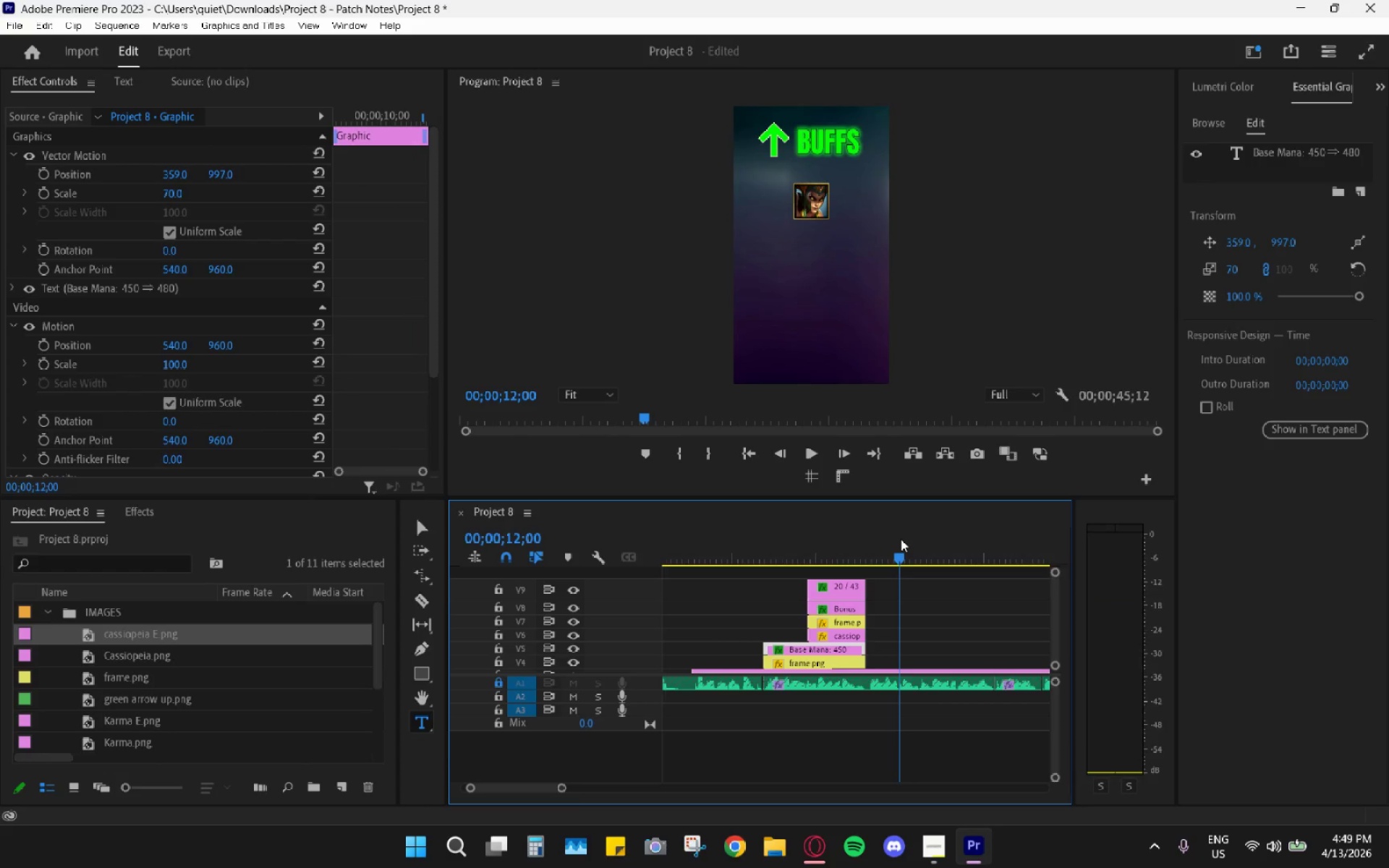 
key(Control+ControlLeft)
 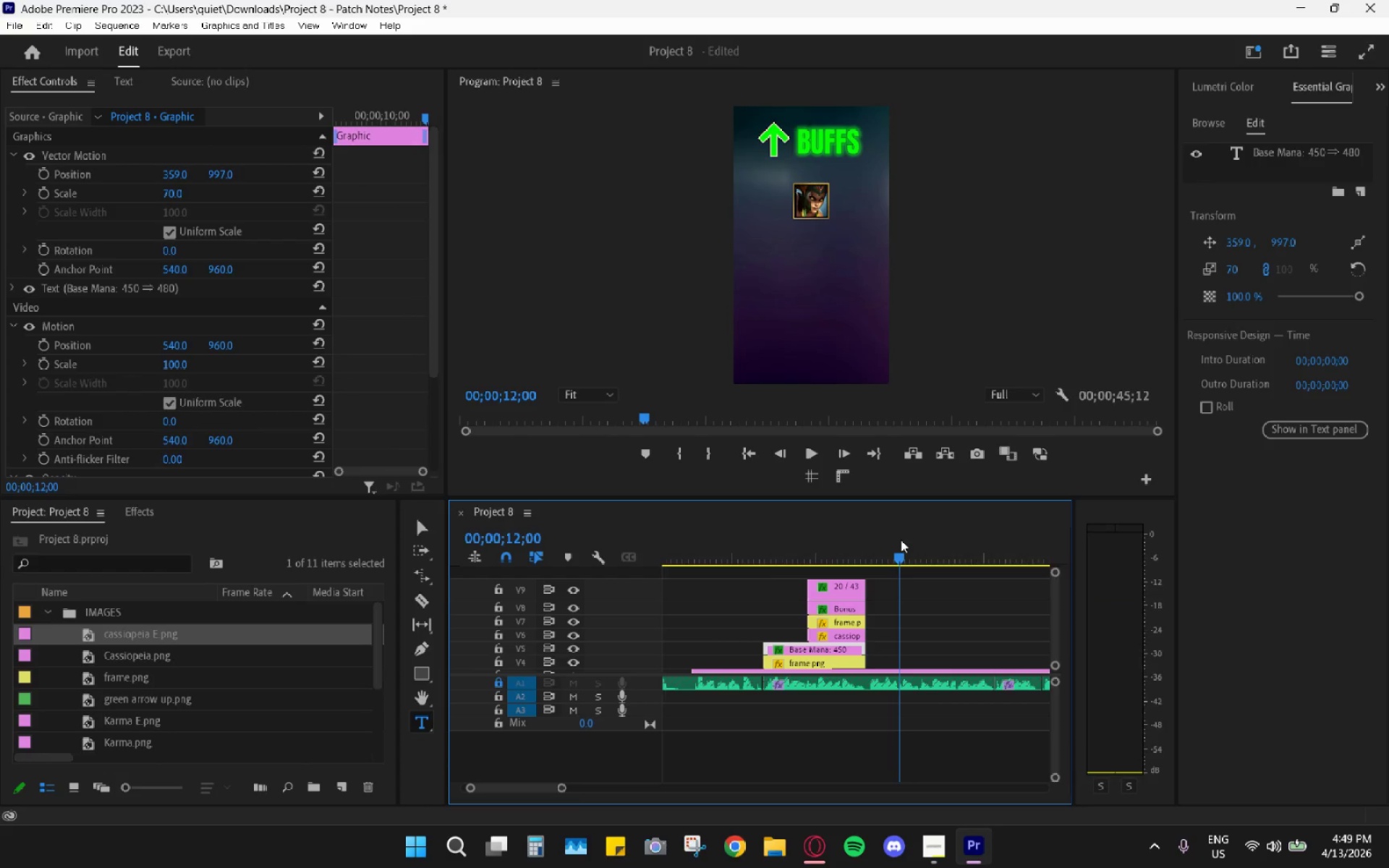 
key(Control+V)
 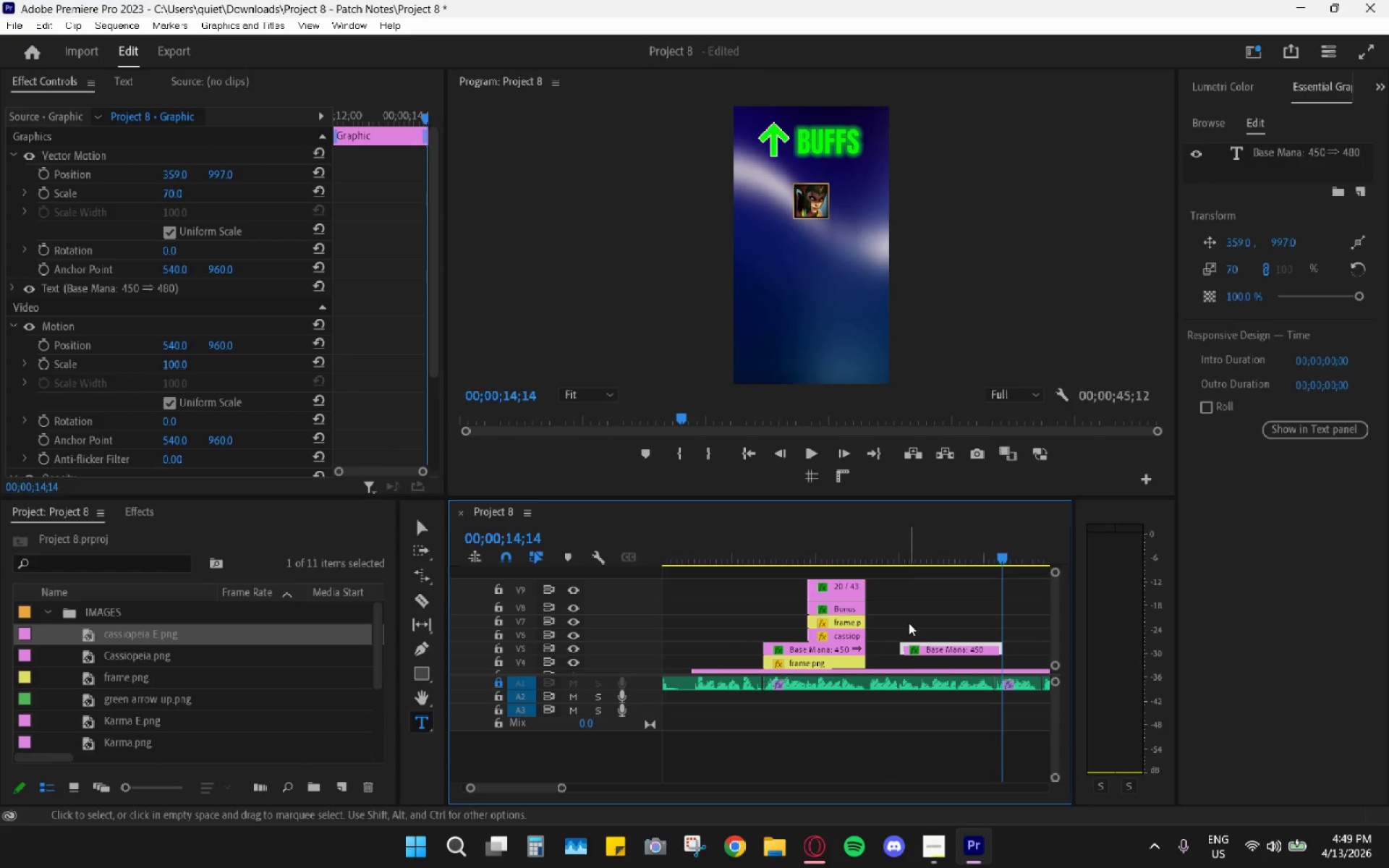 
scroll: coordinate [893, 587], scroll_direction: down, amount: 1.0
 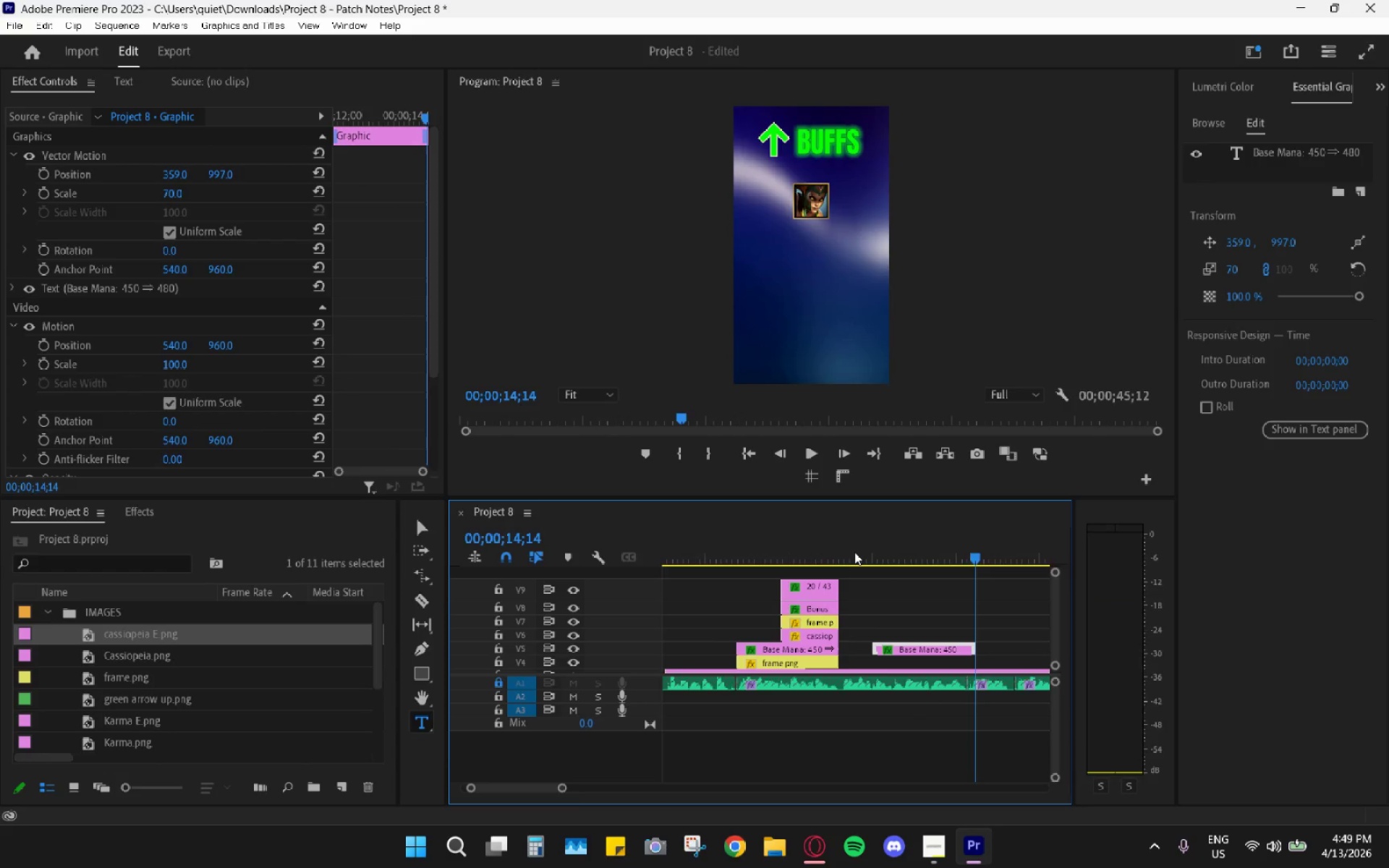 
left_click_drag(start_coordinate=[854, 551], to_coordinate=[838, 546])
 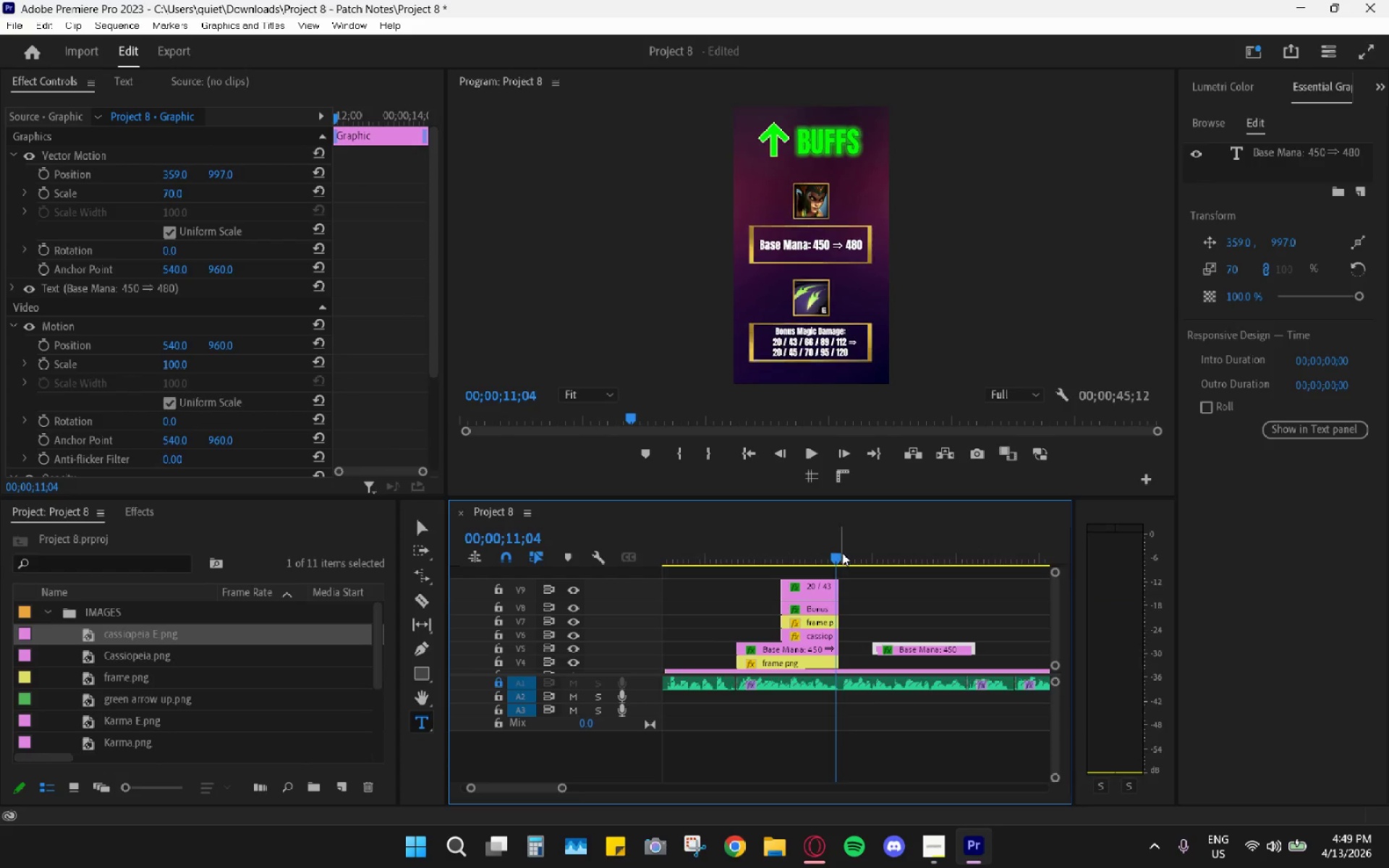 
key(Space)
 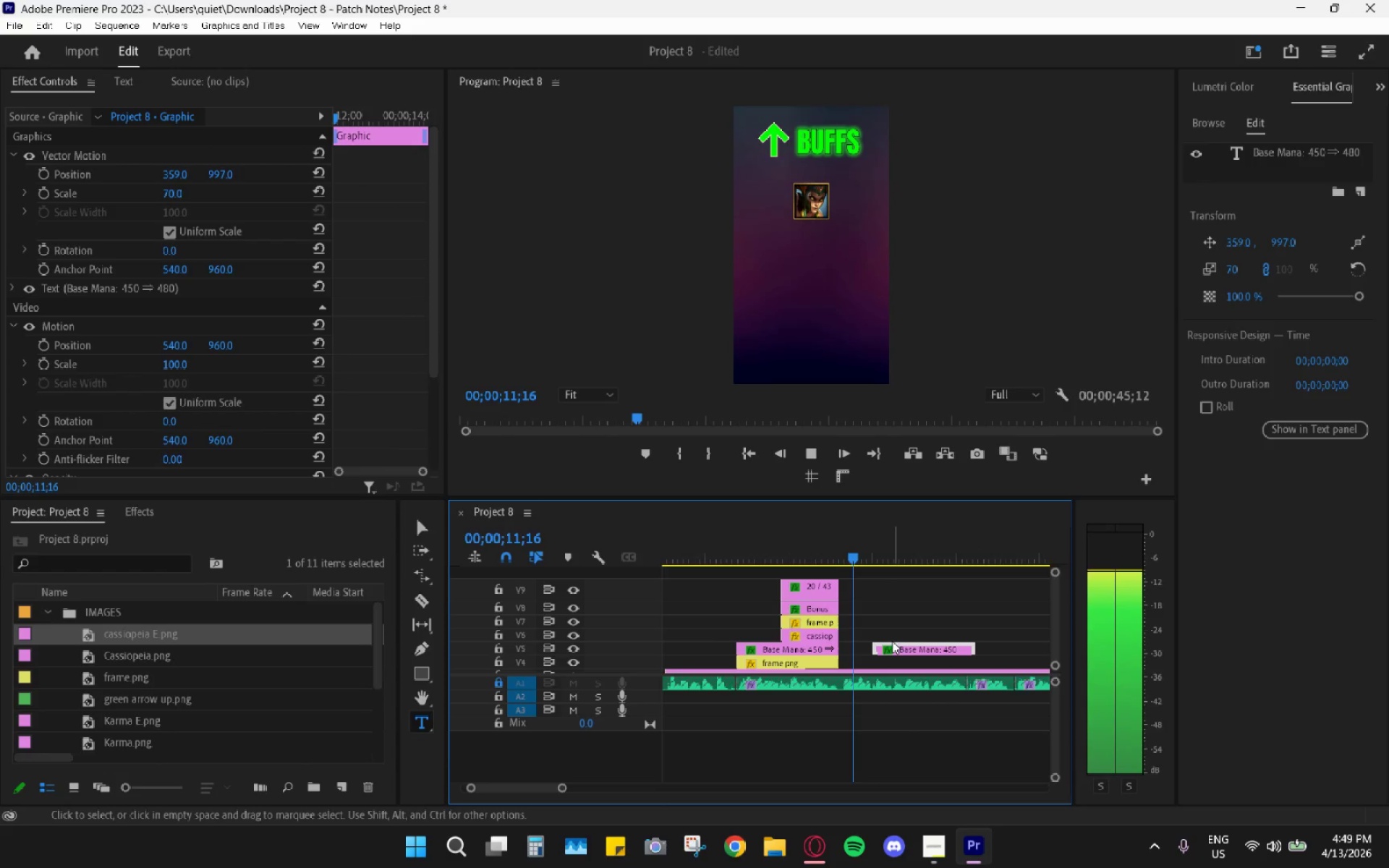 
key(Space)
 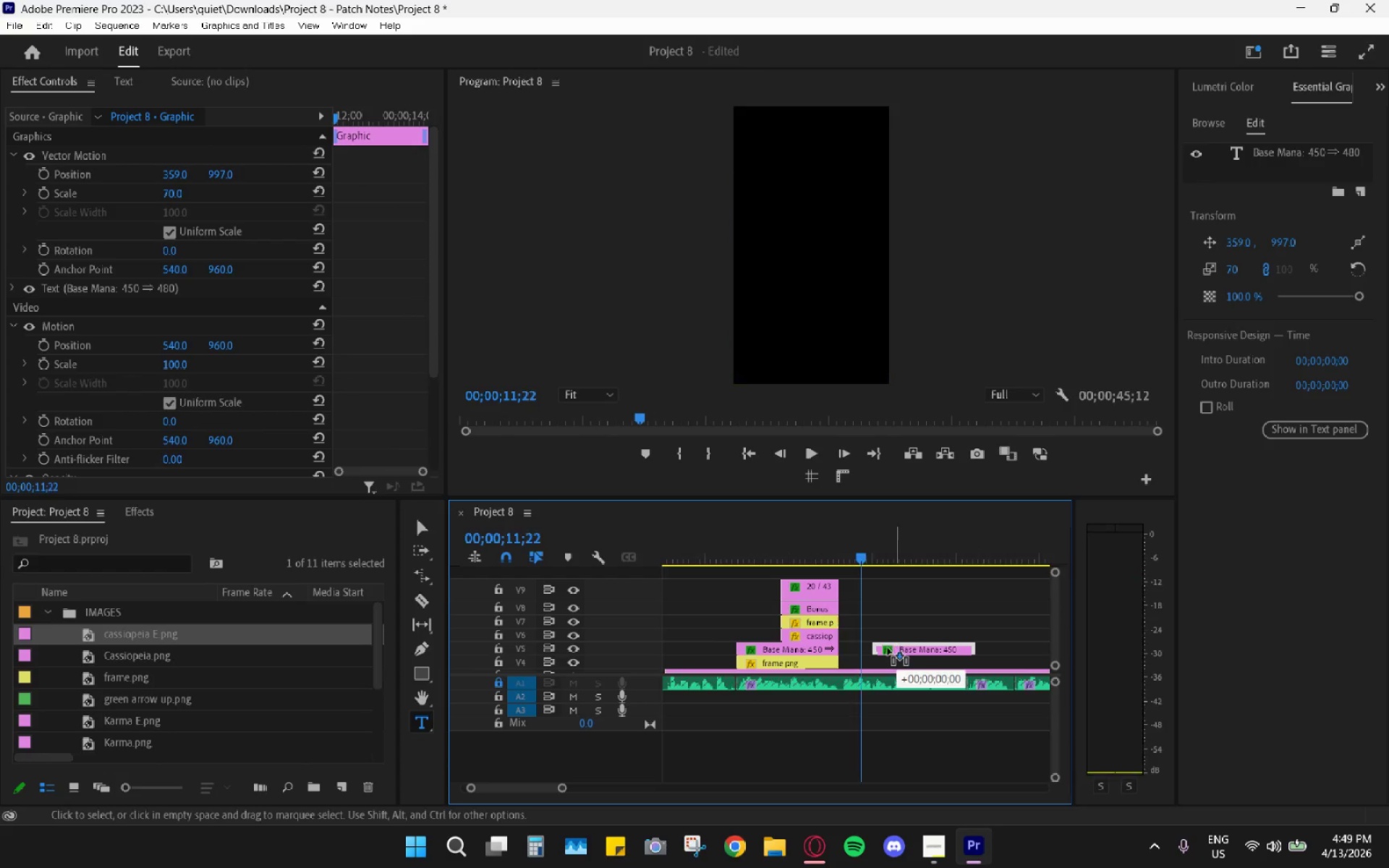 
left_click_drag(start_coordinate=[896, 645], to_coordinate=[865, 650])
 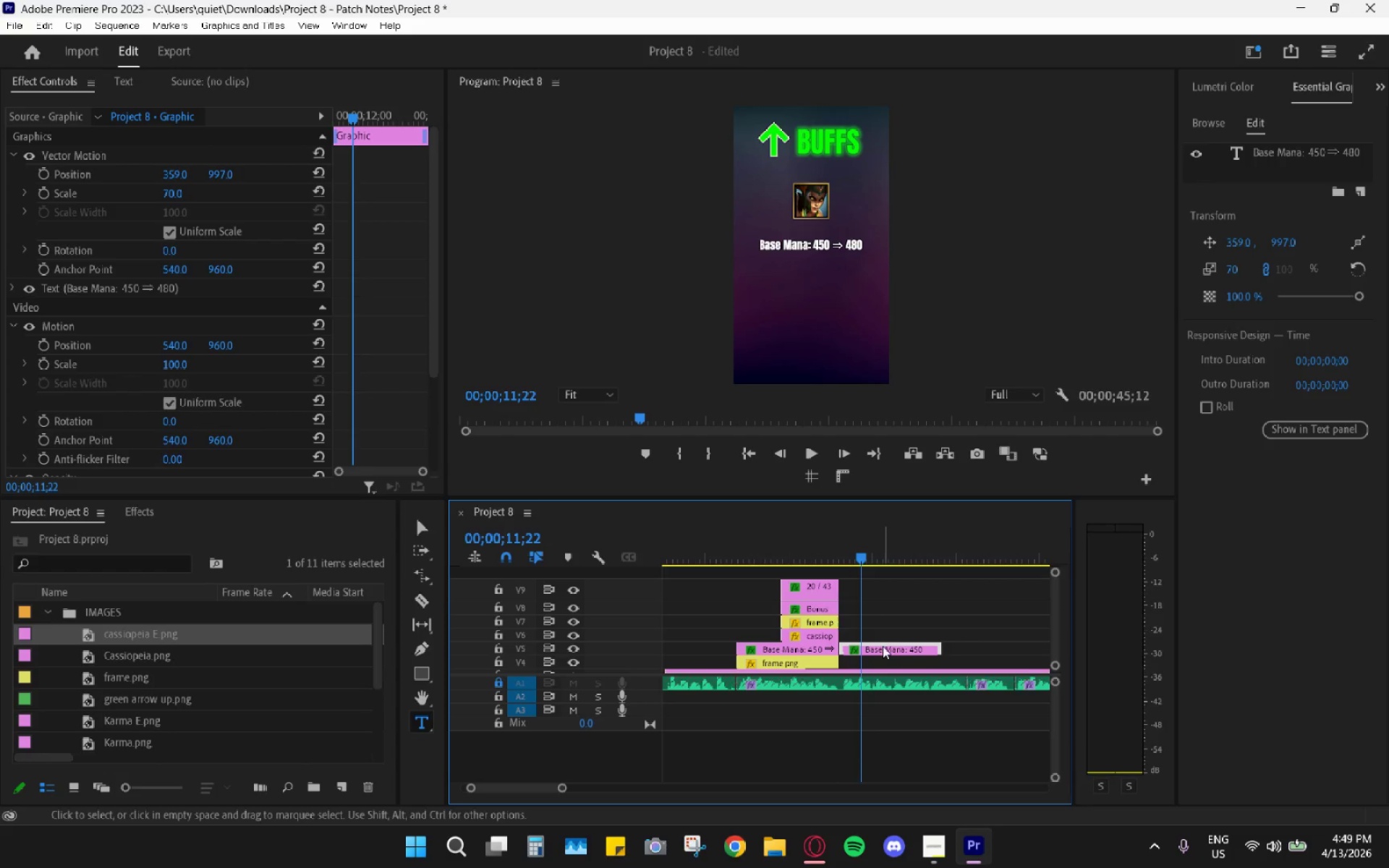 
left_click_drag(start_coordinate=[882, 647], to_coordinate=[882, 660])
 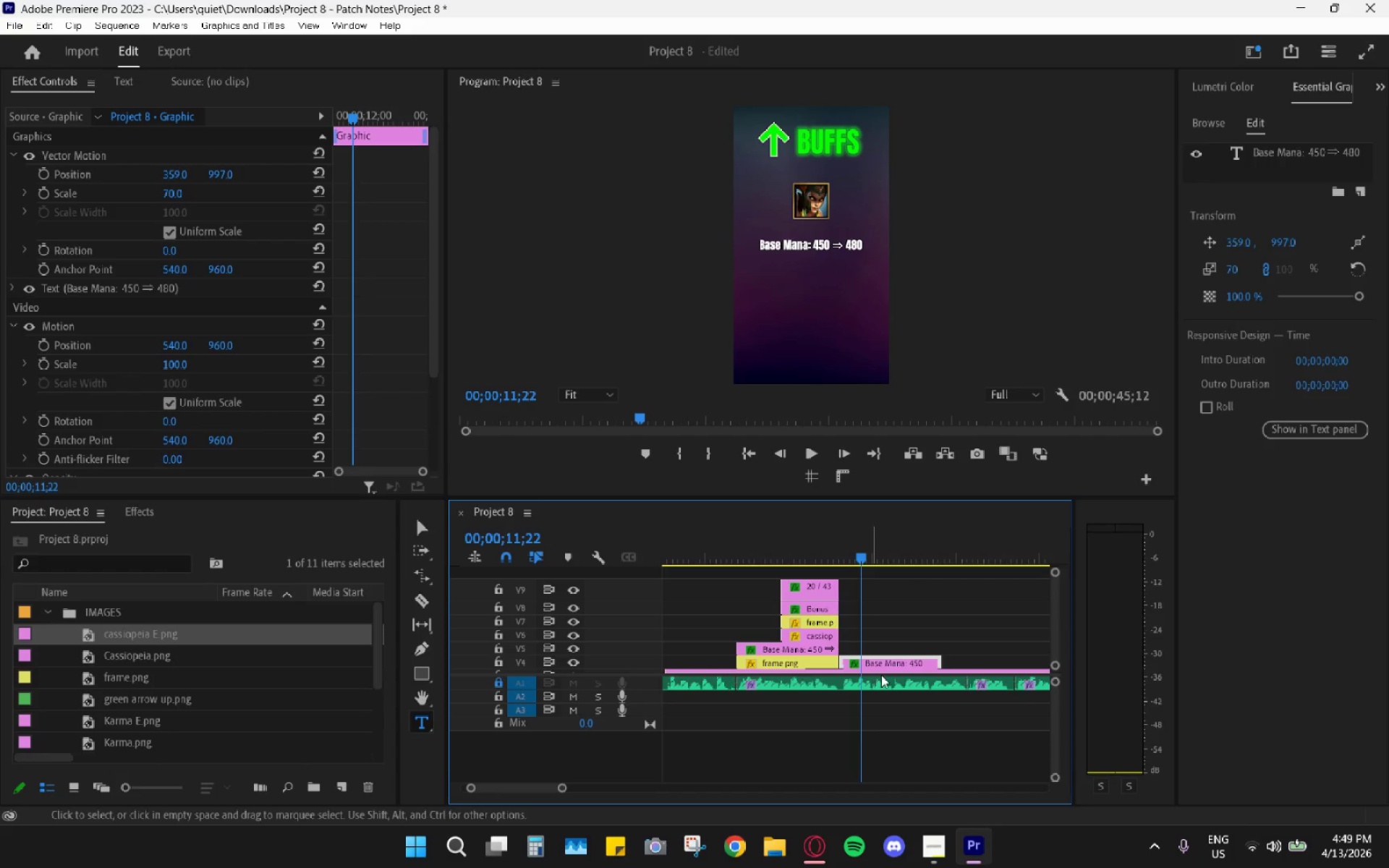 
left_click([893, 660])
 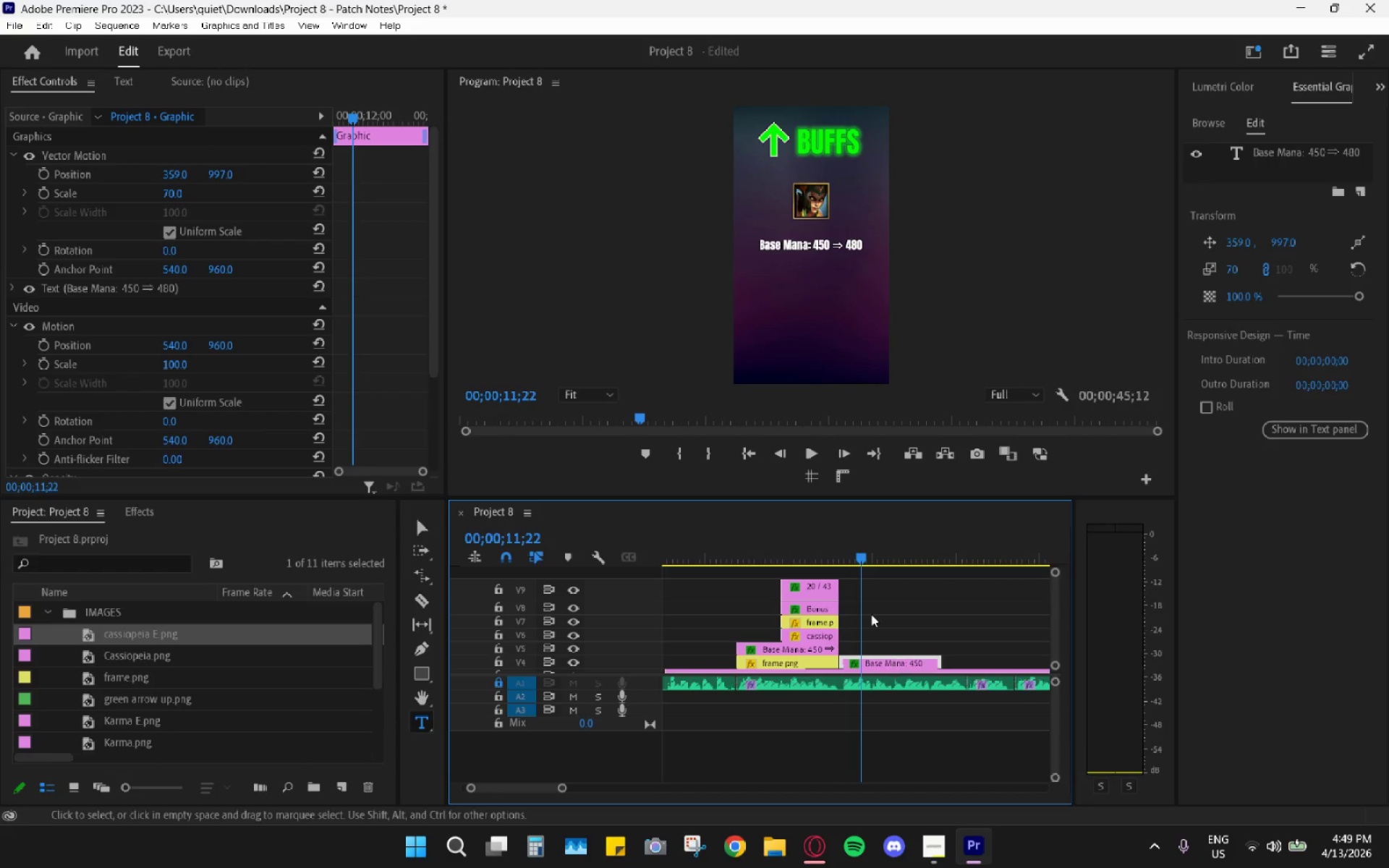 
key(Space)
 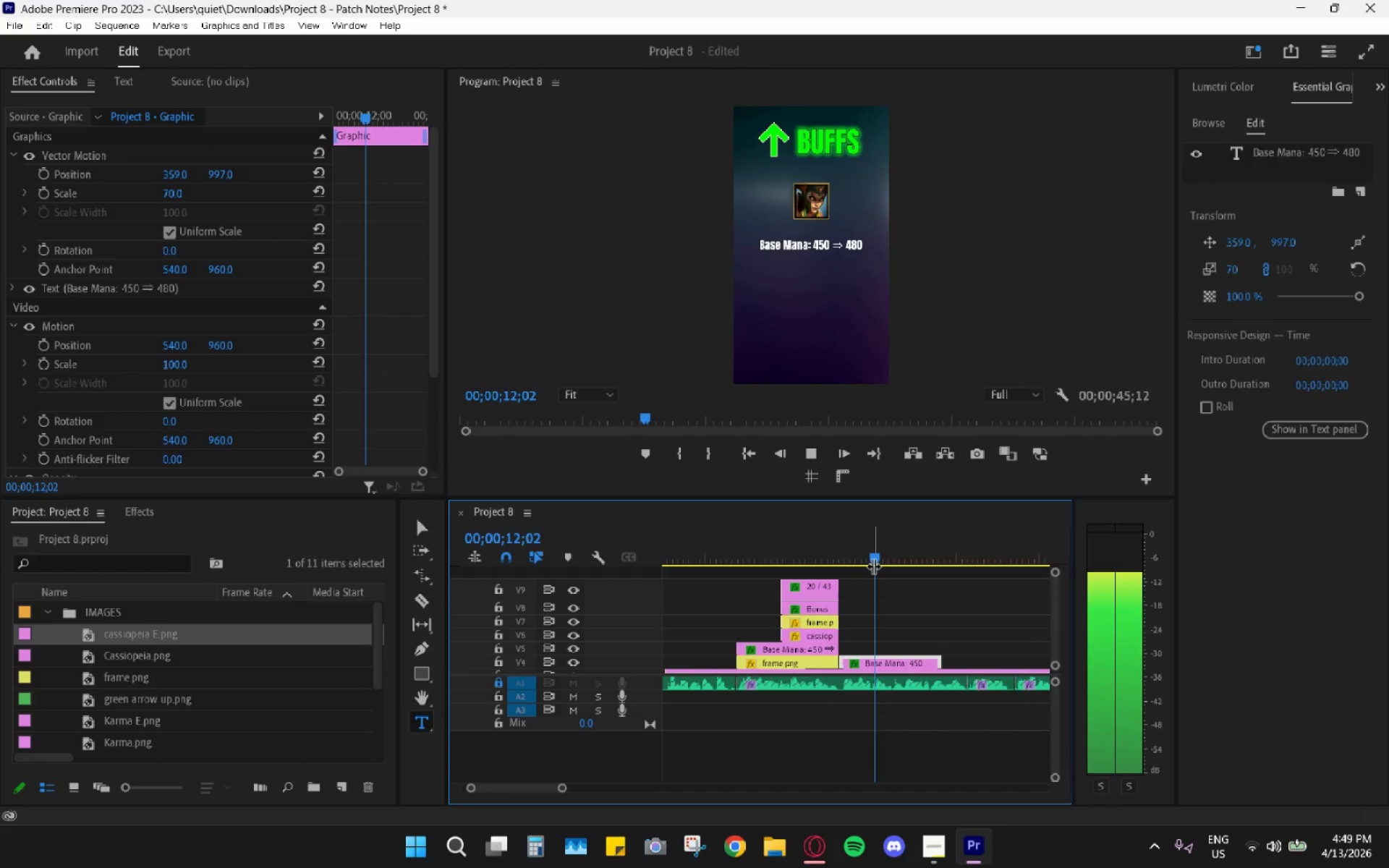 
key(Space)
 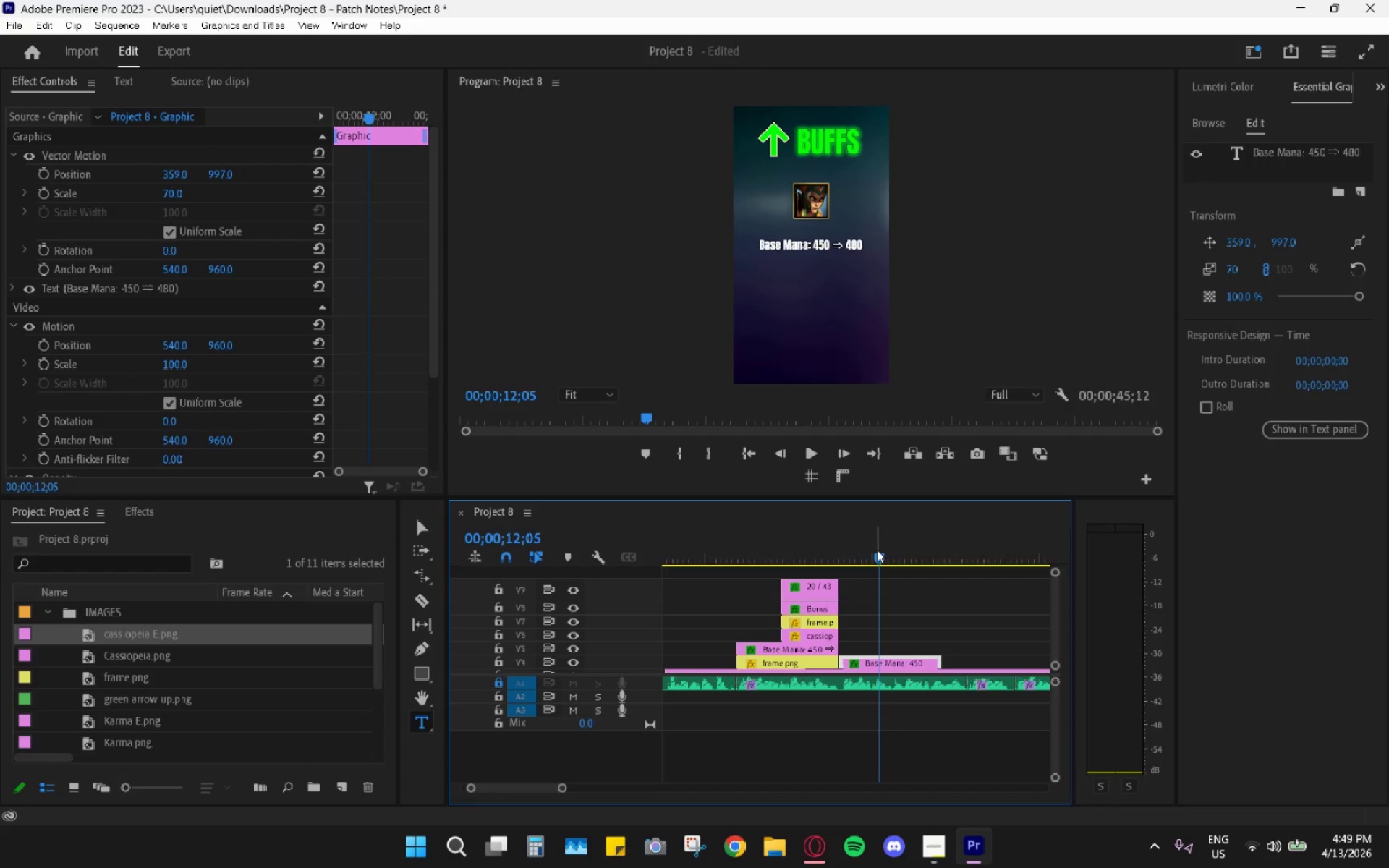 
left_click_drag(start_coordinate=[877, 550], to_coordinate=[841, 535])
 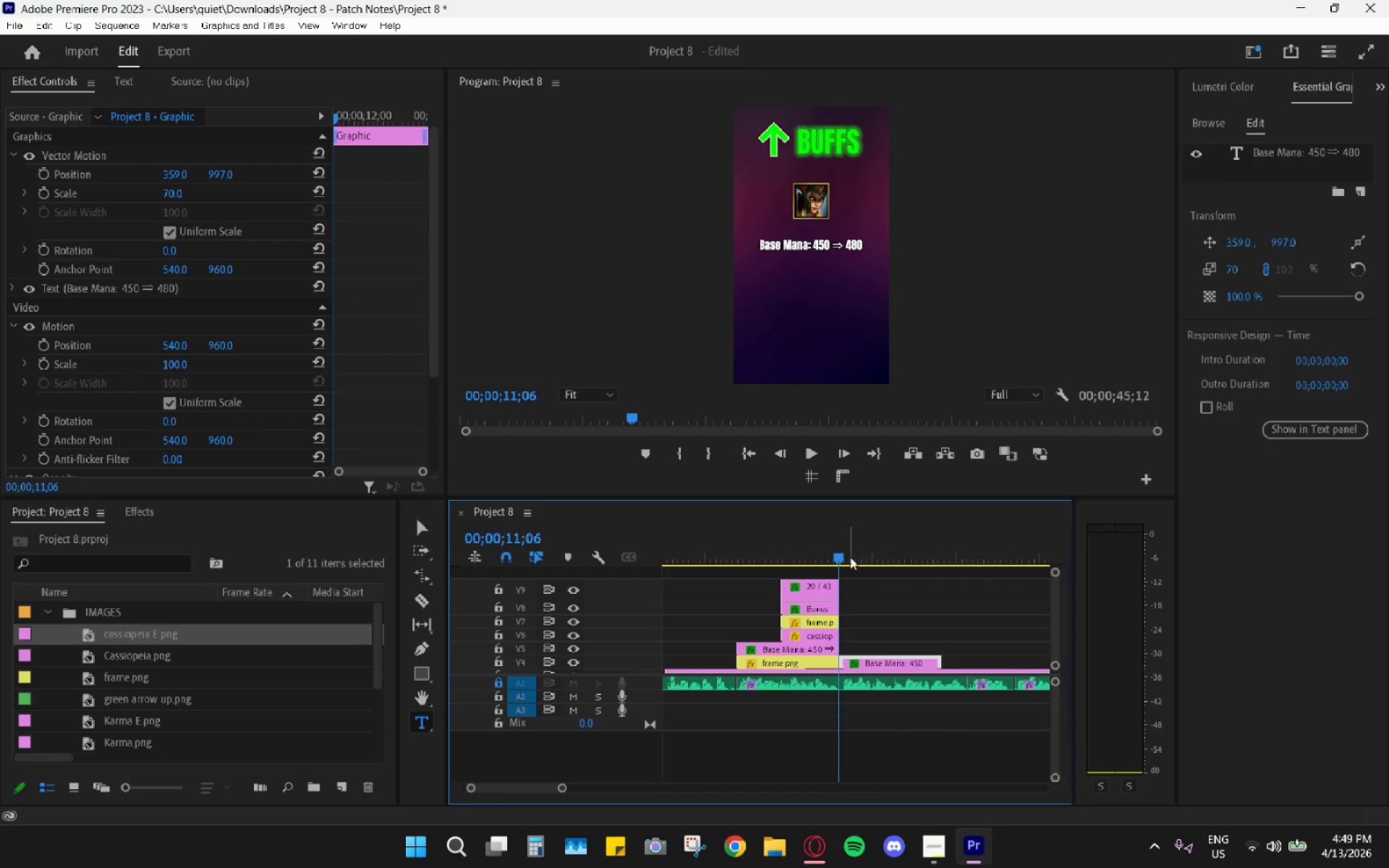 
key(Space)
 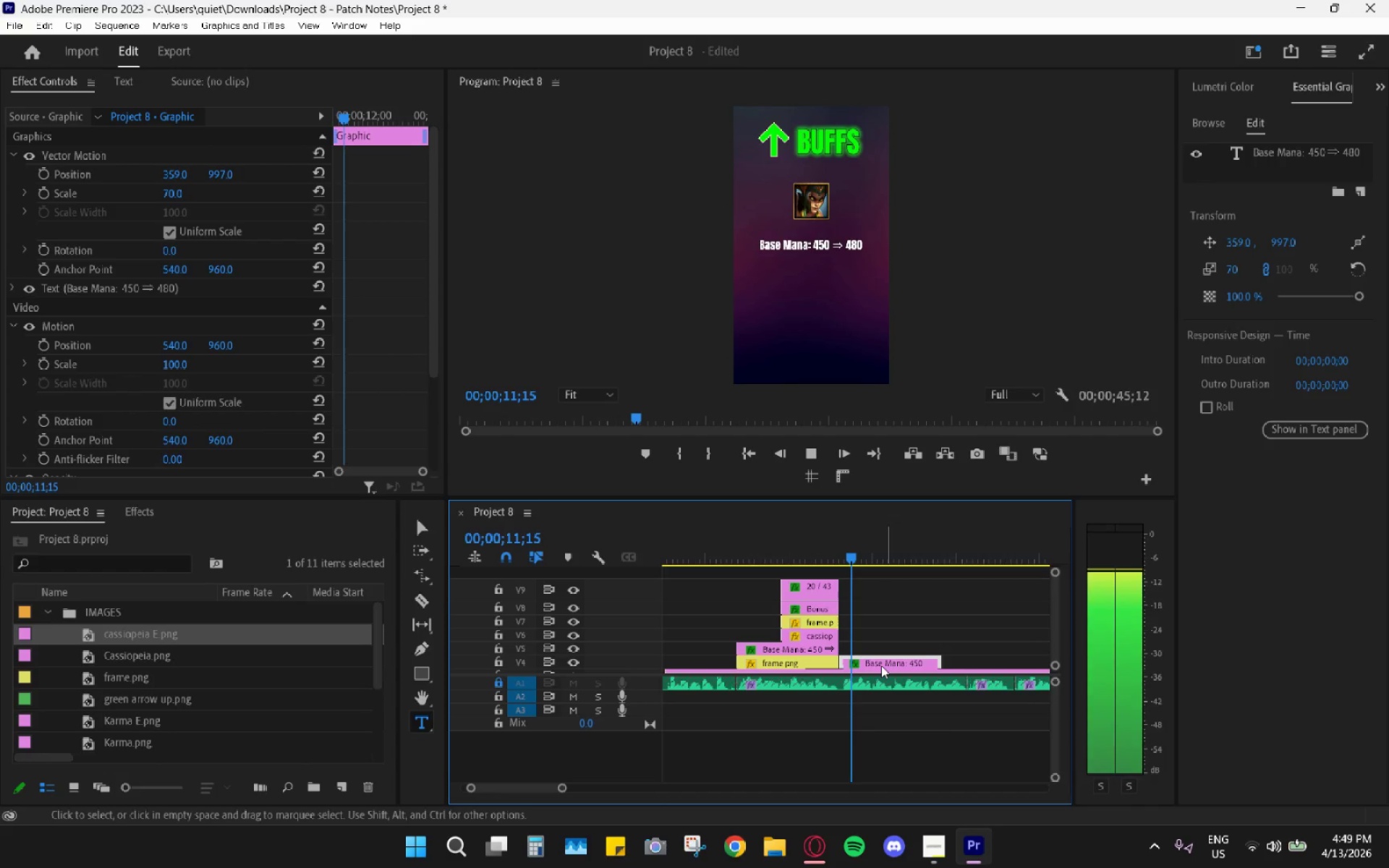 
key(Space)
 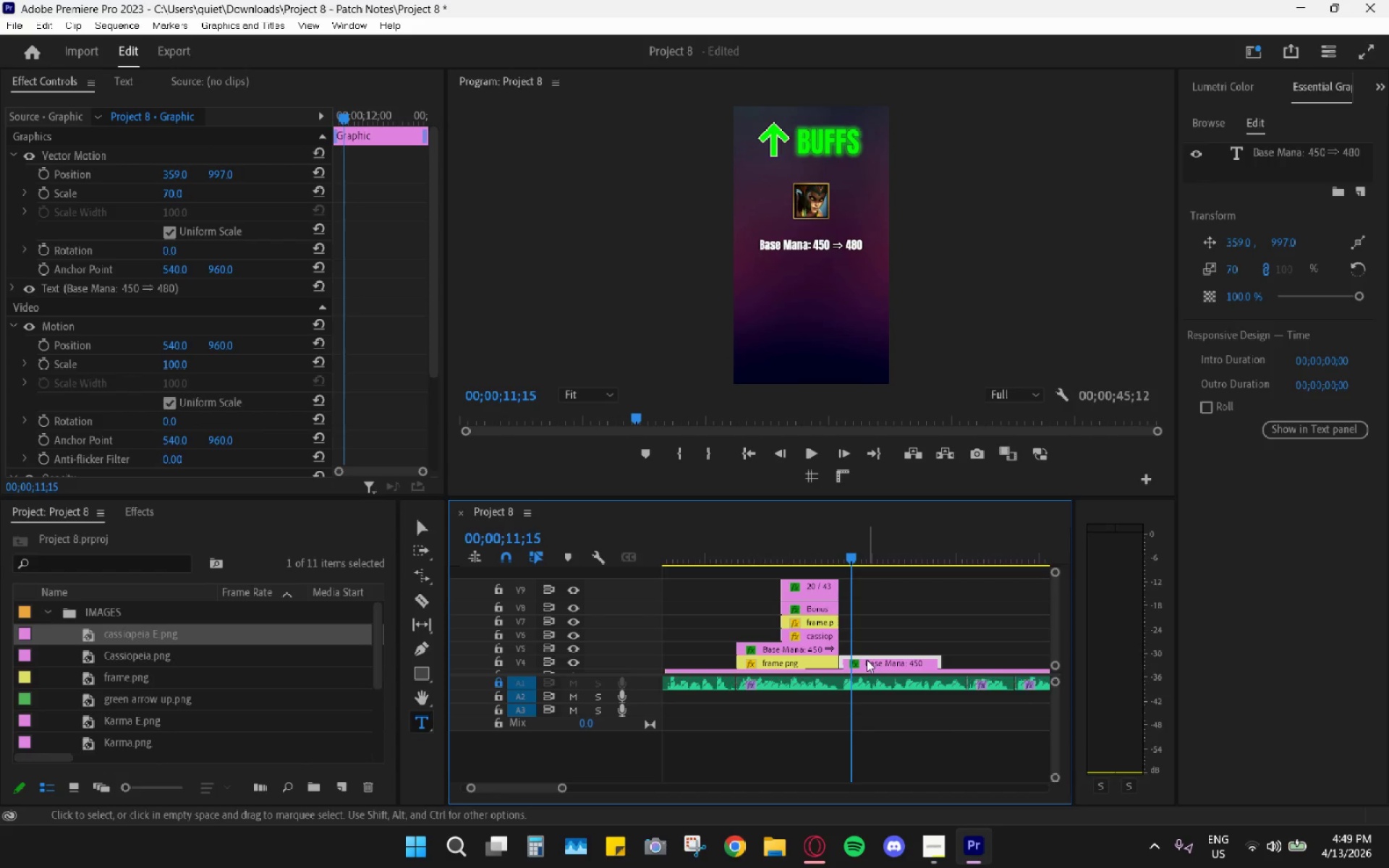 
left_click_drag(start_coordinate=[867, 660], to_coordinate=[878, 662])
 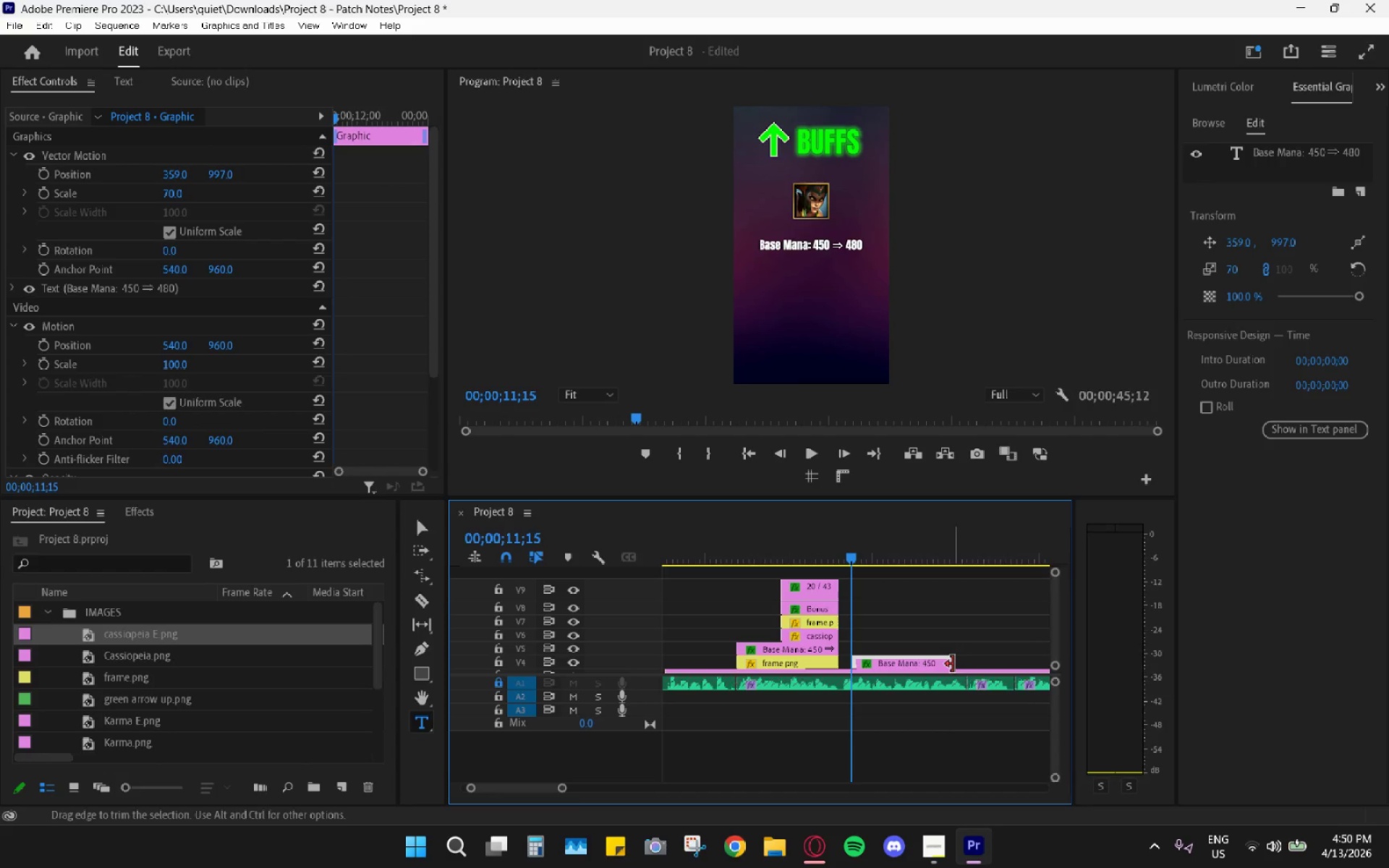 
left_click_drag(start_coordinate=[953, 664], to_coordinate=[959, 665])
 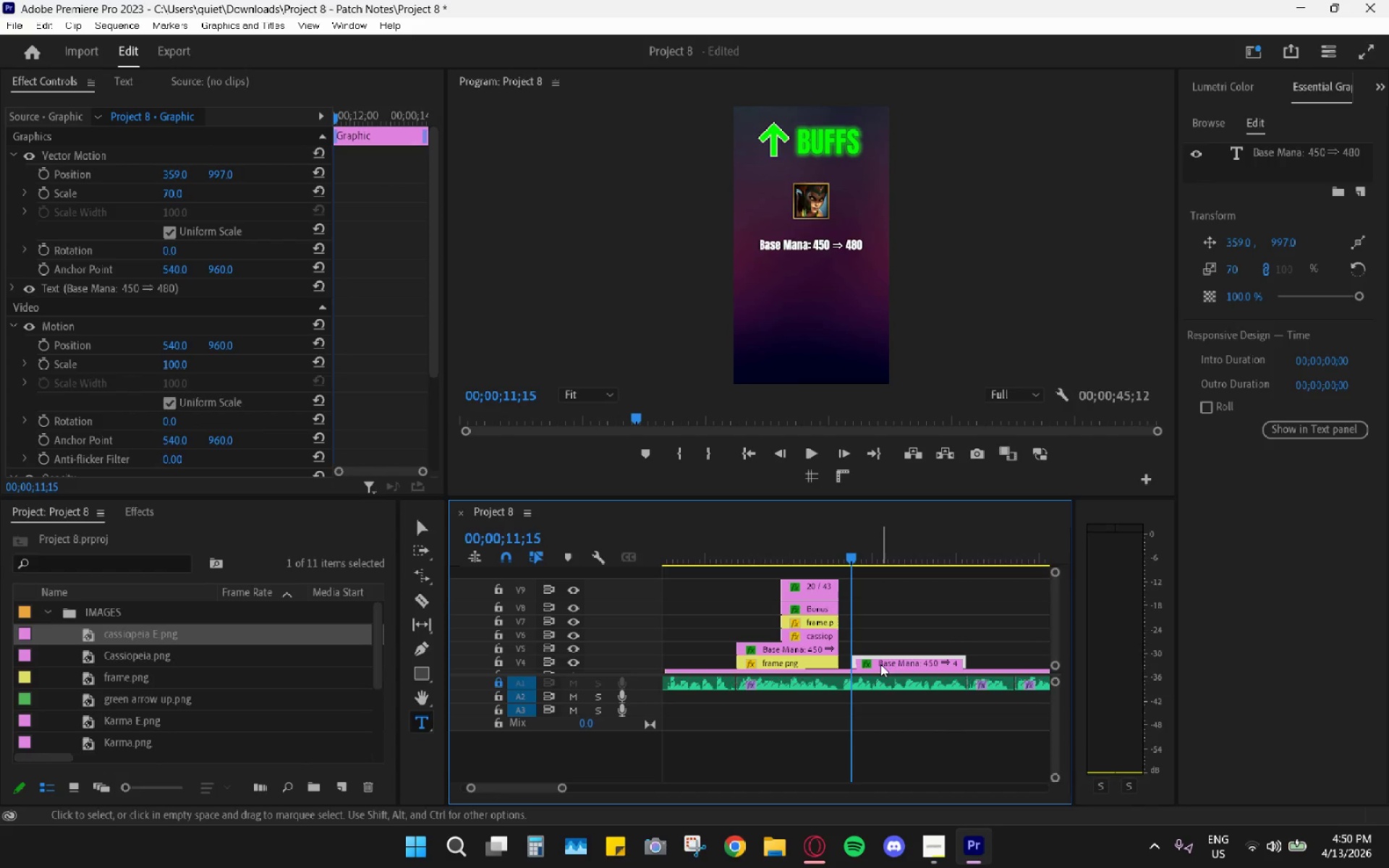 
key(Space)
 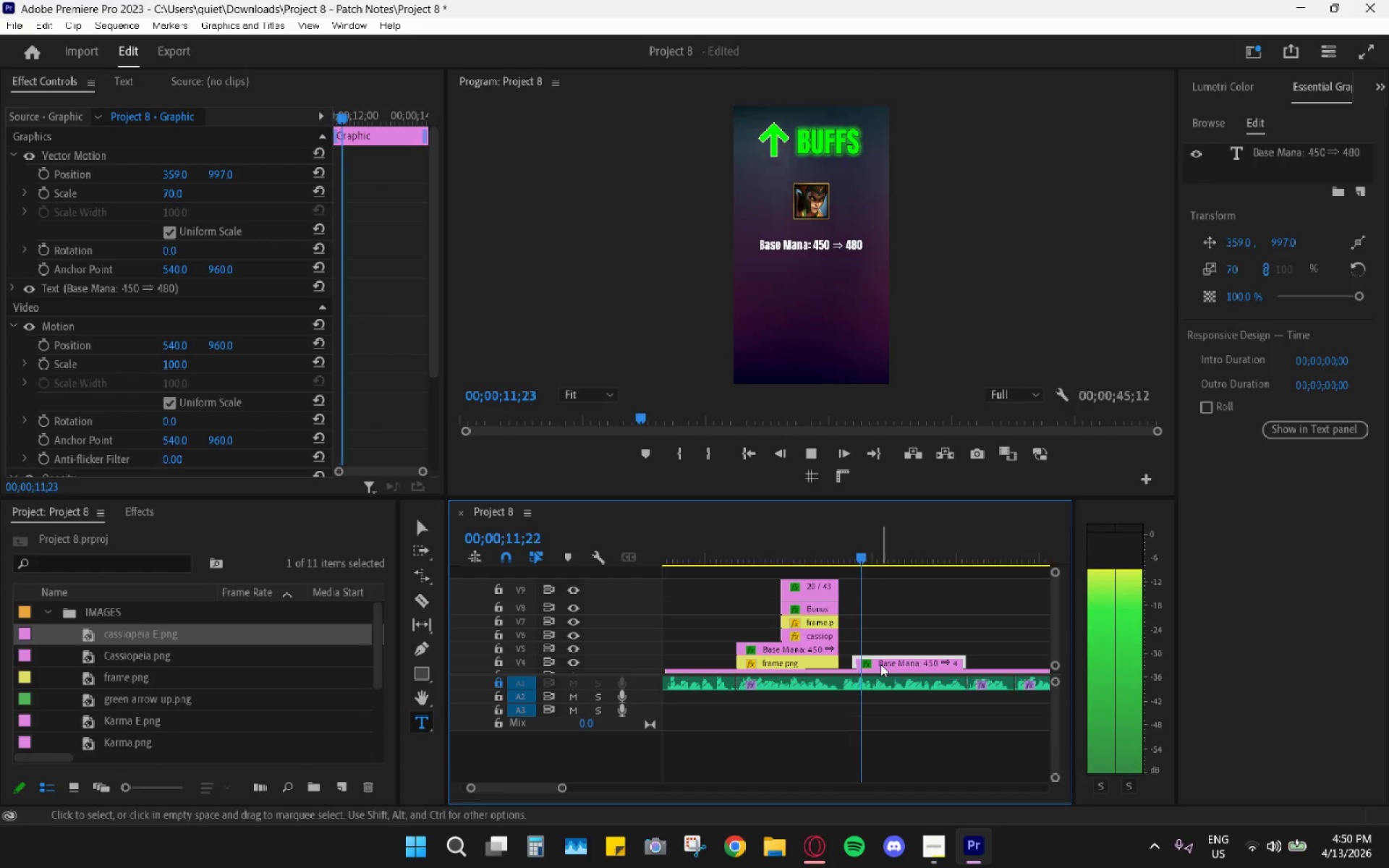 
key(Space)
 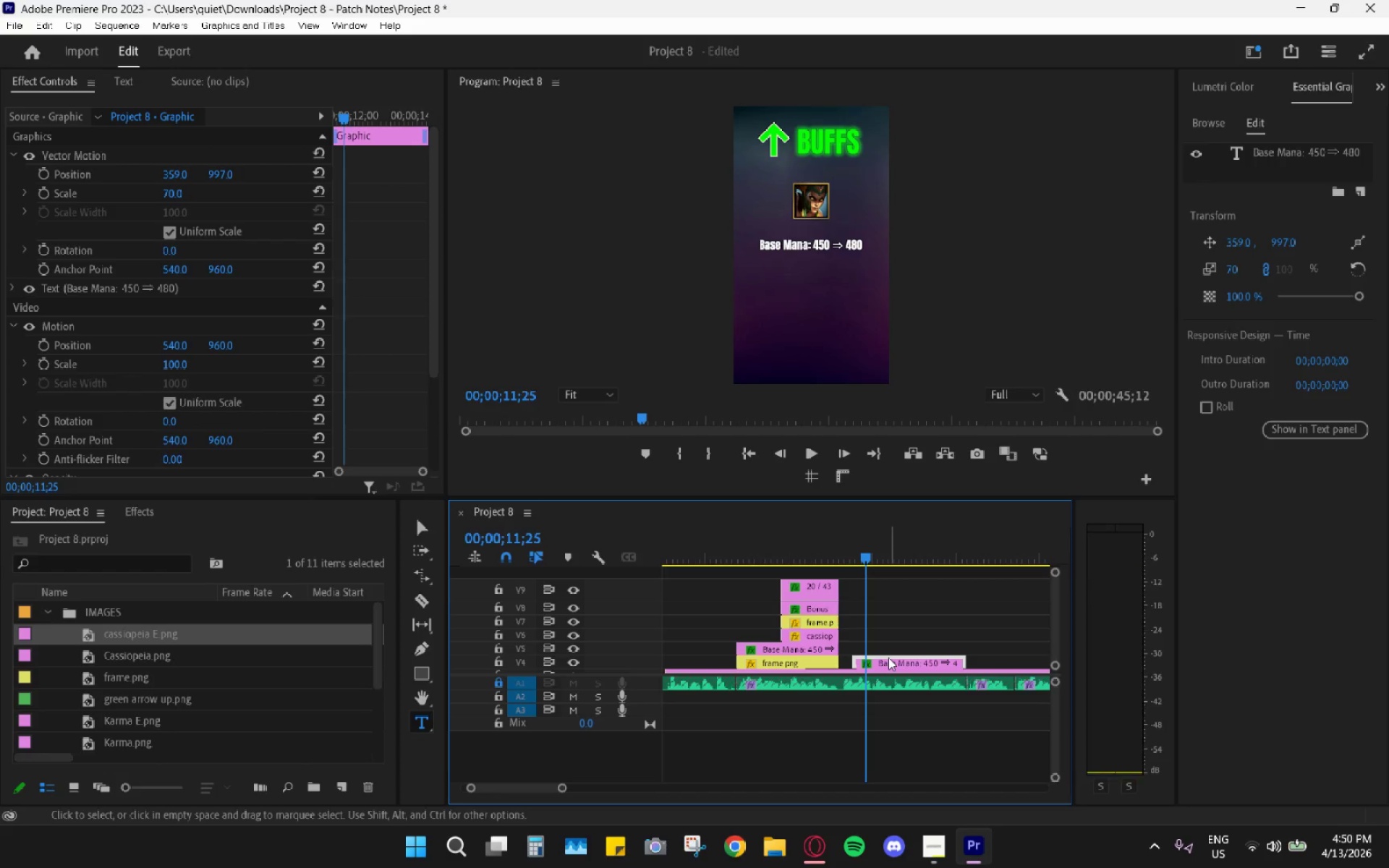 
left_click([888, 658])
 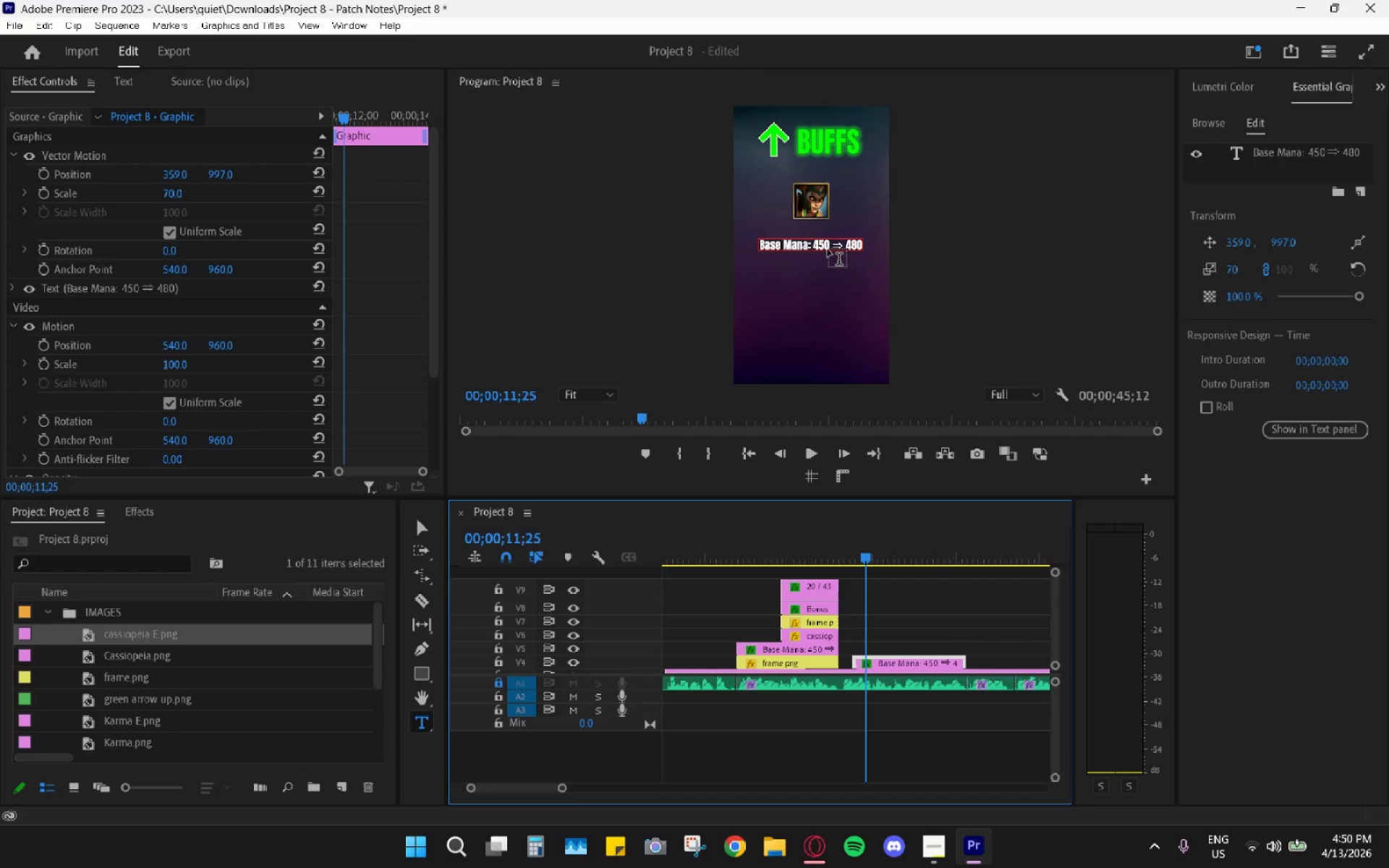 
double_click([828, 249])
 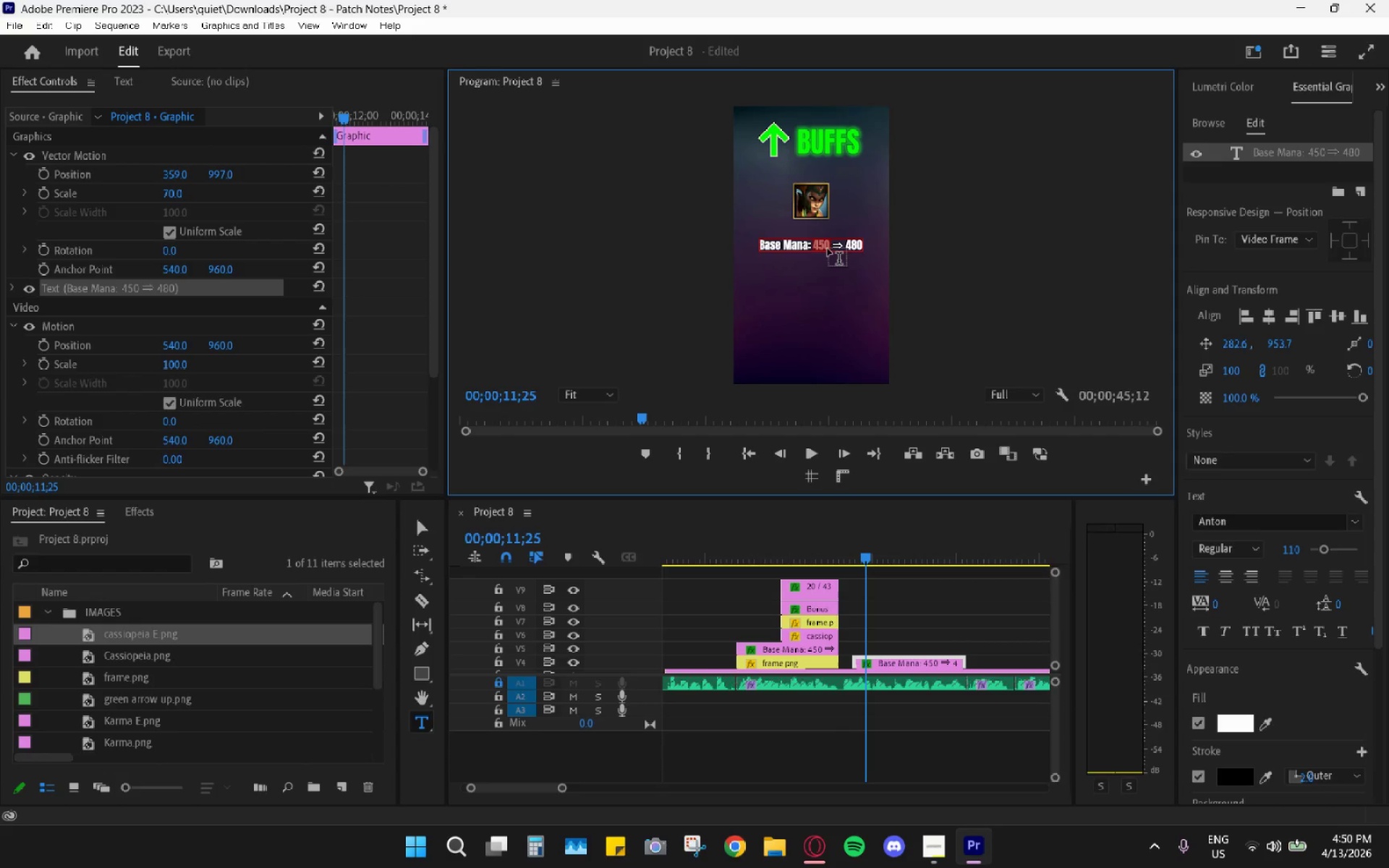 
triple_click([828, 248])
 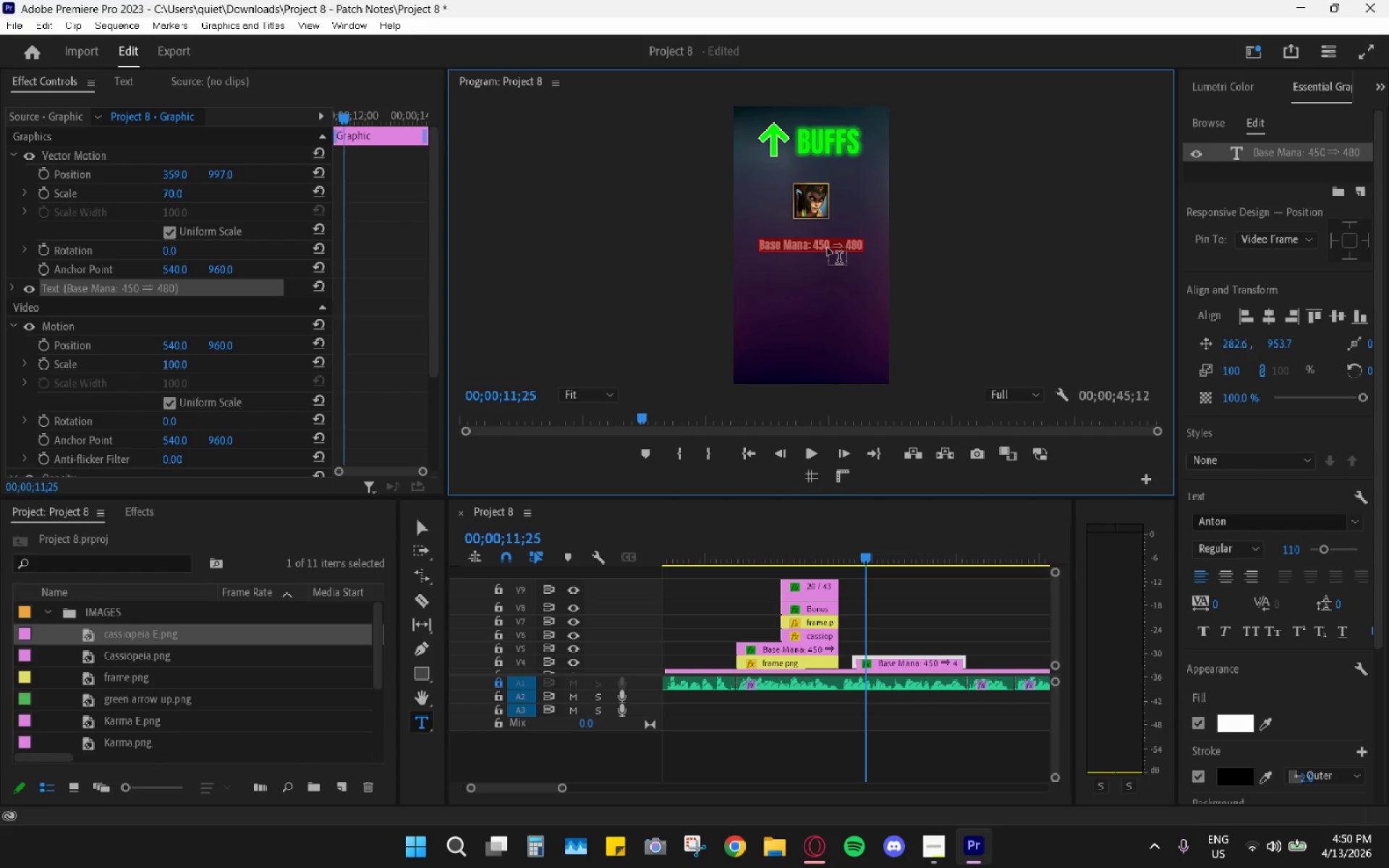 
type(*Lon)
key(Backspace)
key(Backspace)
key(Backspace)
key(Backspace)
 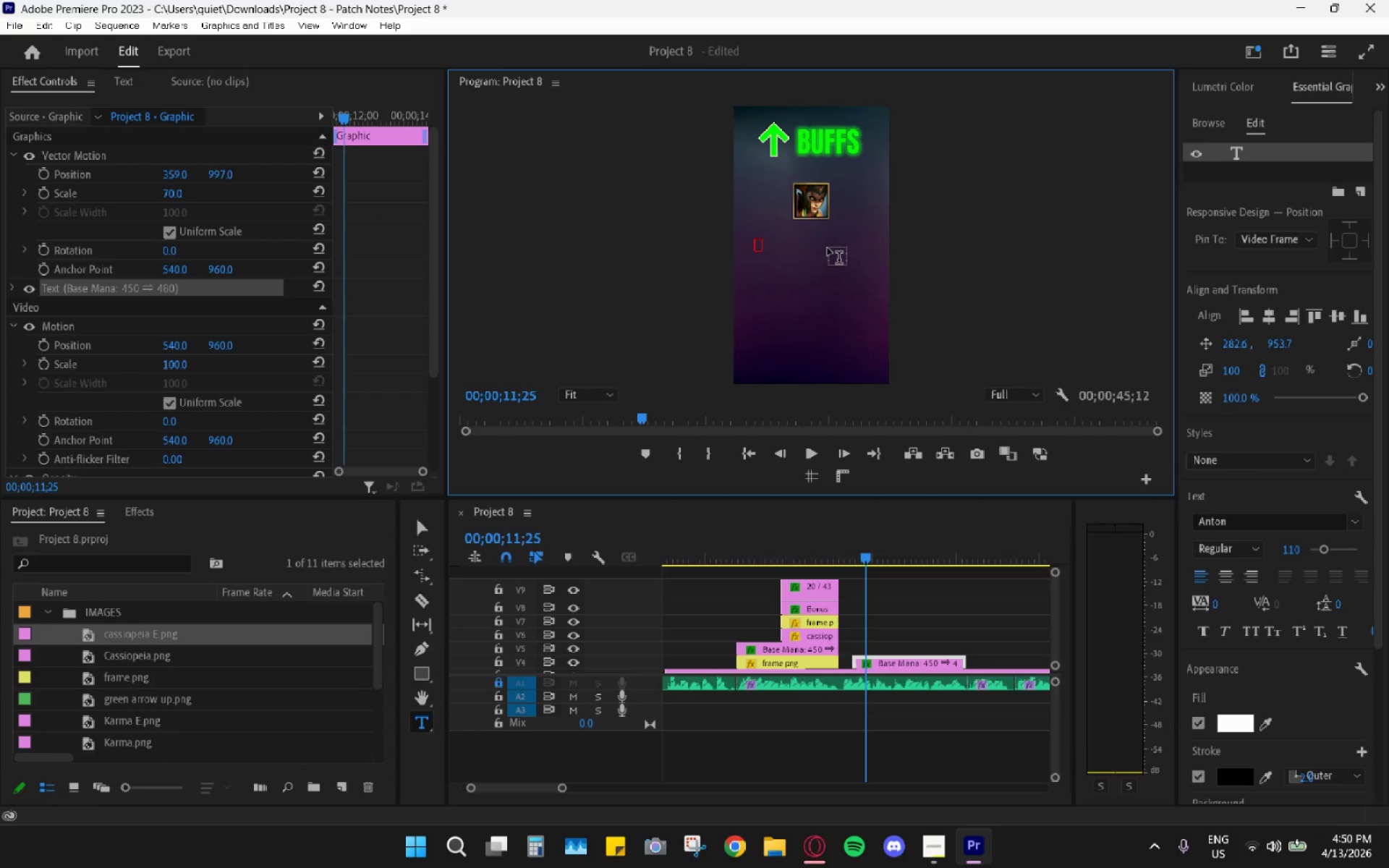 
key(Alt+AltLeft)
 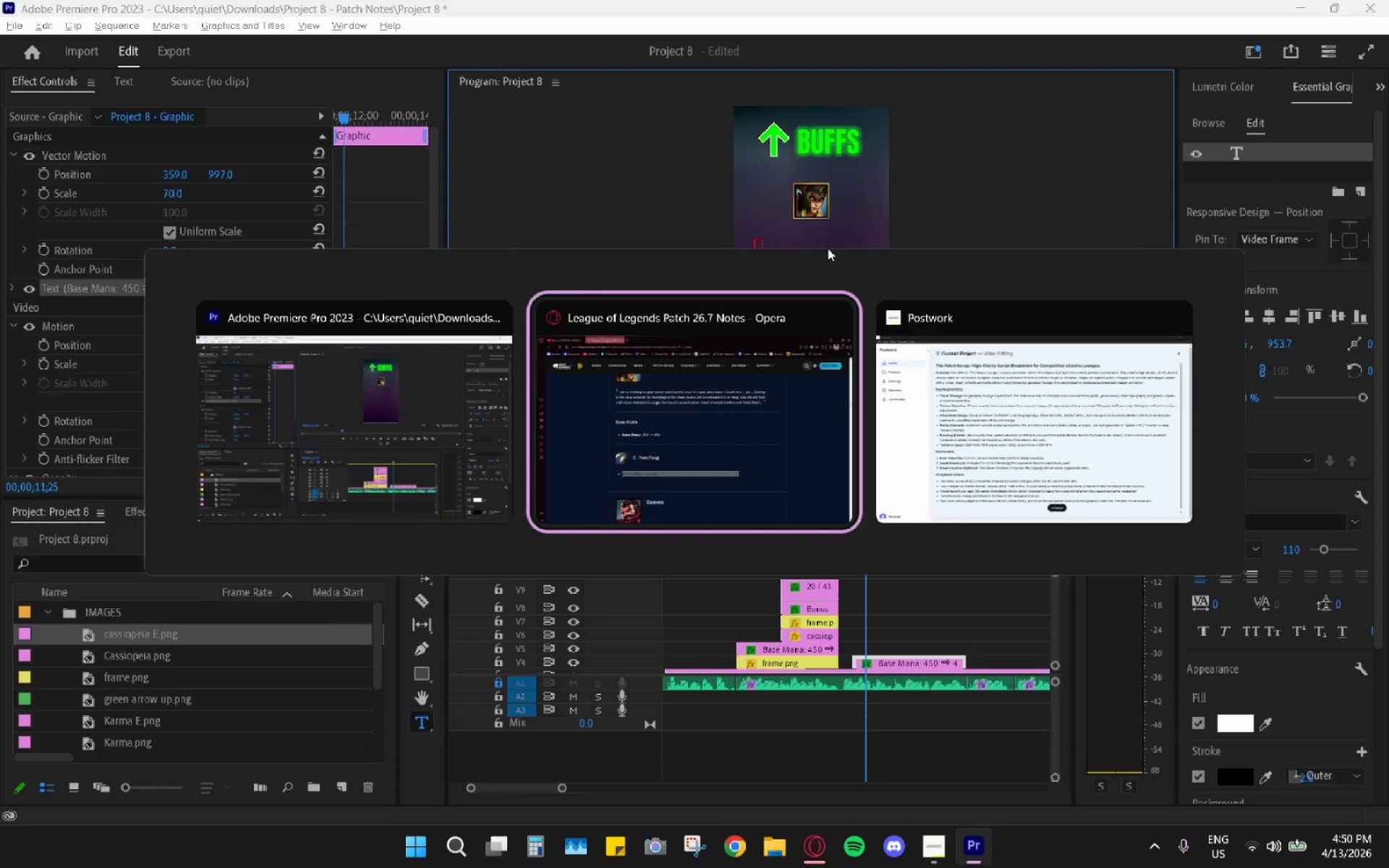 
key(Alt+Tab)
 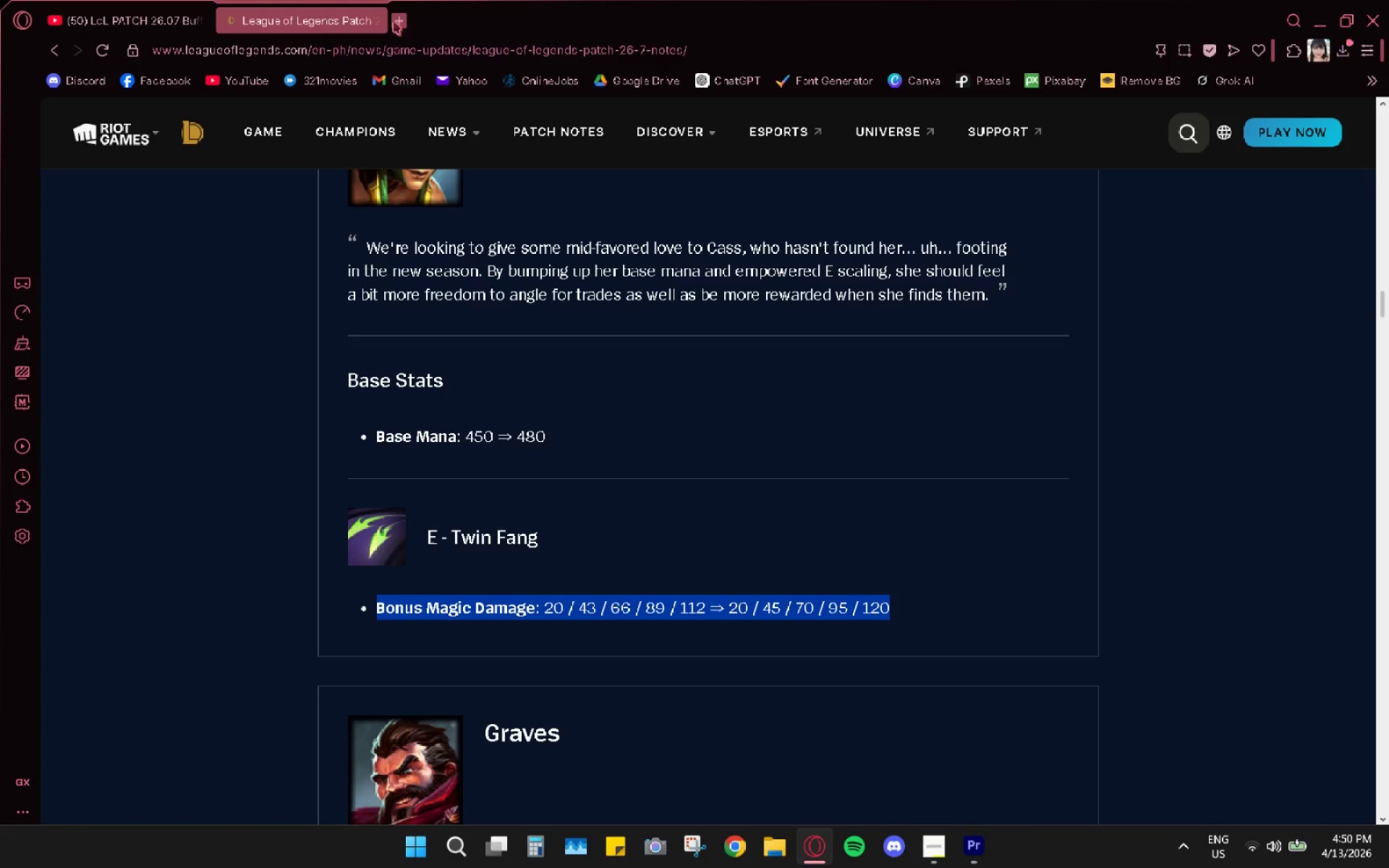 
left_click_drag(start_coordinate=[354, 440], to_coordinate=[362, 437])
 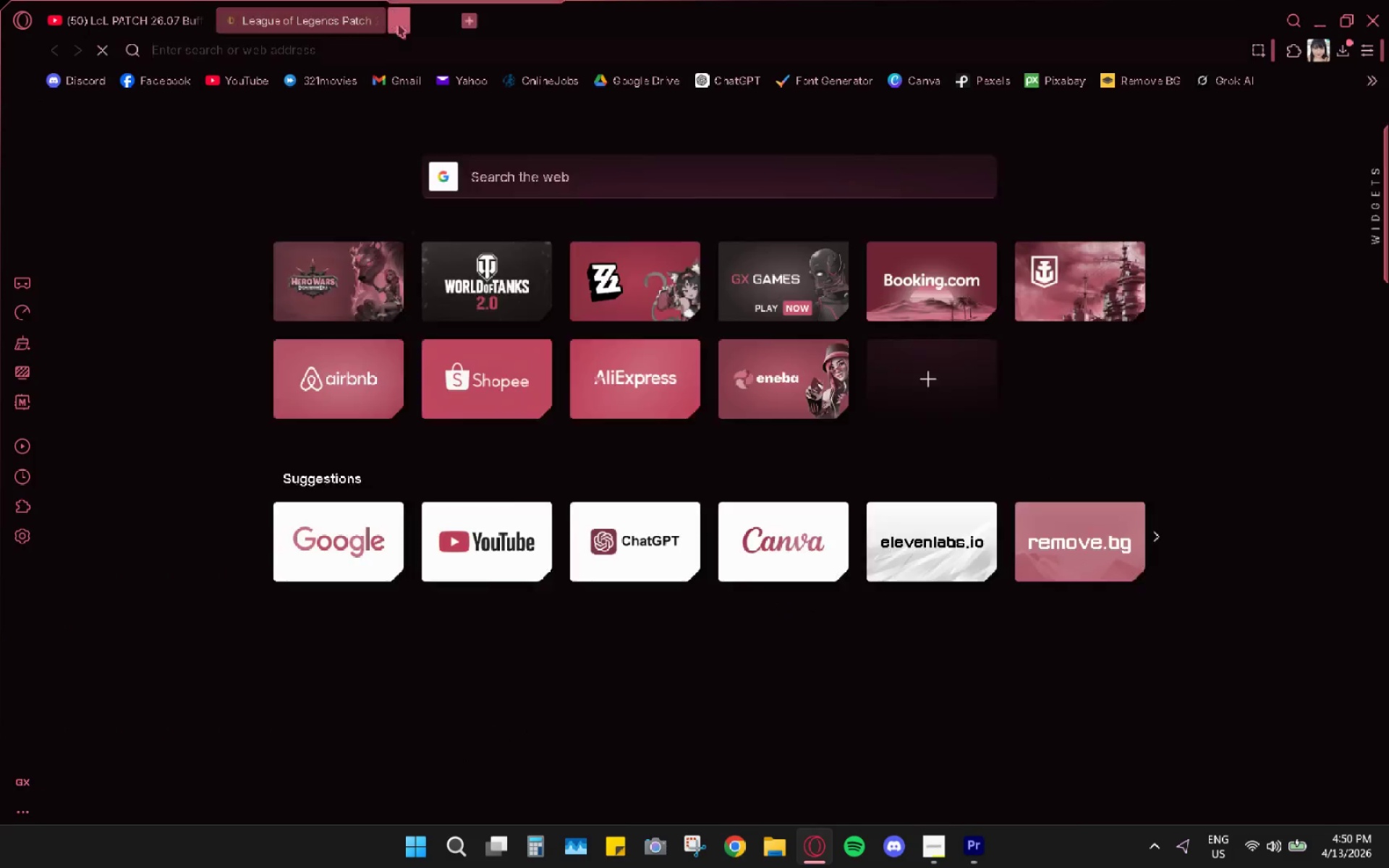 
double_click([407, 41])
 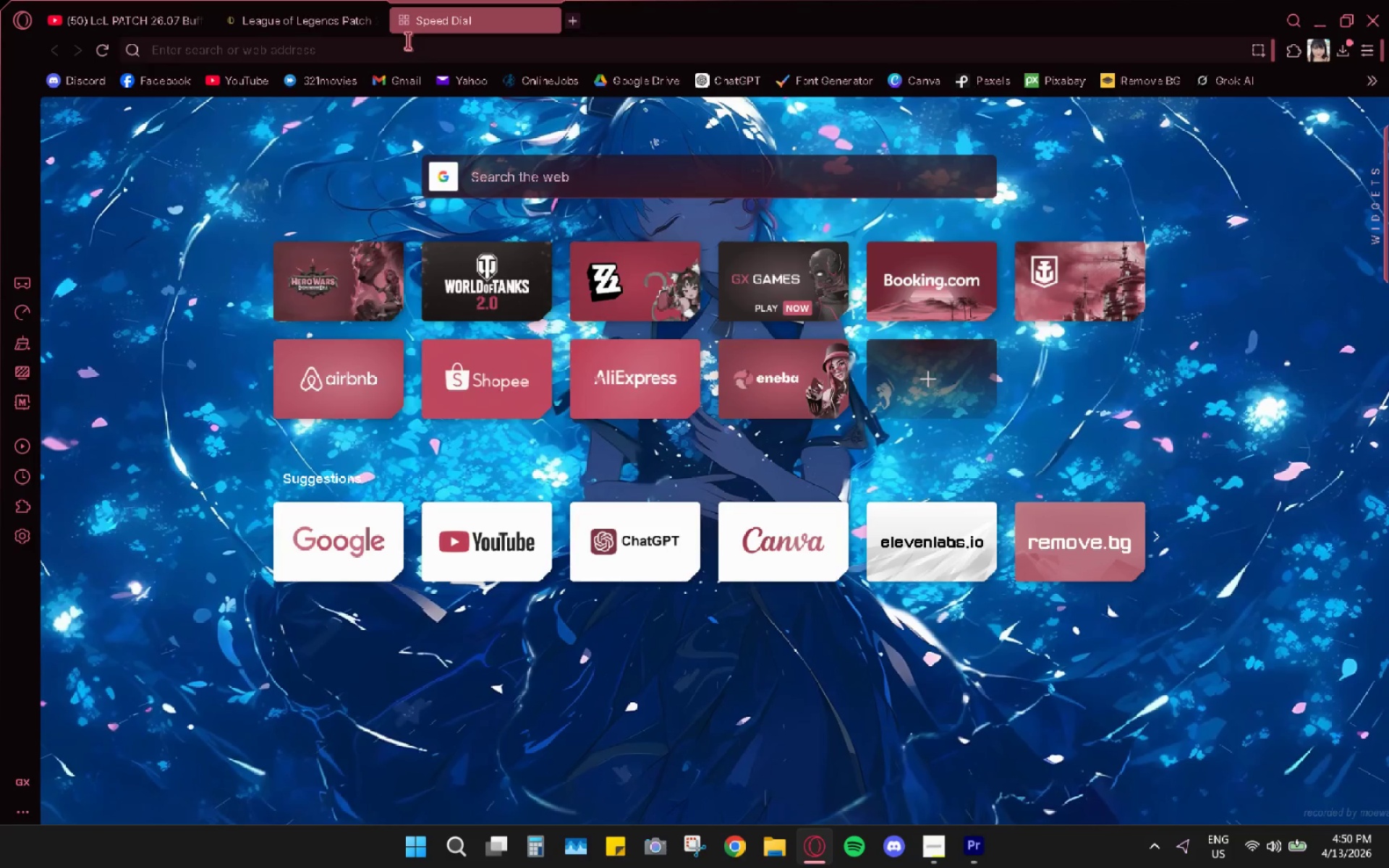 
type(bullet copy paste)
 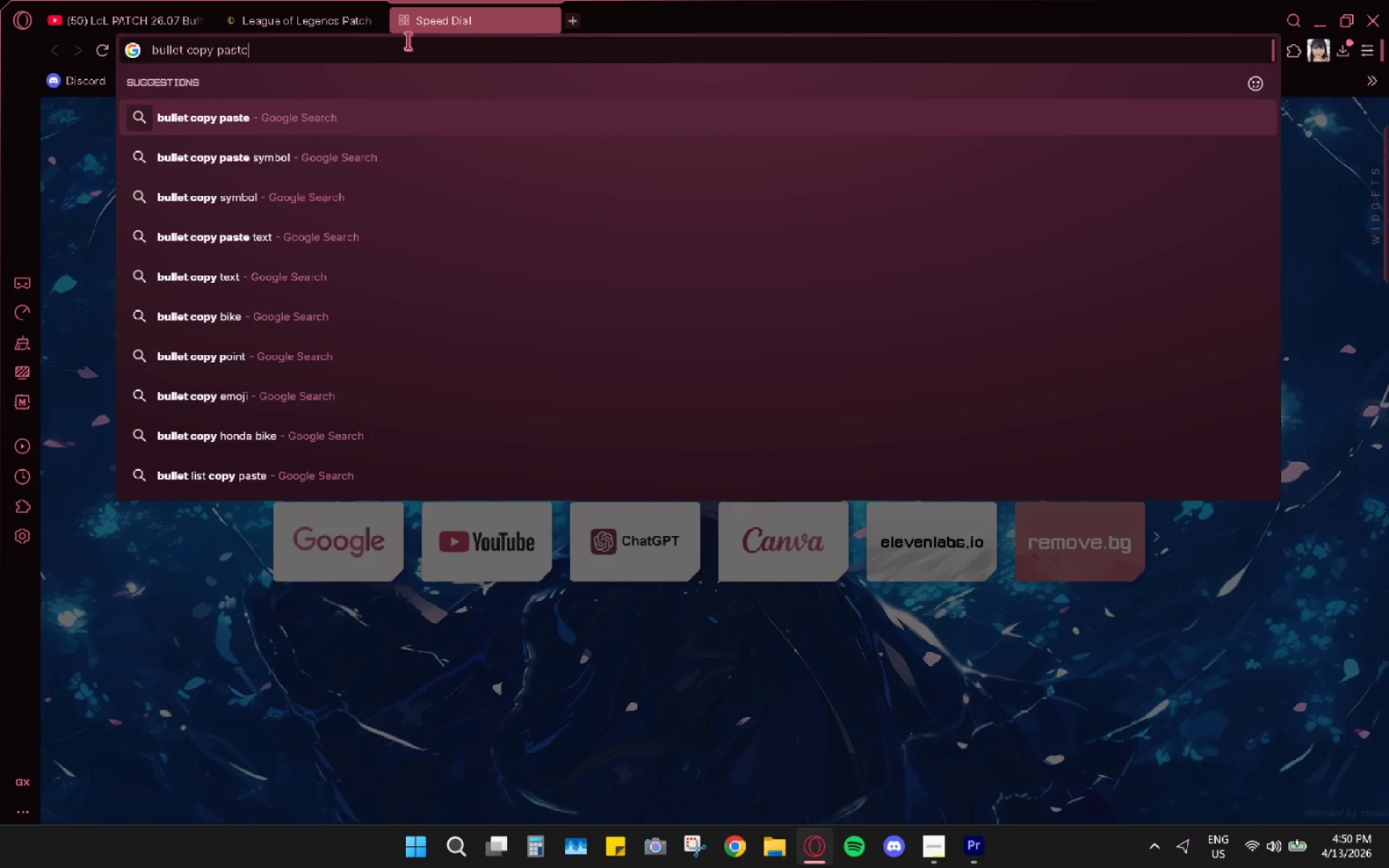 
key(Enter)
 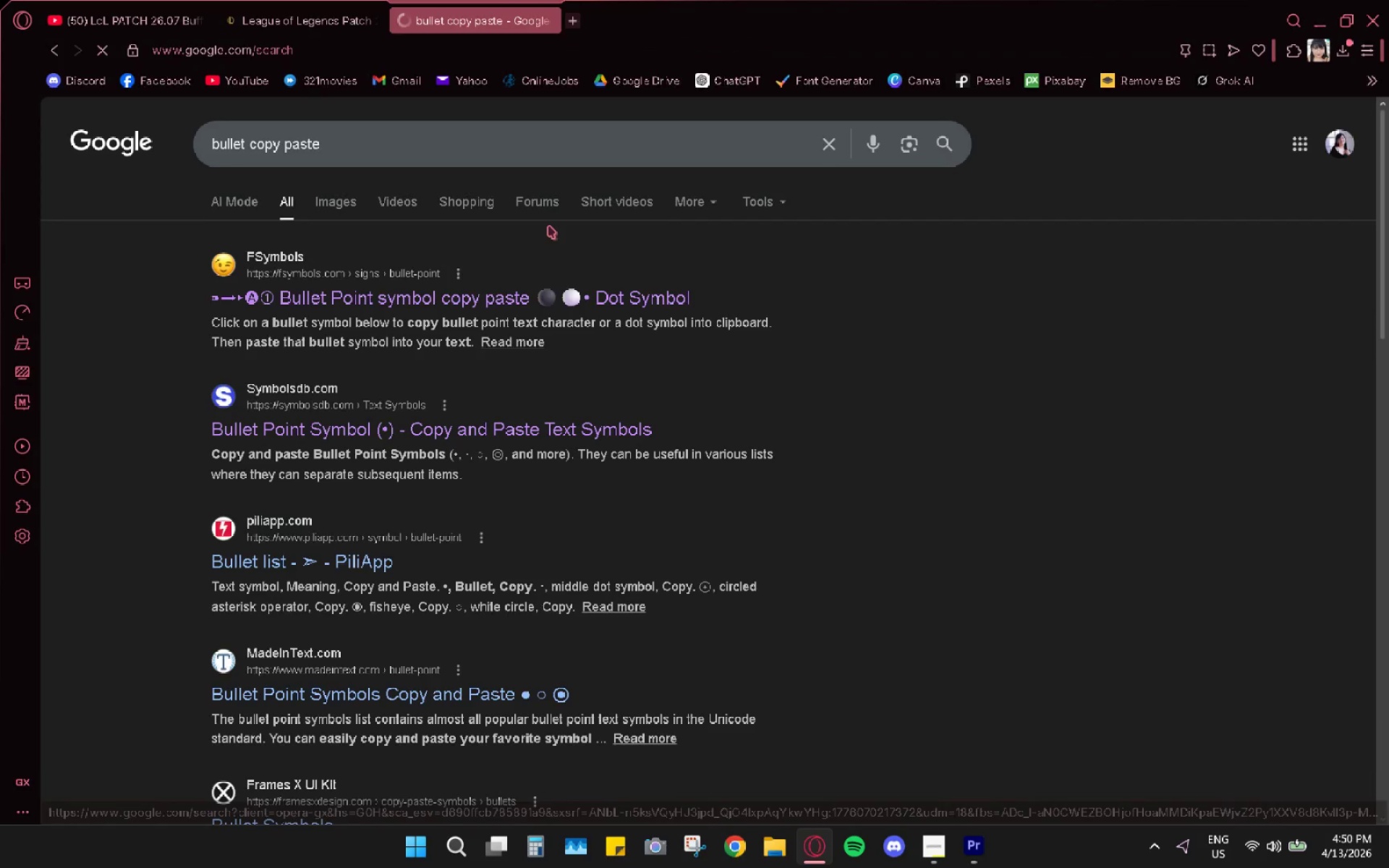 
left_click([484, 294])
 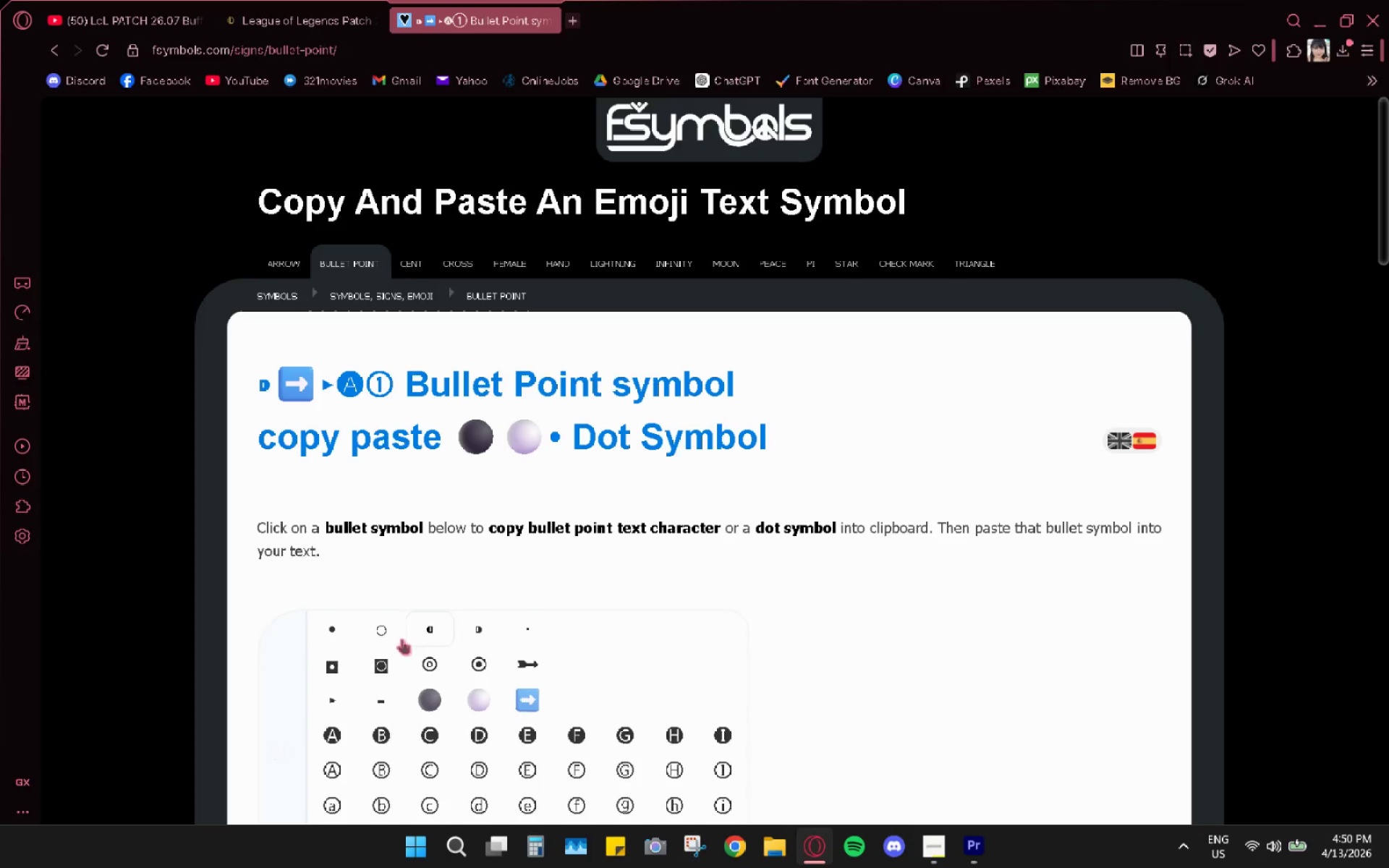 
left_click([339, 624])
 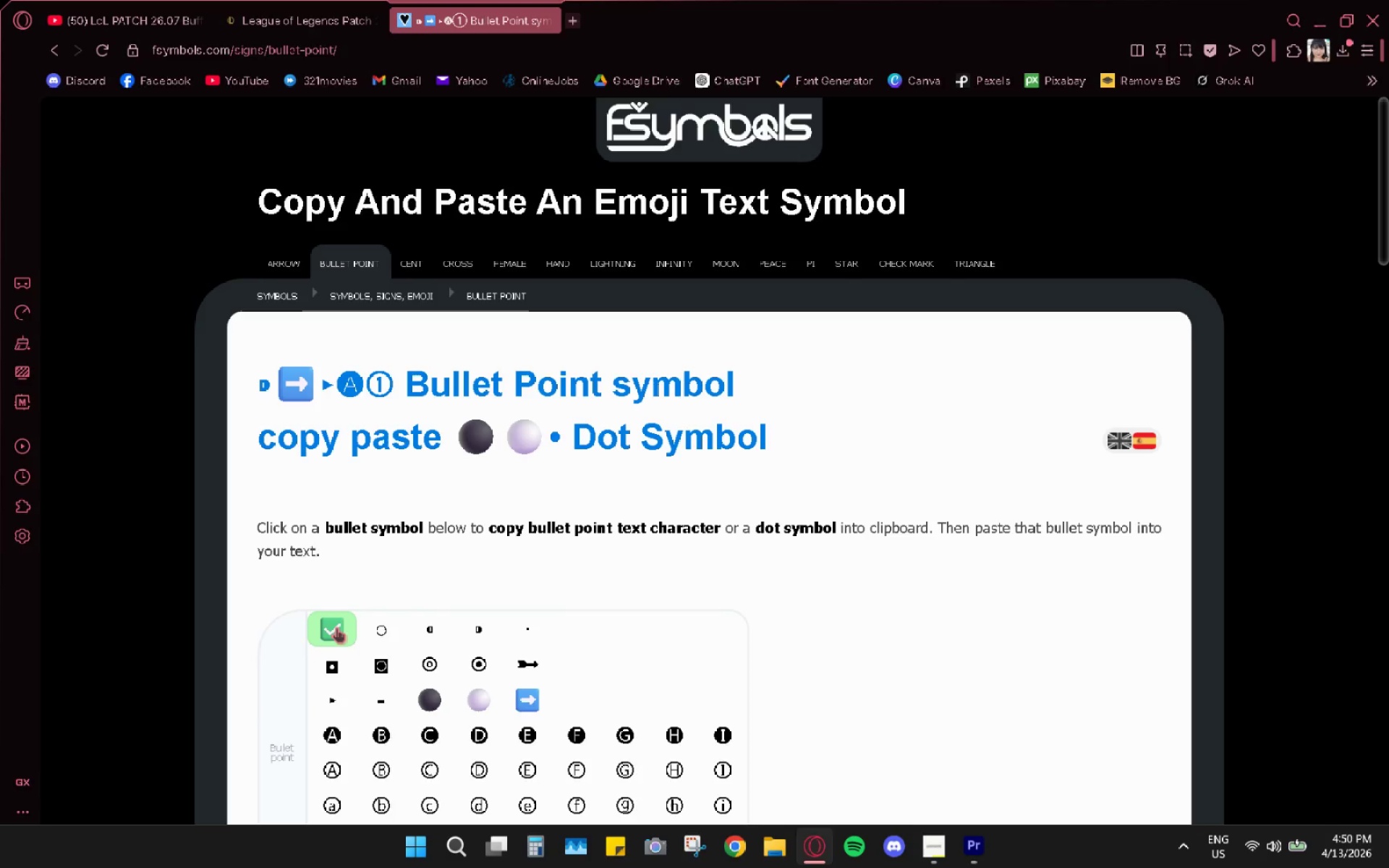 
left_click_drag(start_coordinate=[339, 624], to_coordinate=[336, 627])
 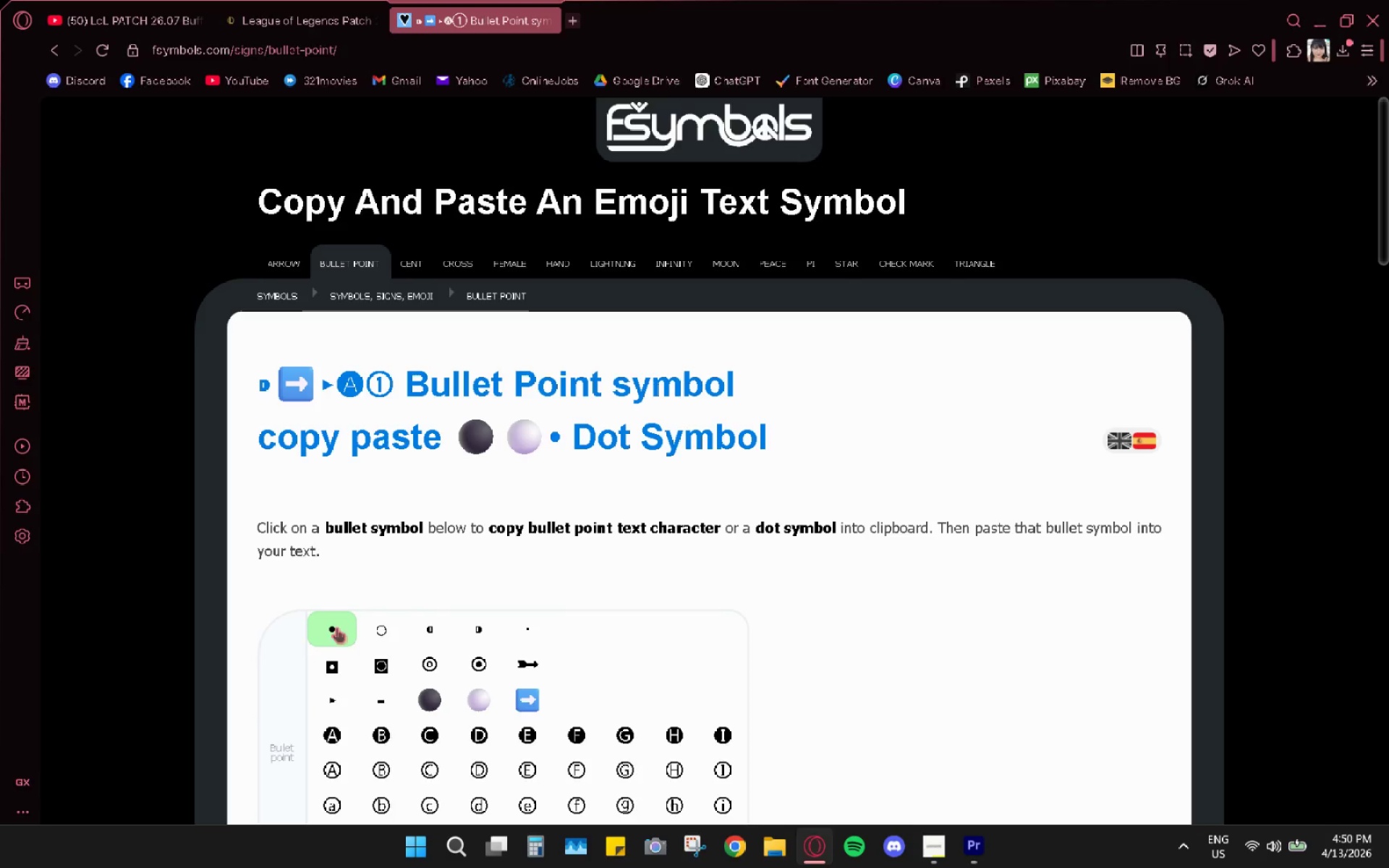 
triple_click([336, 627])
 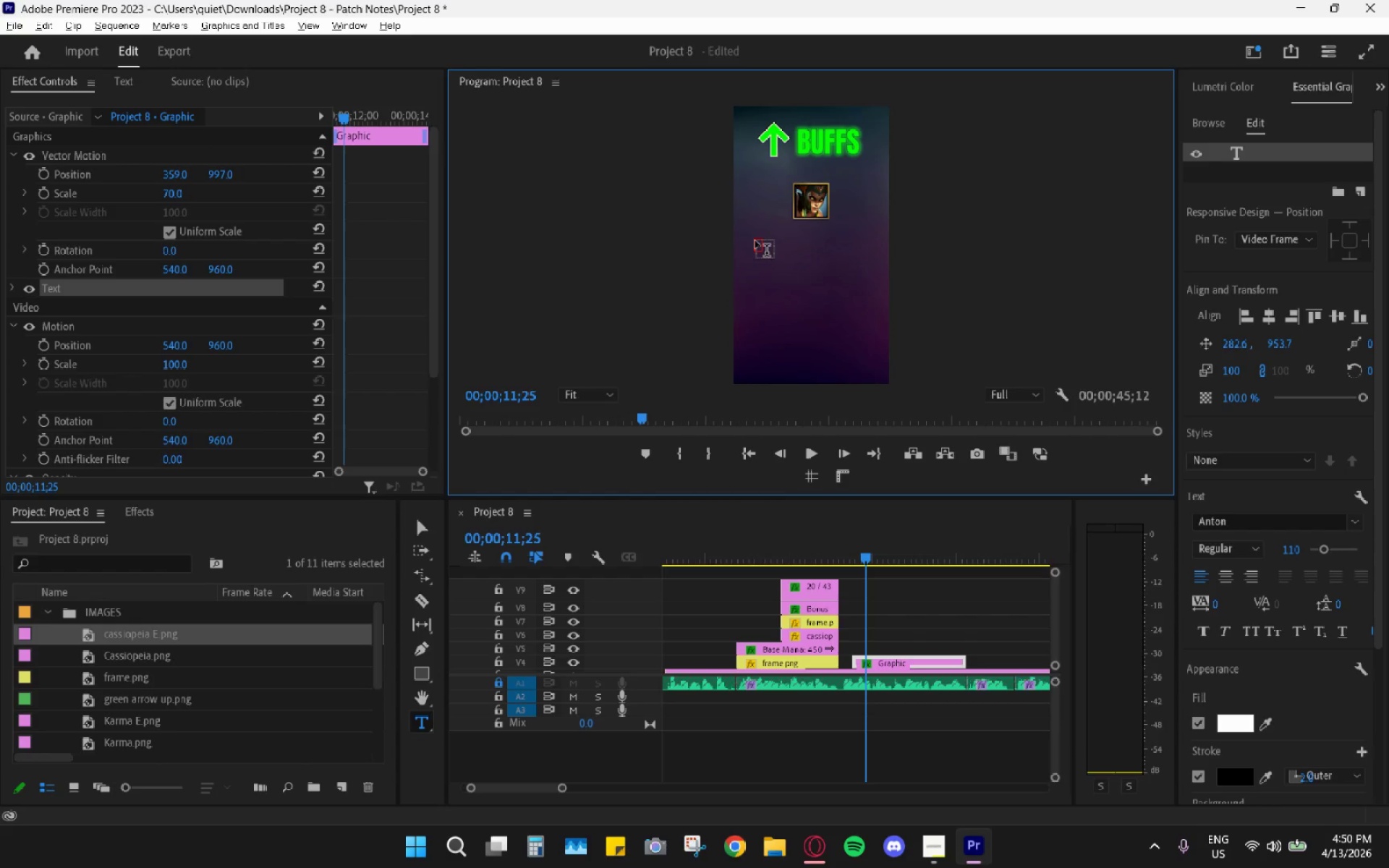 
wait(5.36)
 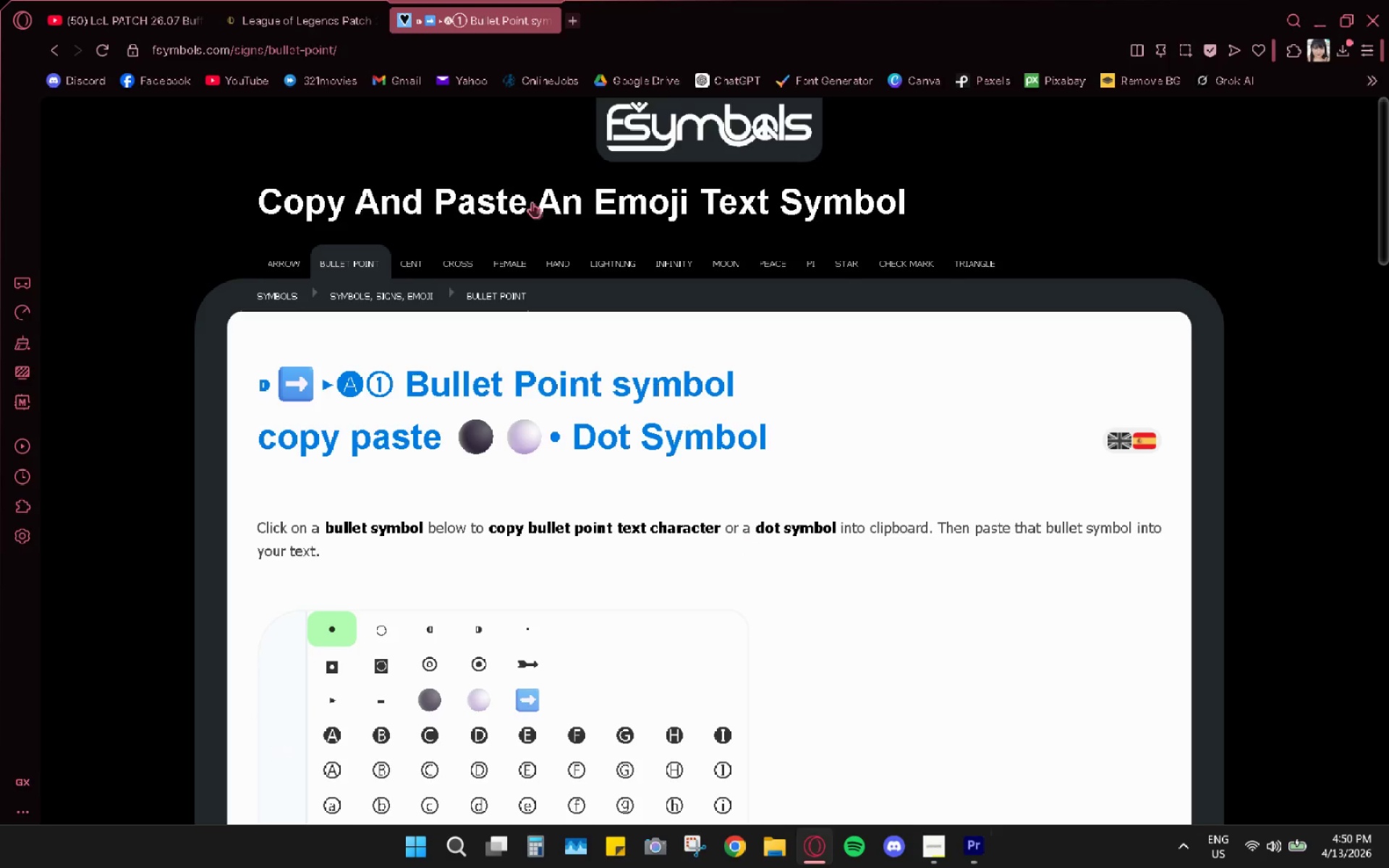 
key(Control+Z)
 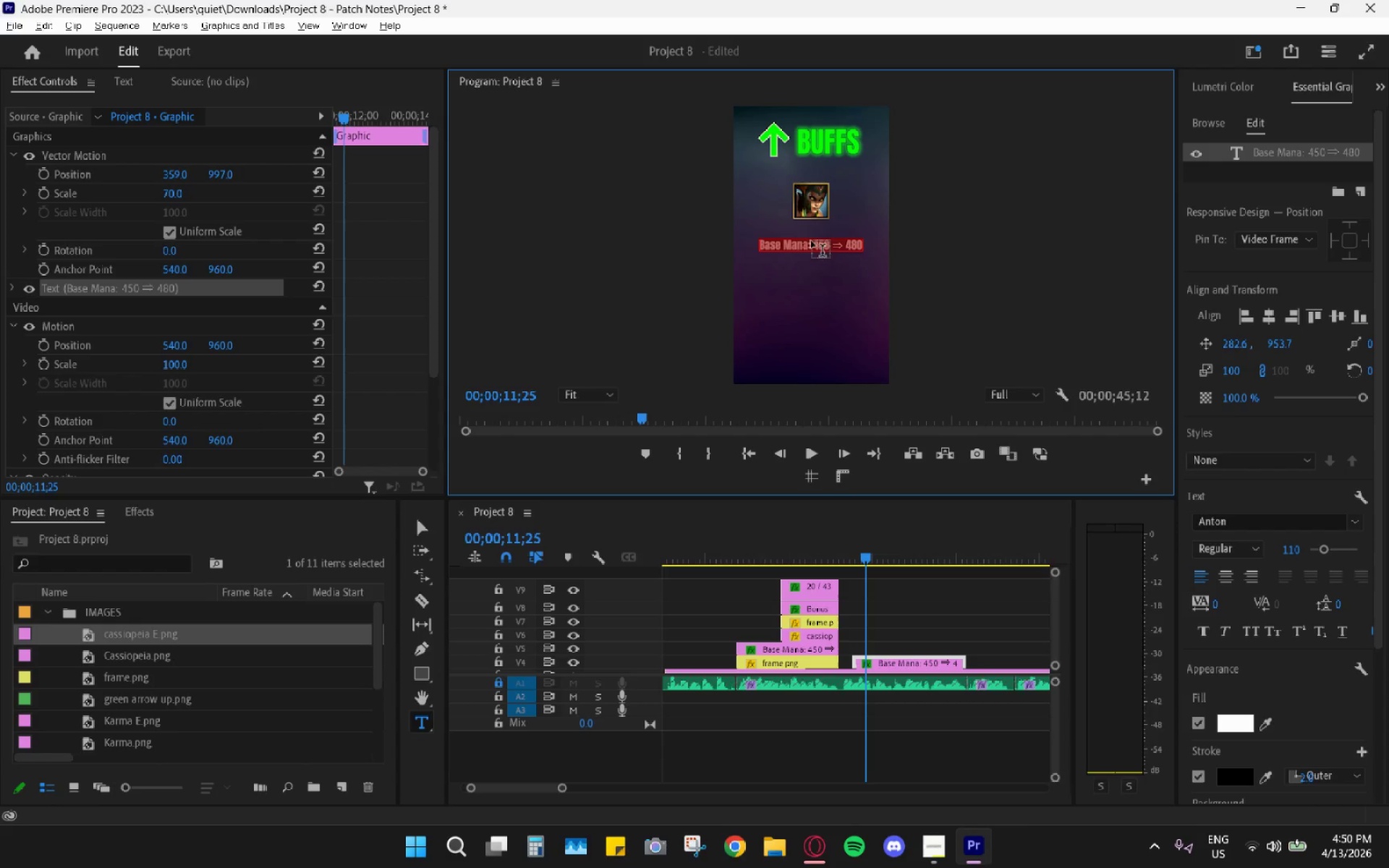 
key(Control+V)
 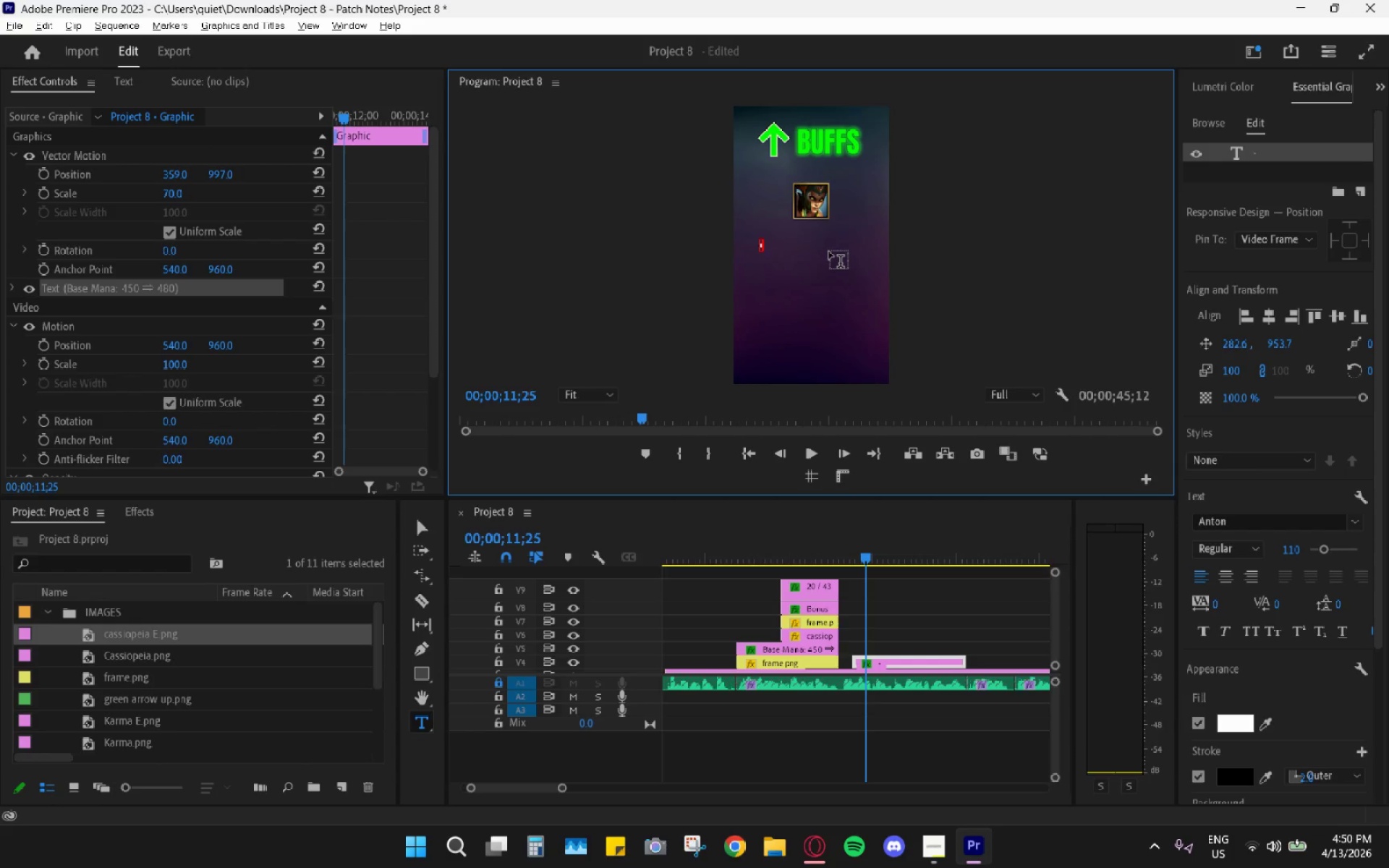 
type( Longer Trades)
 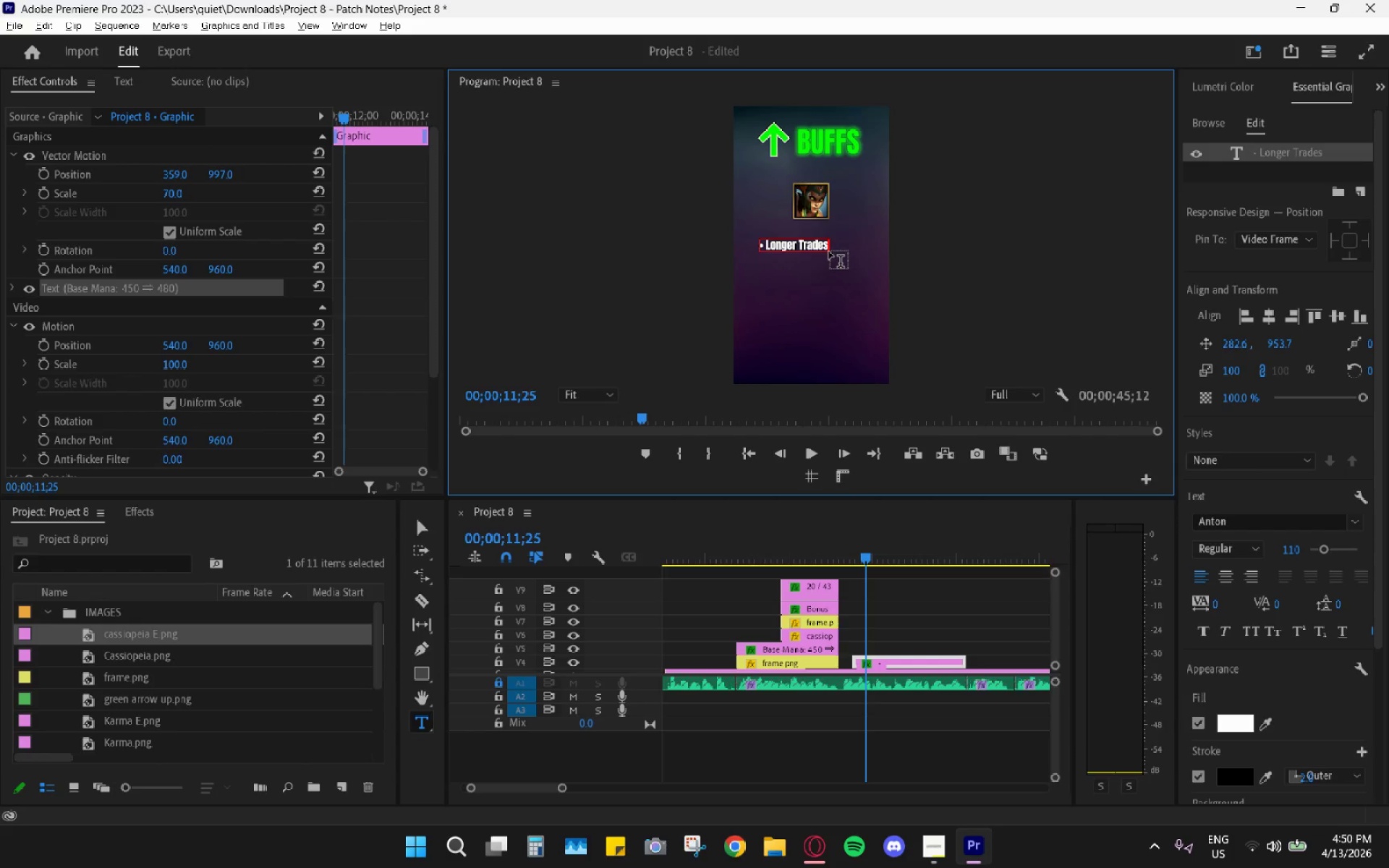 
key(Enter)
 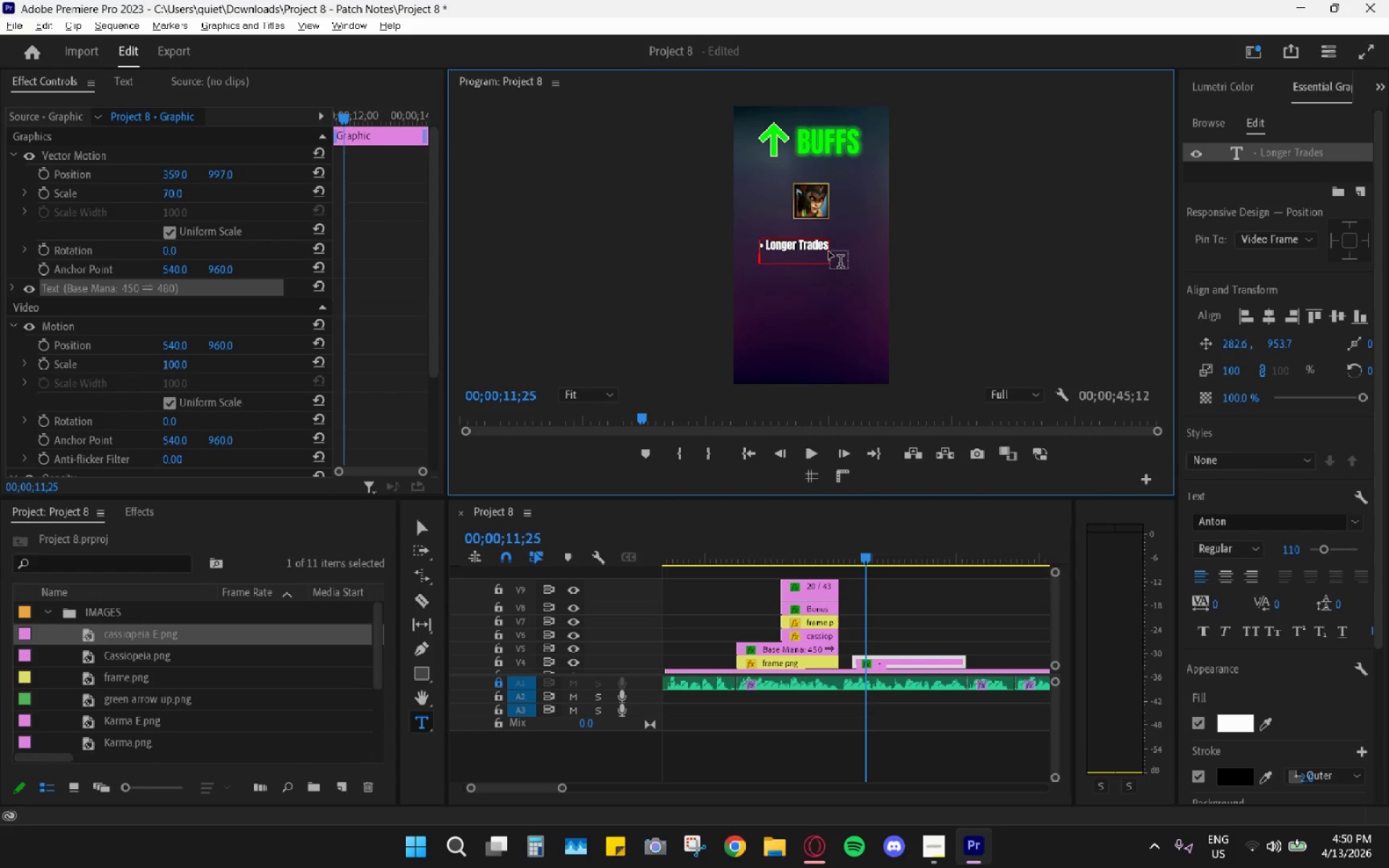 
key(Backspace)
 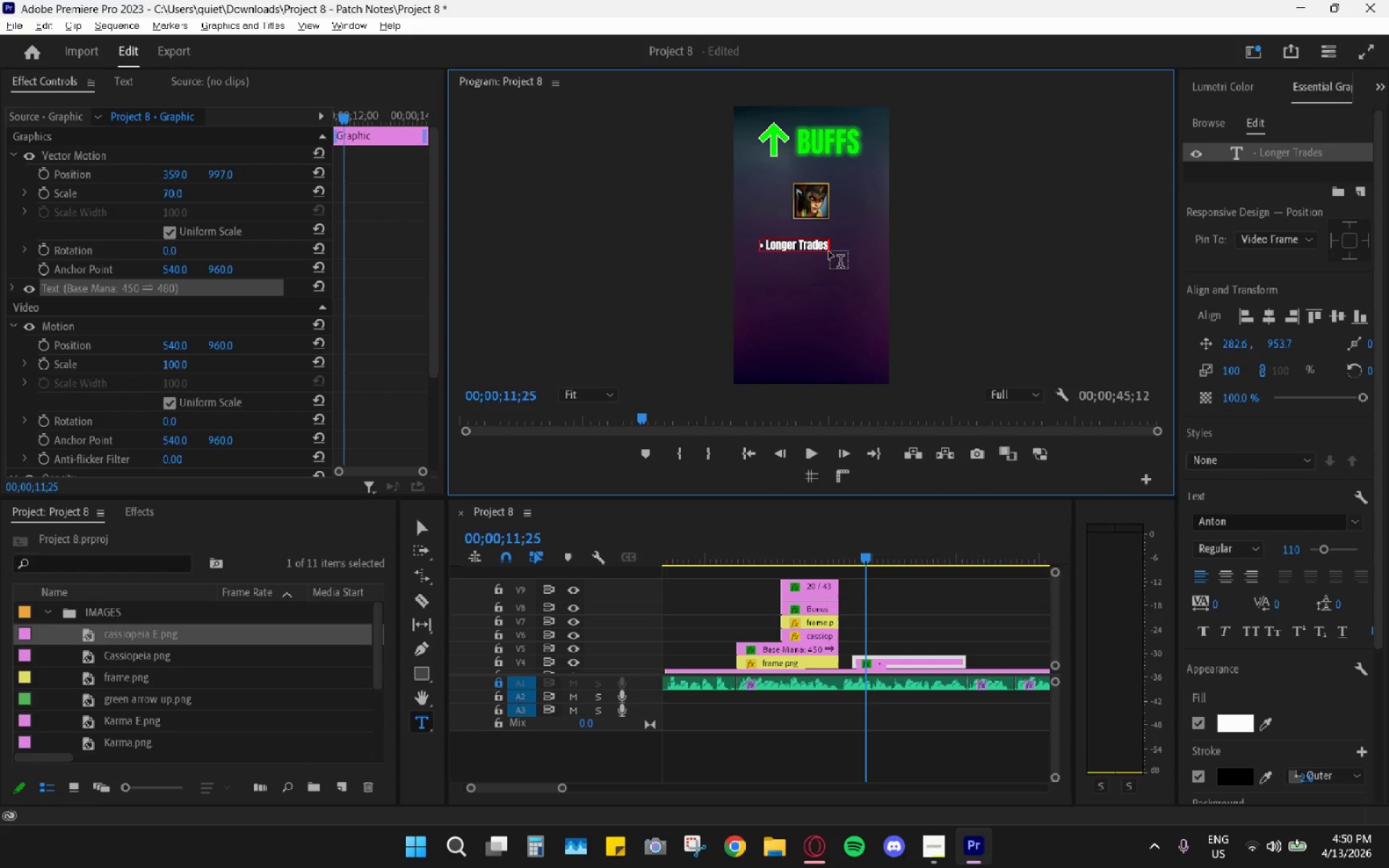 
right_click([829, 252])
 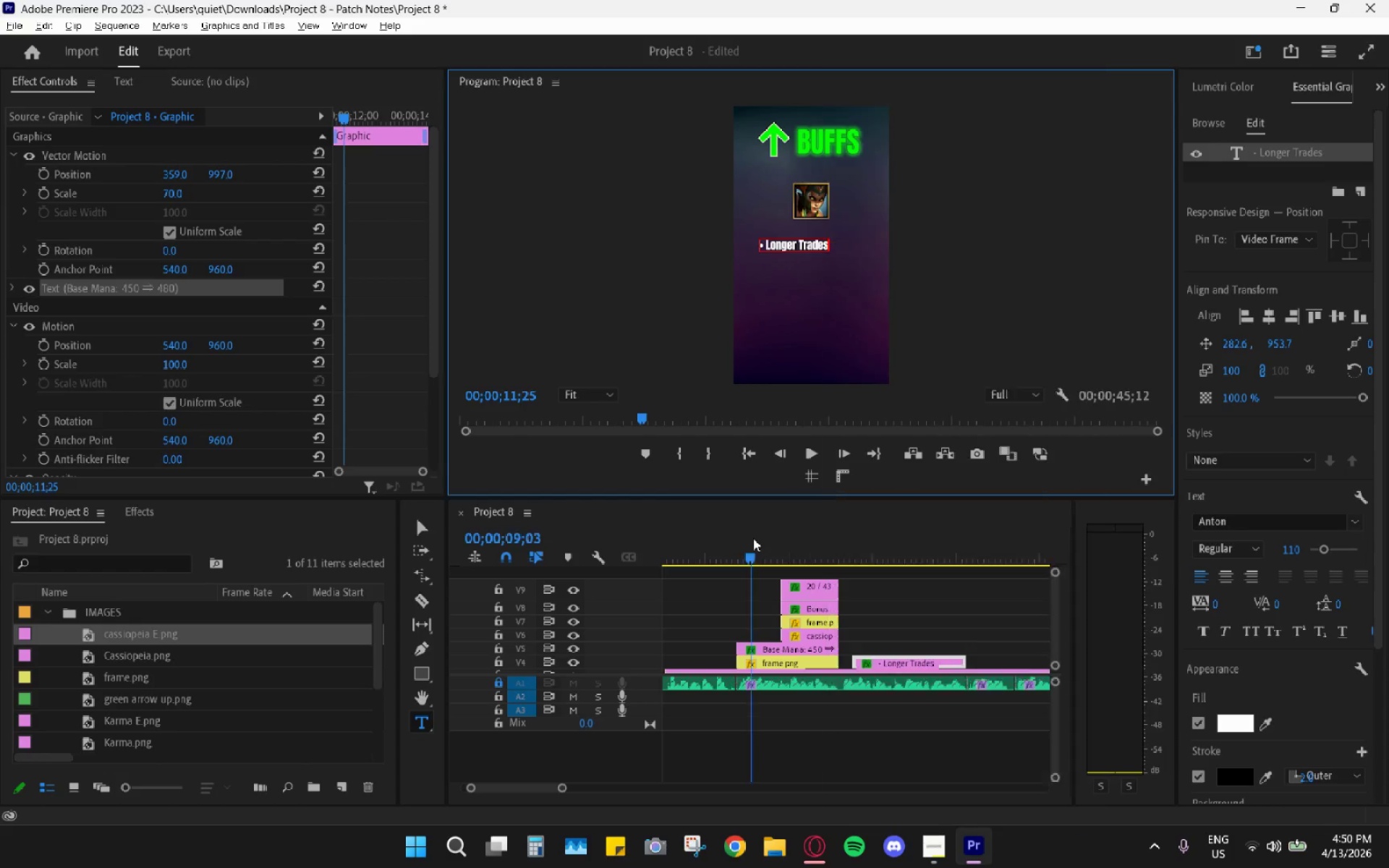 
double_click([876, 561])
 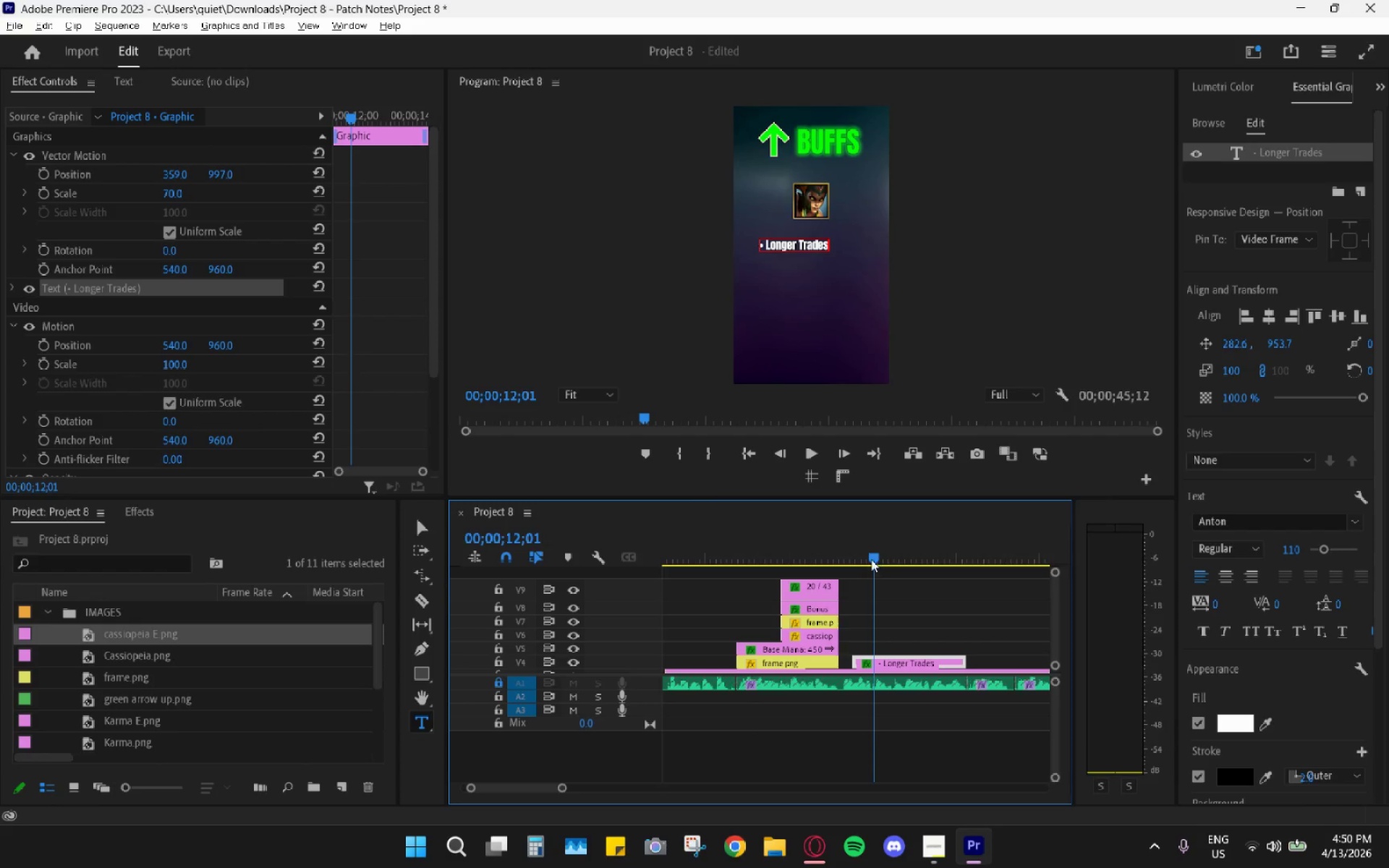 
key(Space)
 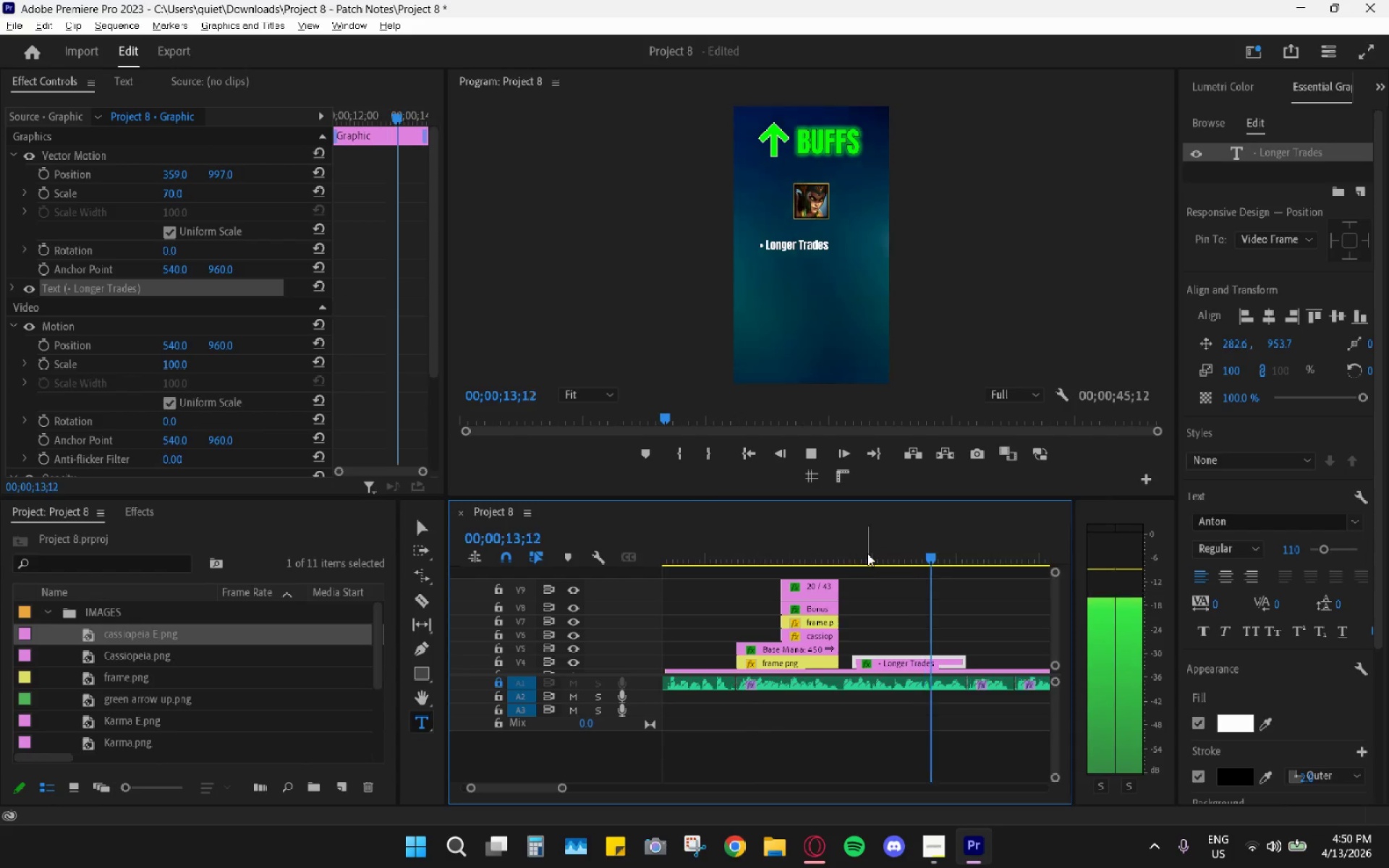 
key(Space)
 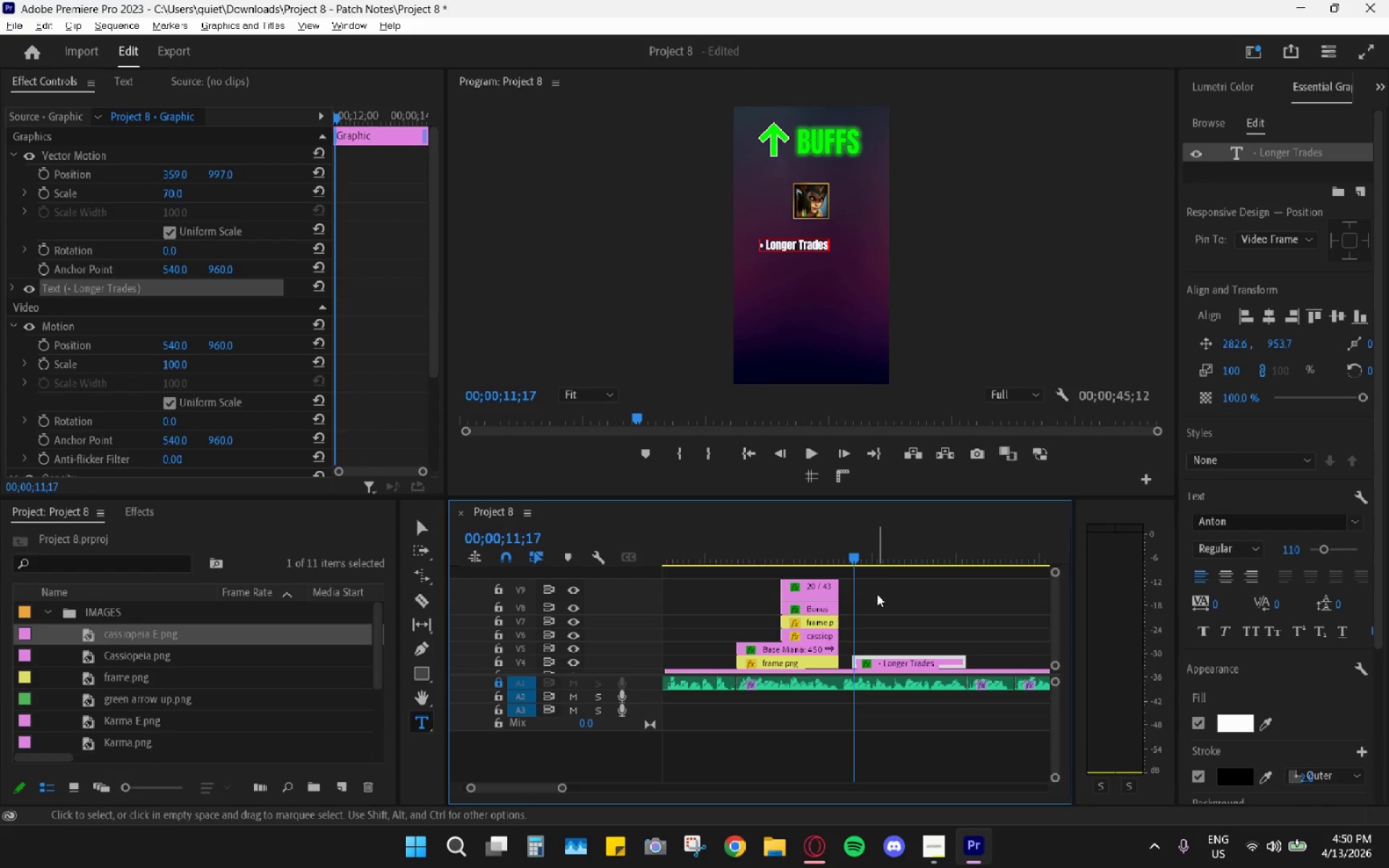 
left_click_drag(start_coordinate=[898, 542], to_coordinate=[969, 557])
 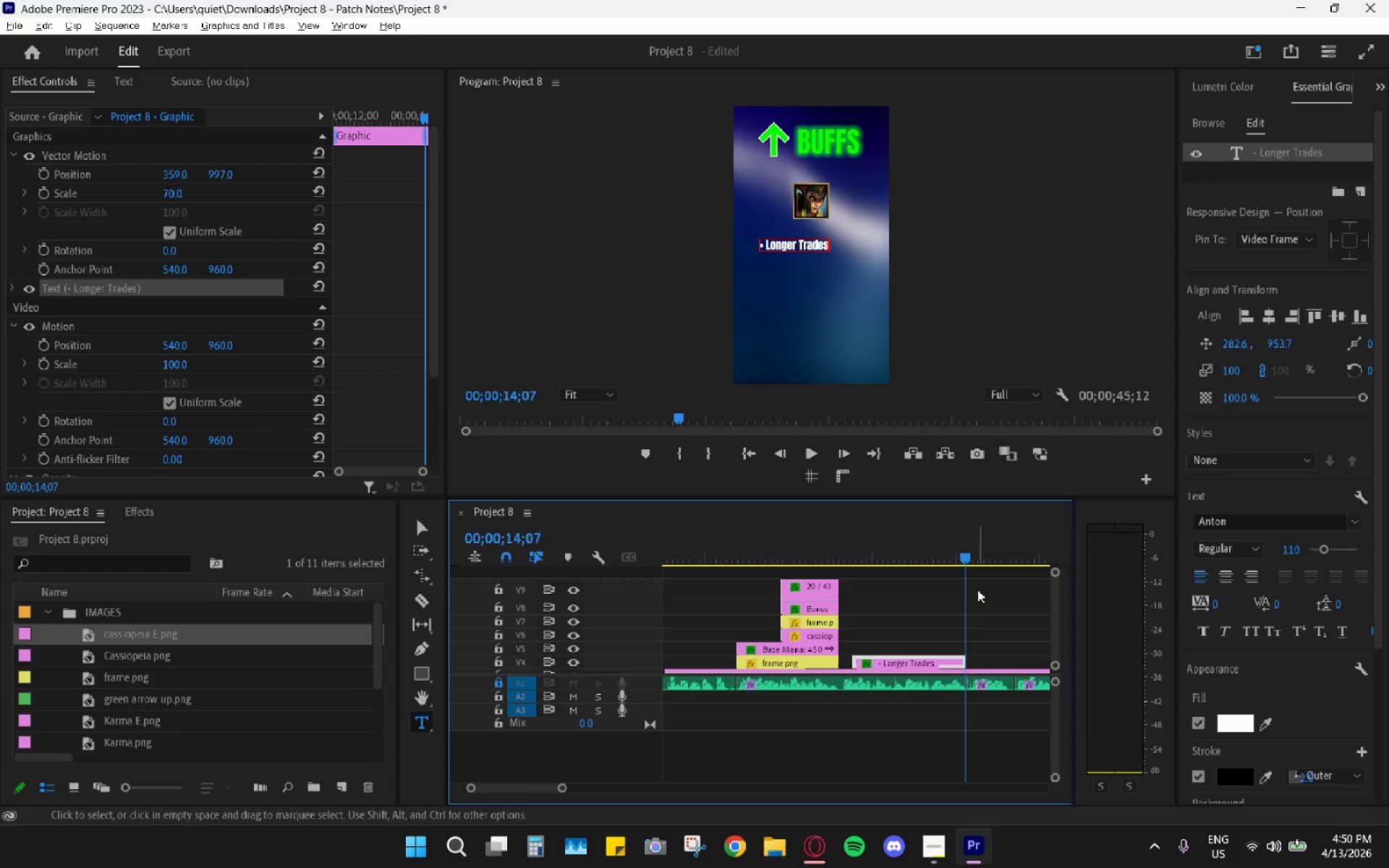 
key(Control+ControlLeft)
 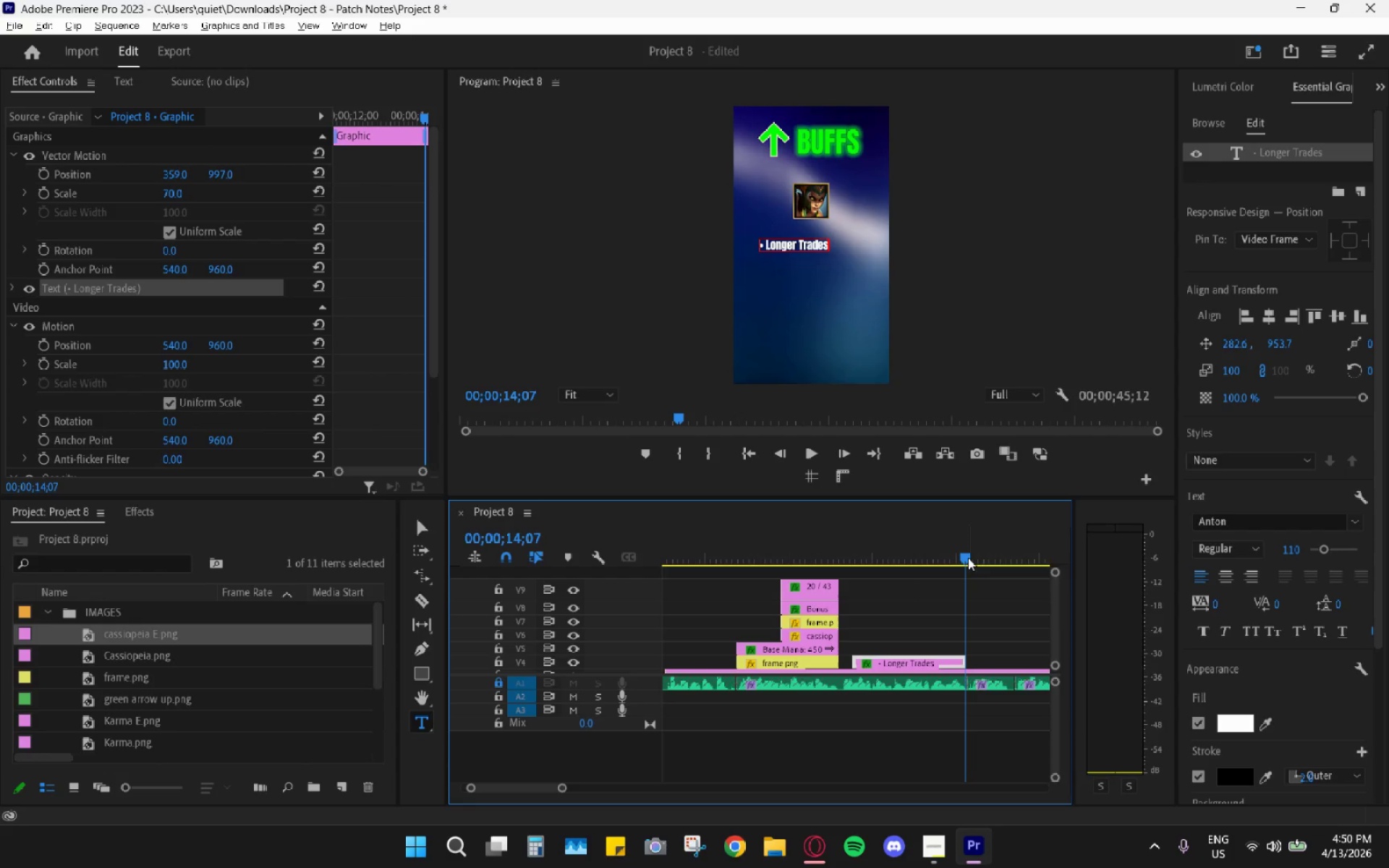 
key(Control+V)
 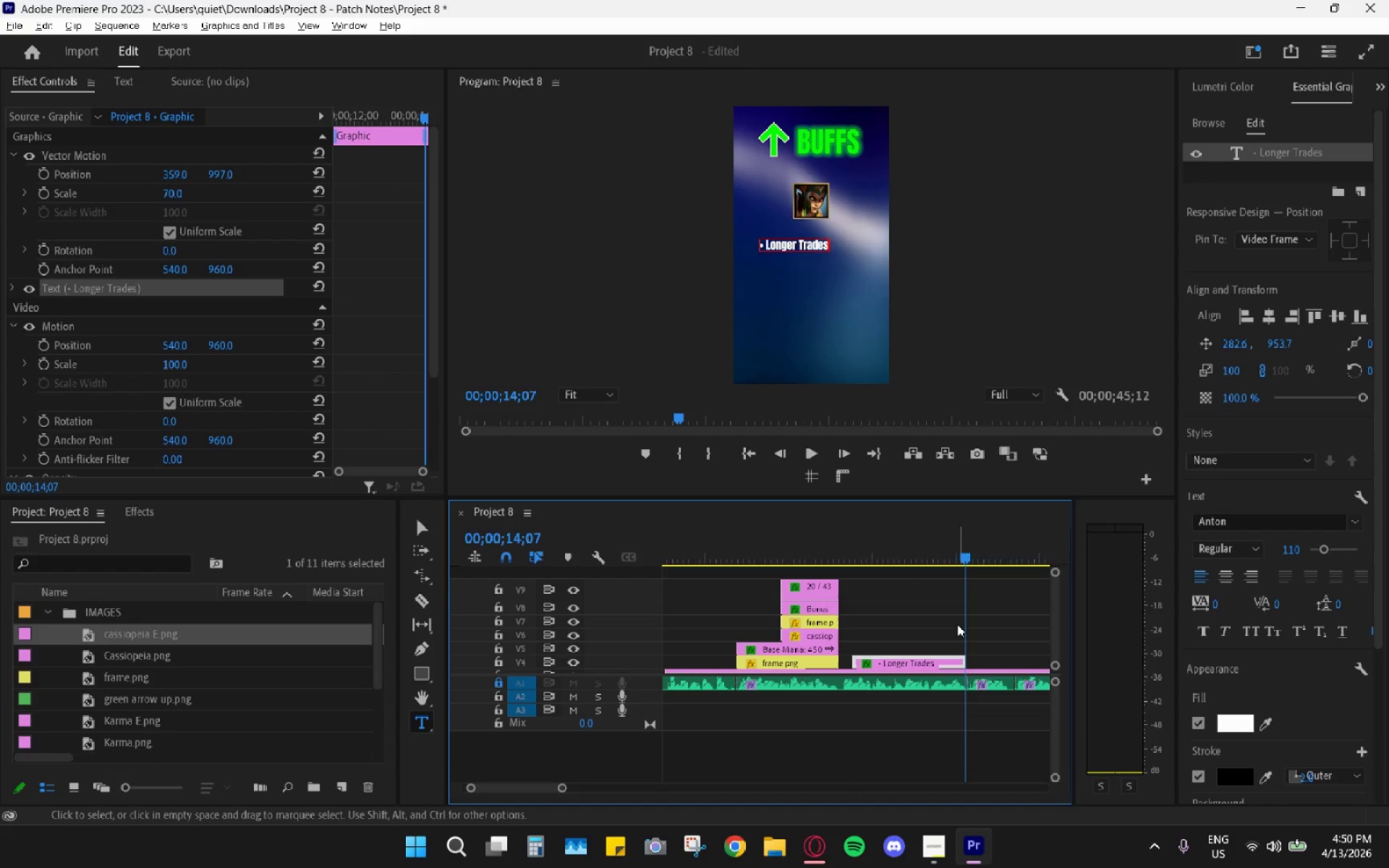 
left_click([932, 657])
 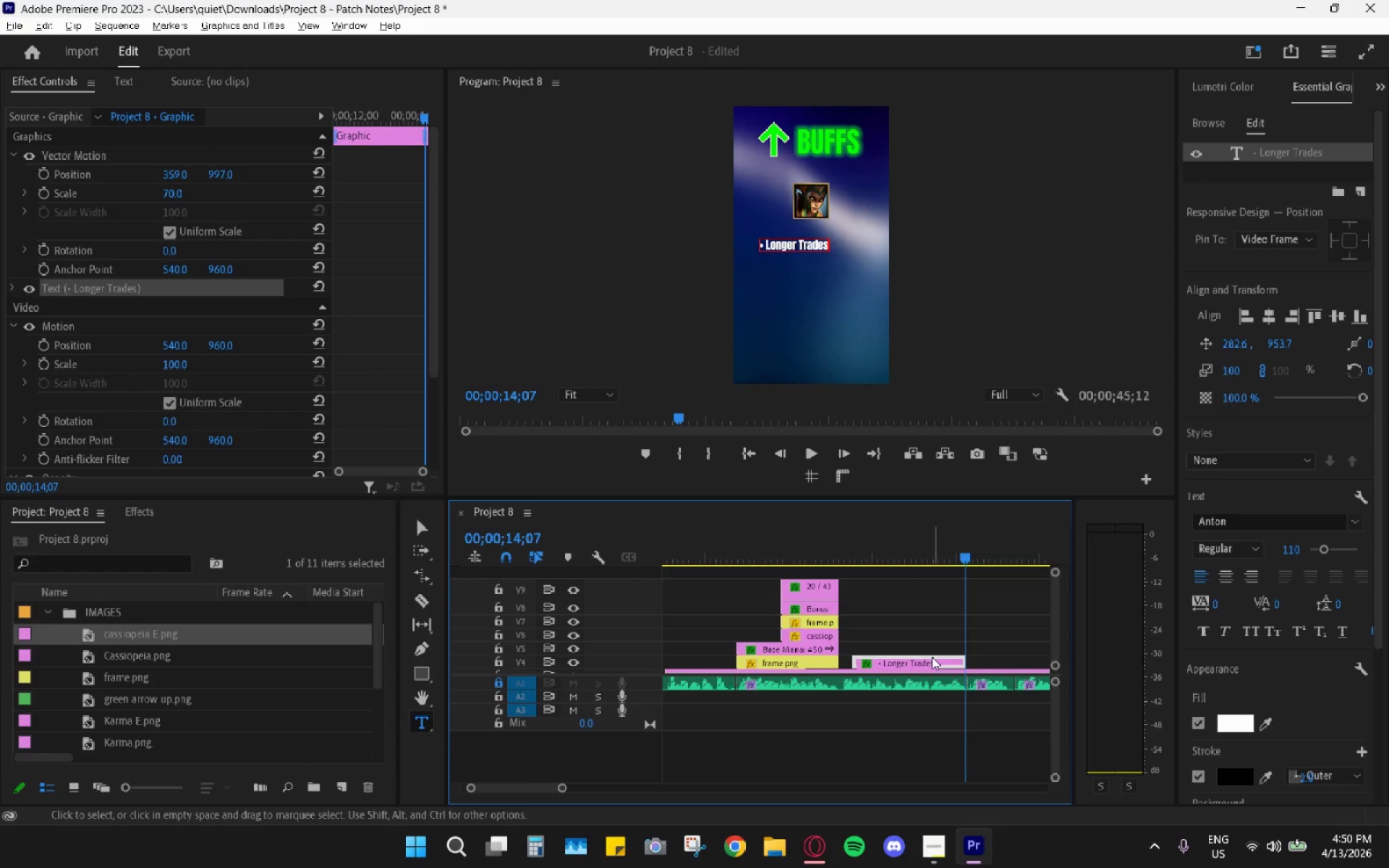 
key(Control+C)
 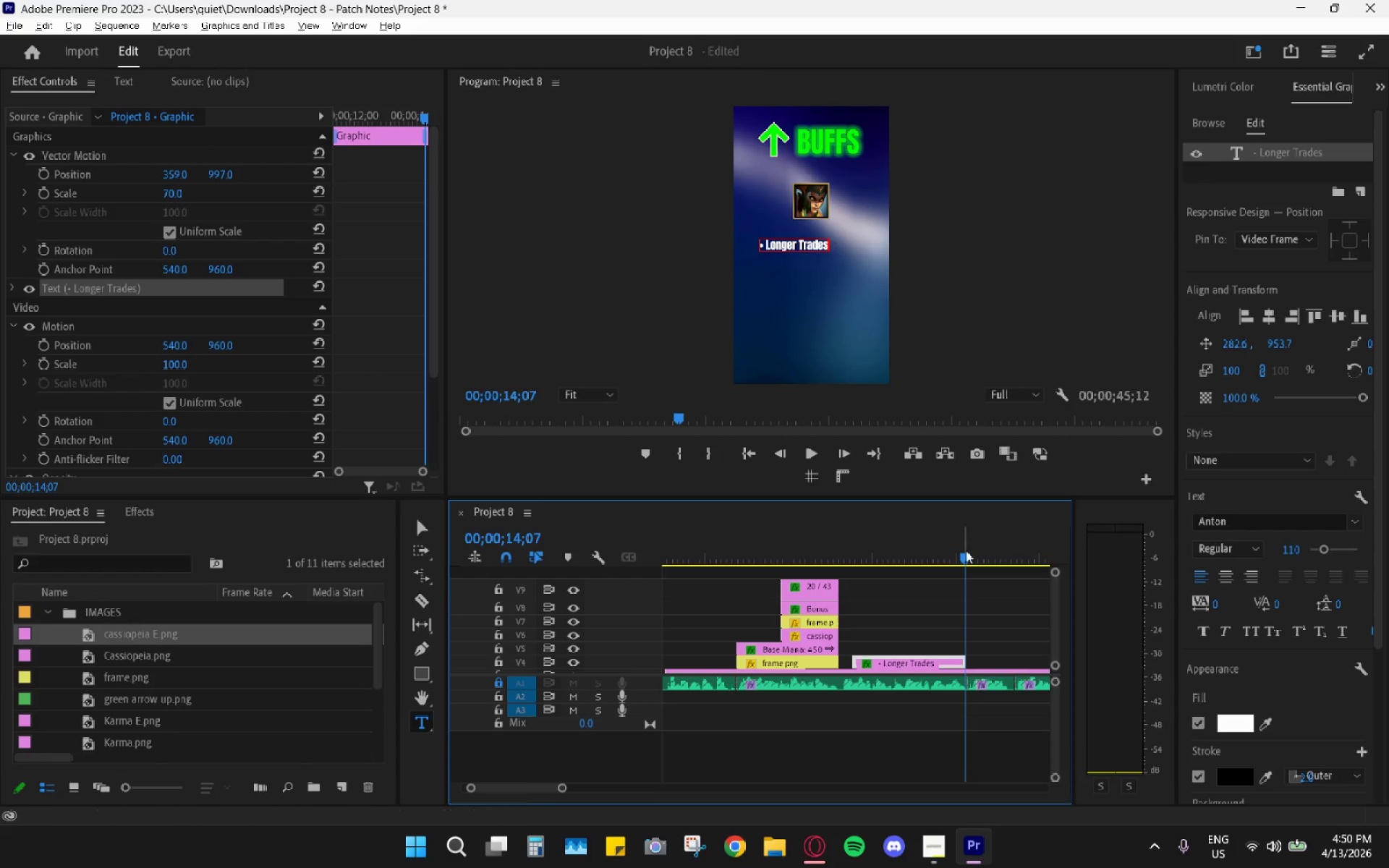 
key(Control+V)
 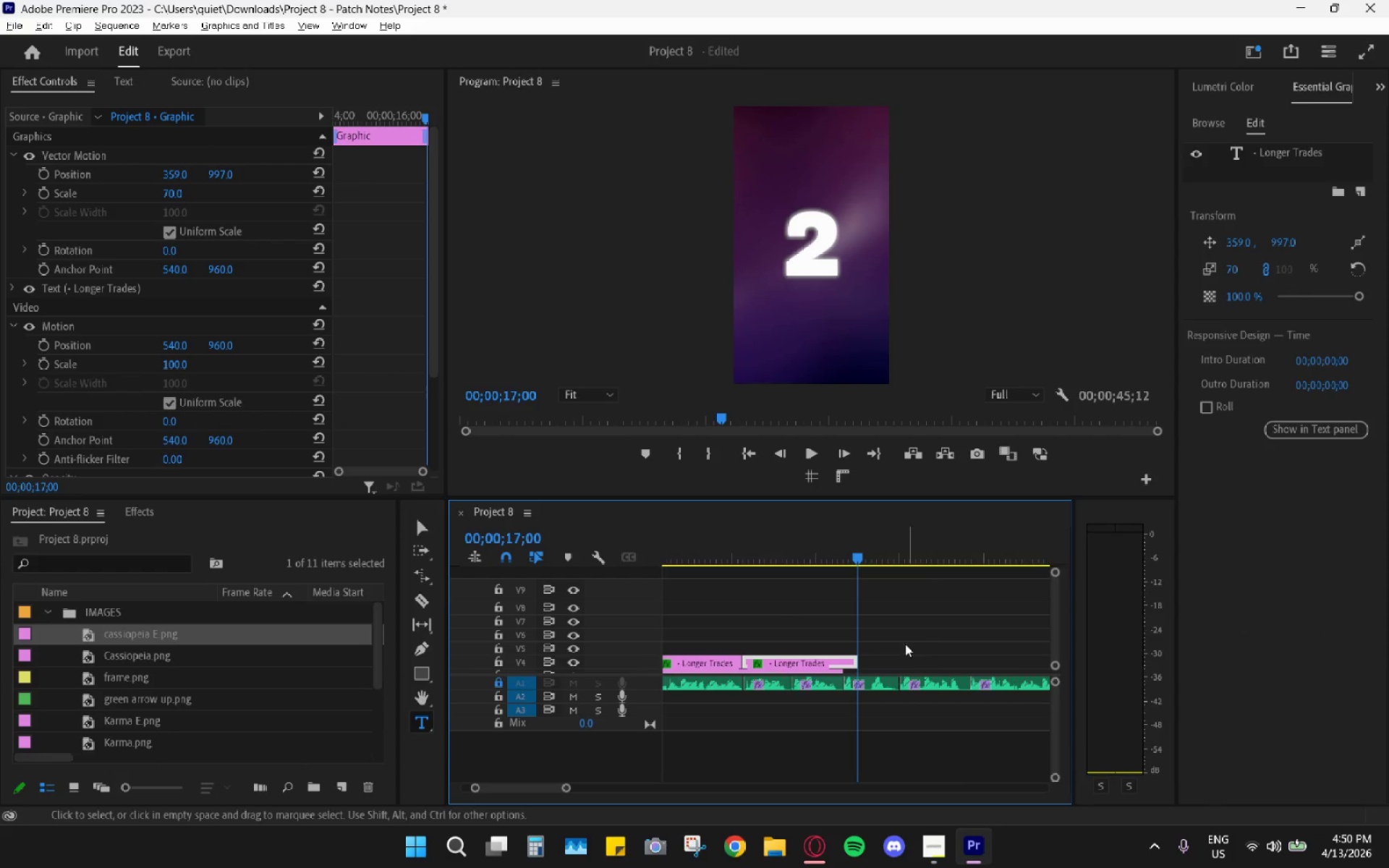 
scroll: coordinate [896, 658], scroll_direction: up, amount: 3.0
 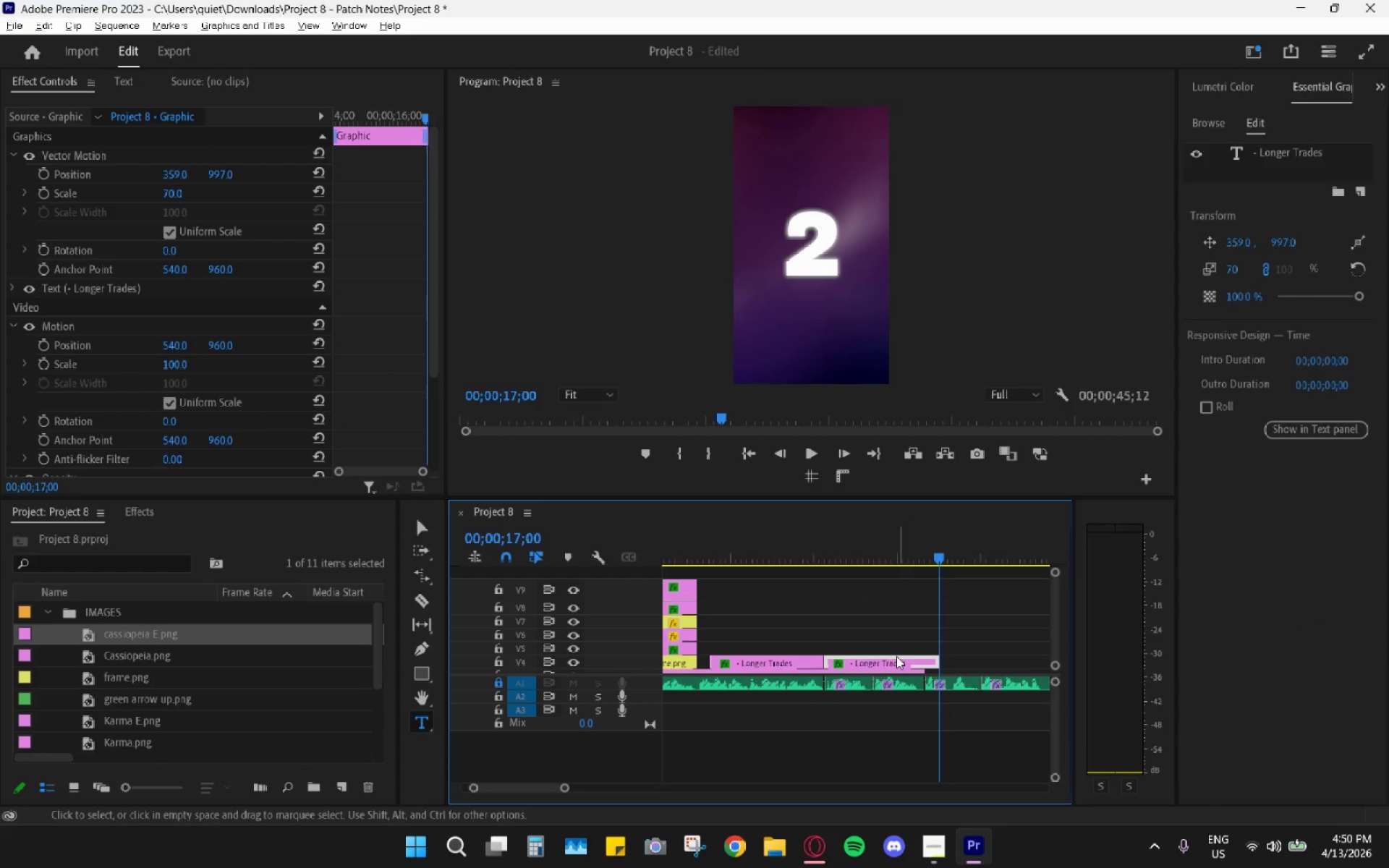 
left_click_drag(start_coordinate=[872, 661], to_coordinate=[761, 644])
 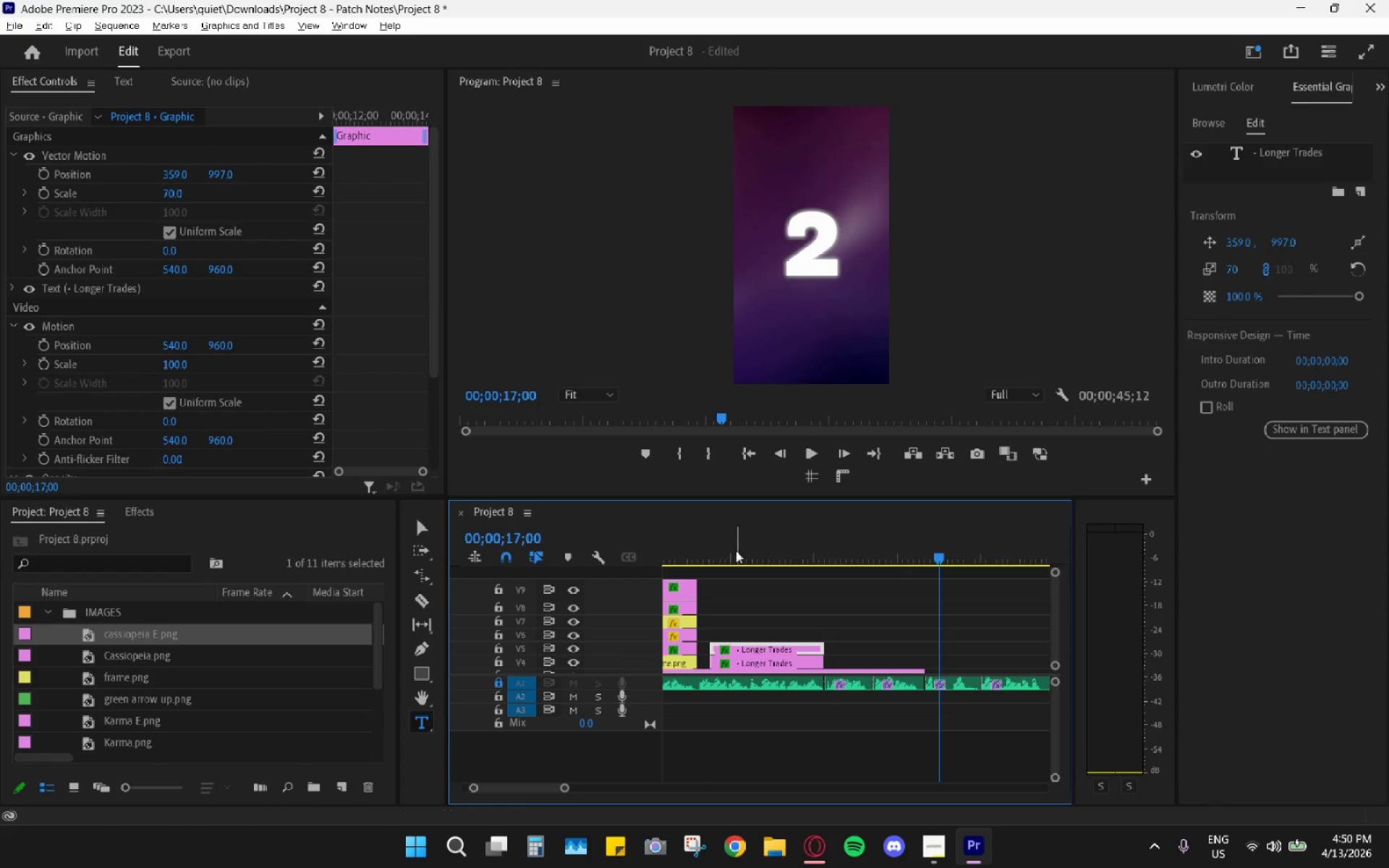 
left_click_drag(start_coordinate=[734, 537], to_coordinate=[707, 529])
 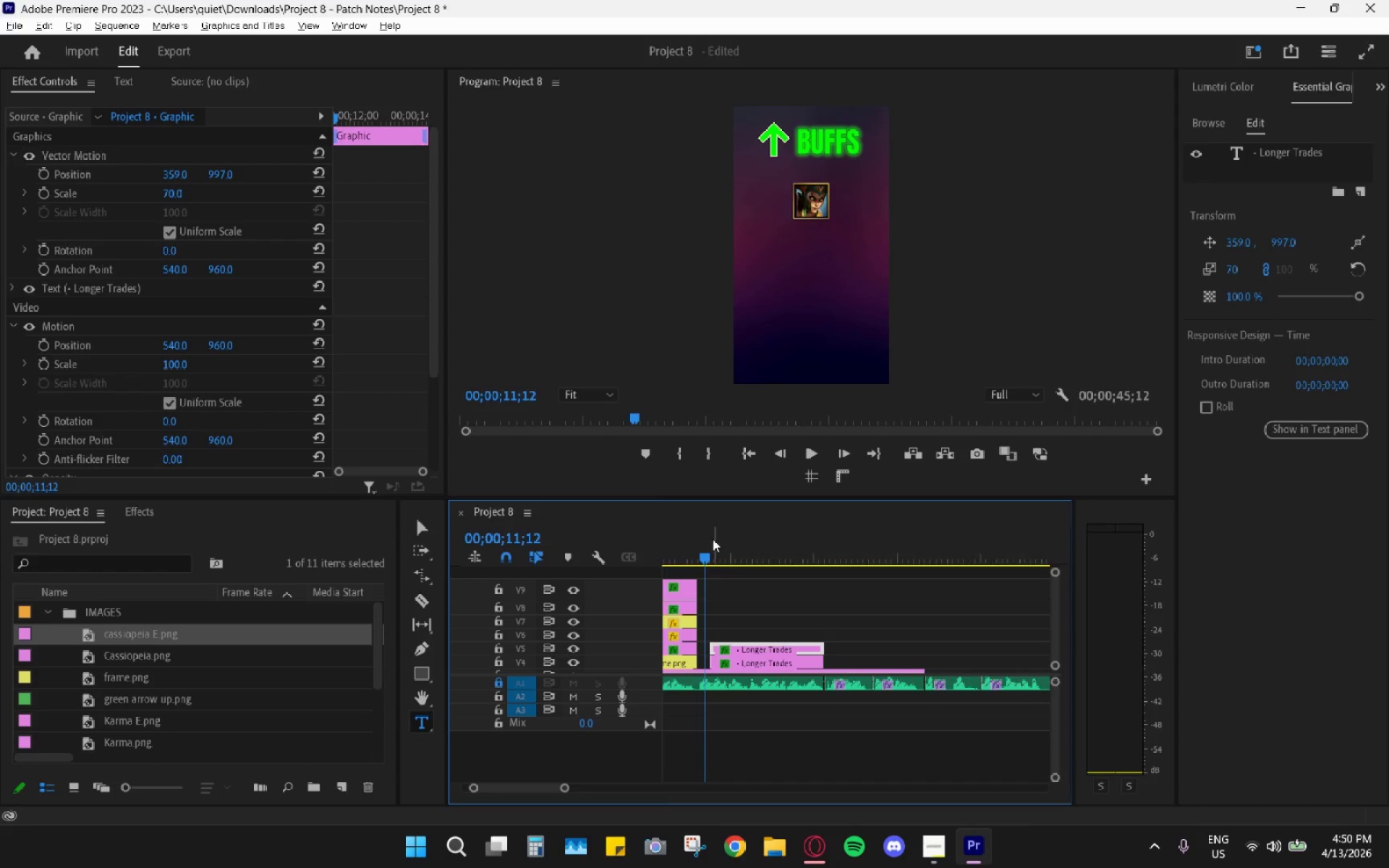 
key(Space)
 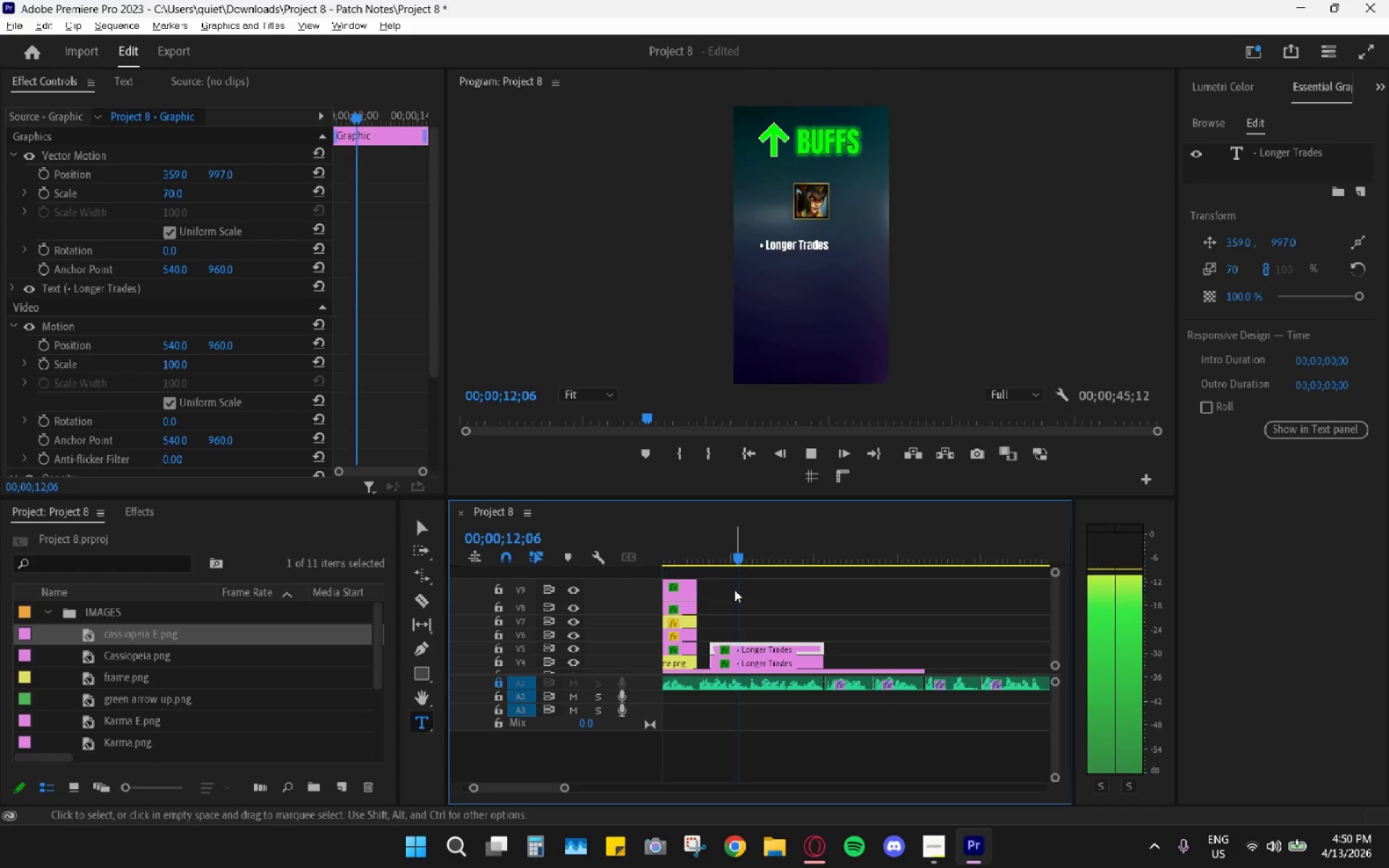 
key(Space)
 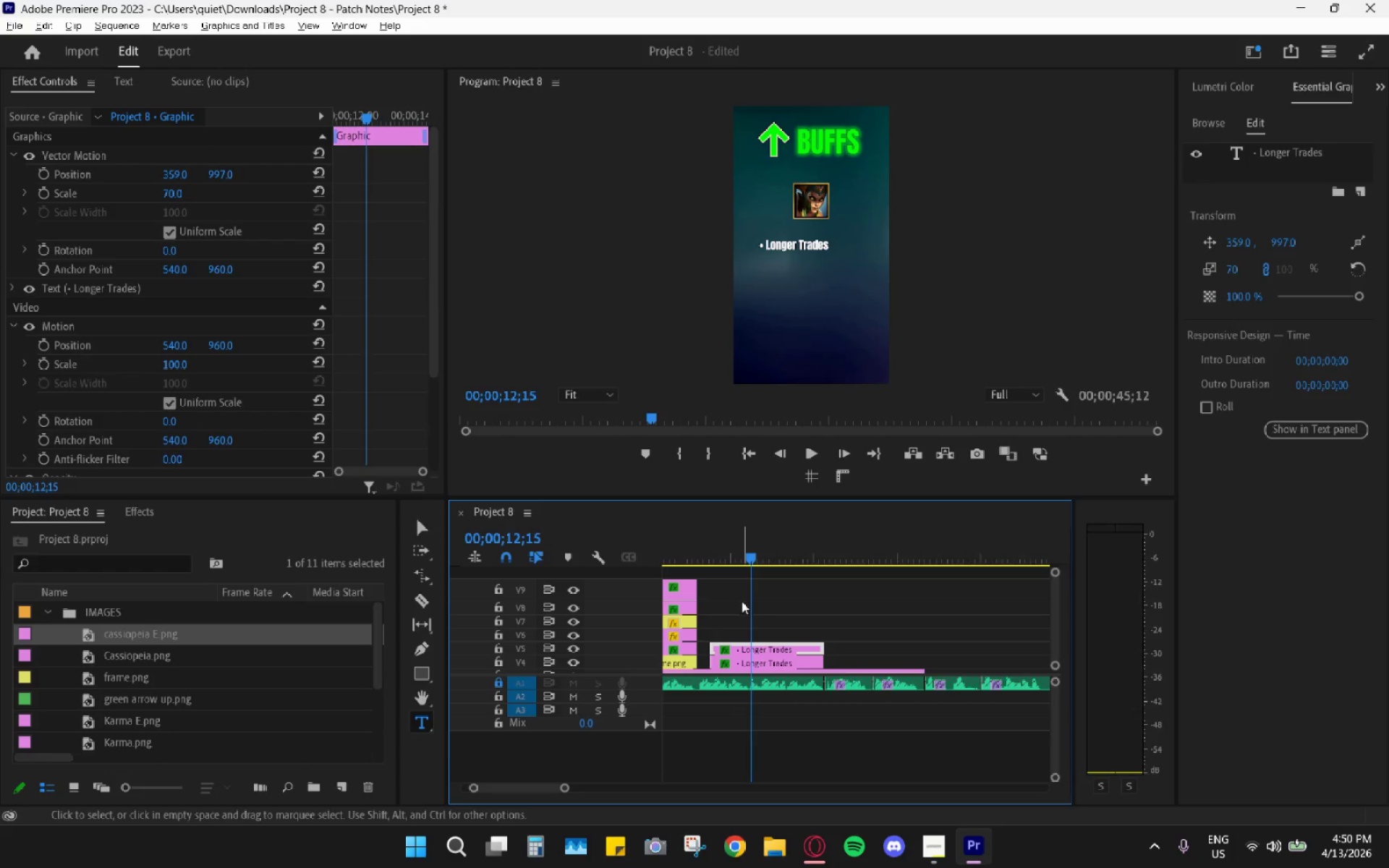 
hold_key(key=AltLeft, duration=0.7)
scroll: coordinate [757, 672], scroll_direction: up, amount: 14.0
 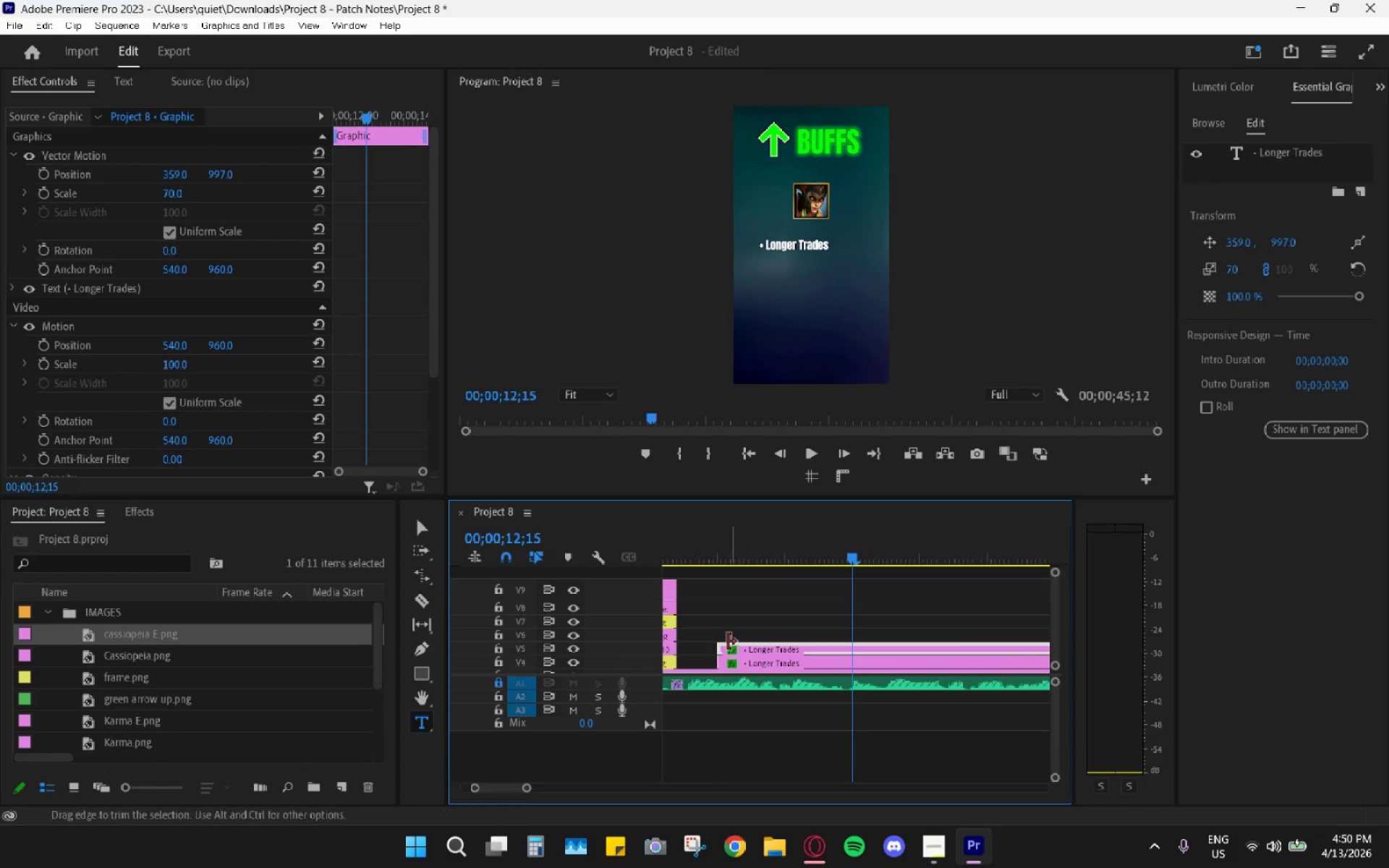 
left_click_drag(start_coordinate=[723, 642], to_coordinate=[862, 653])
 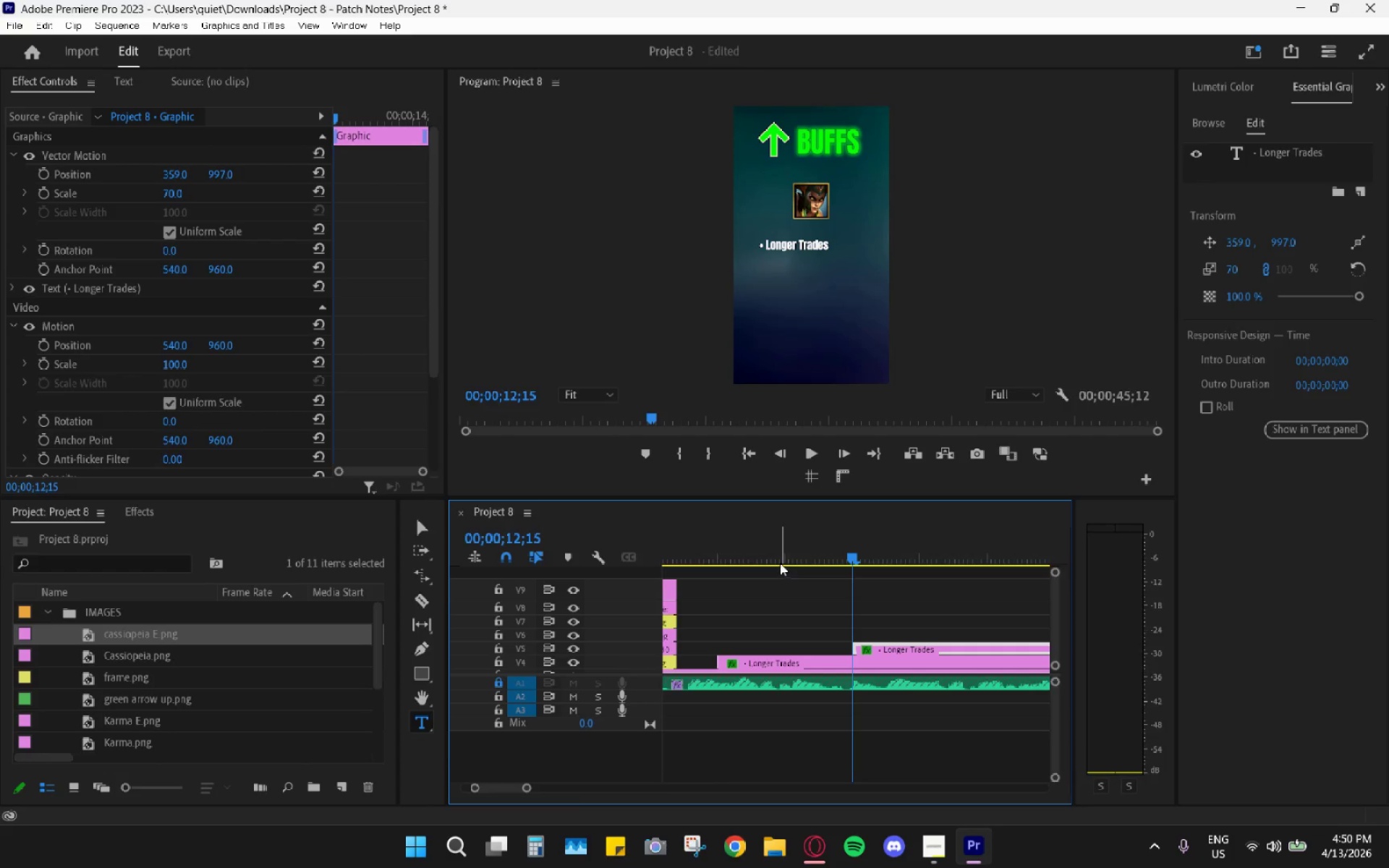 
key(Space)
 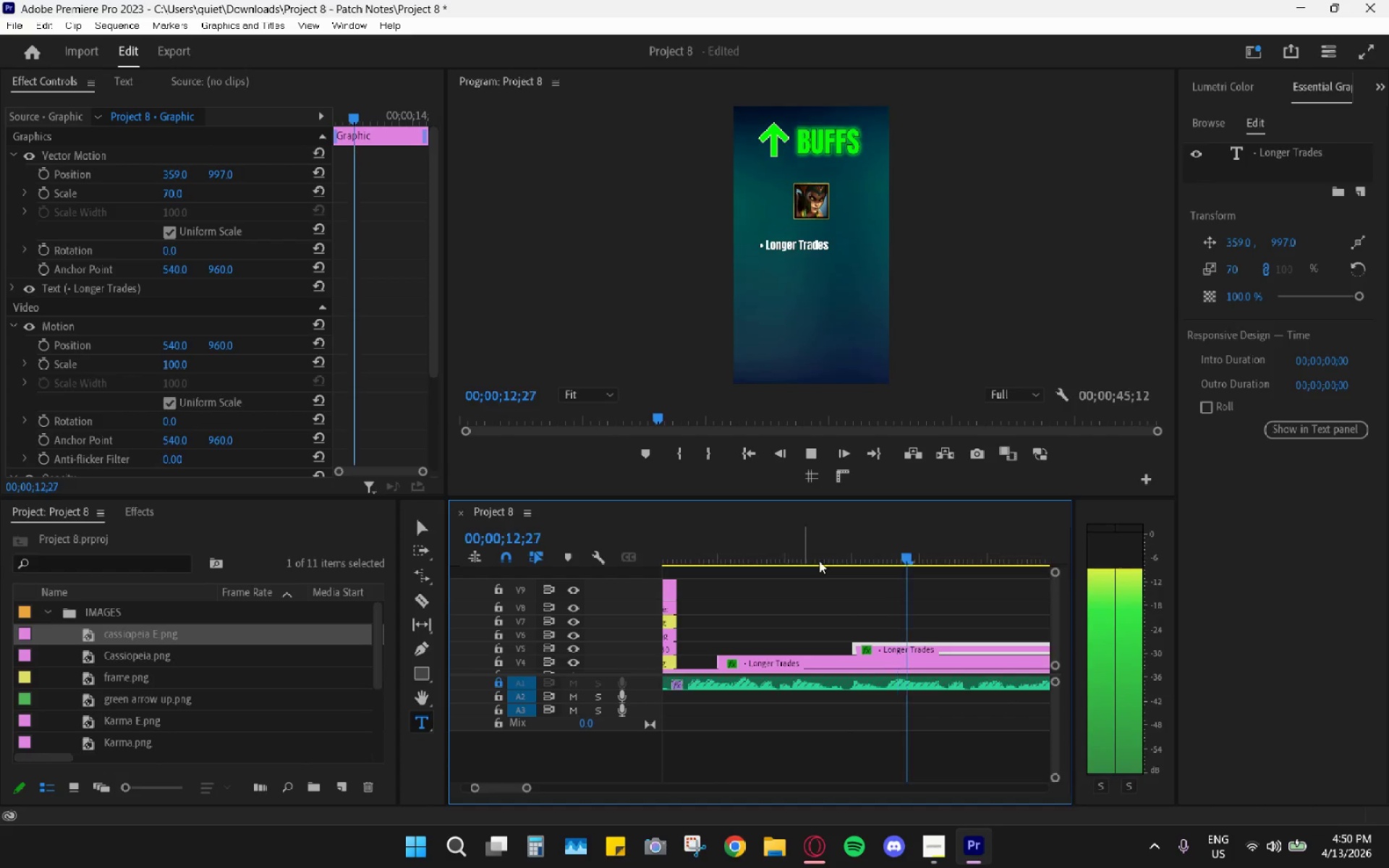 
key(Space)
 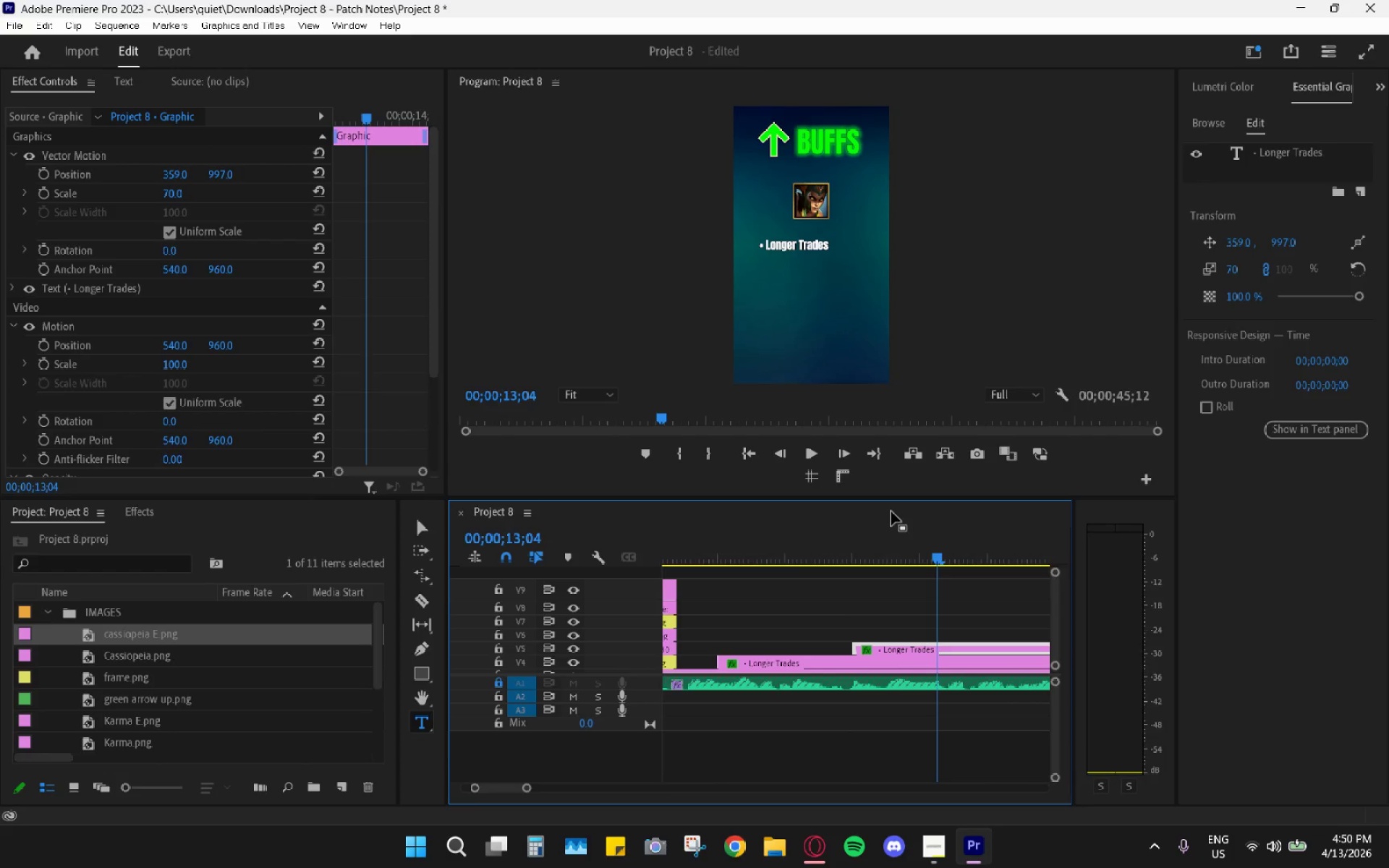 
mouse_move([940, 643])
 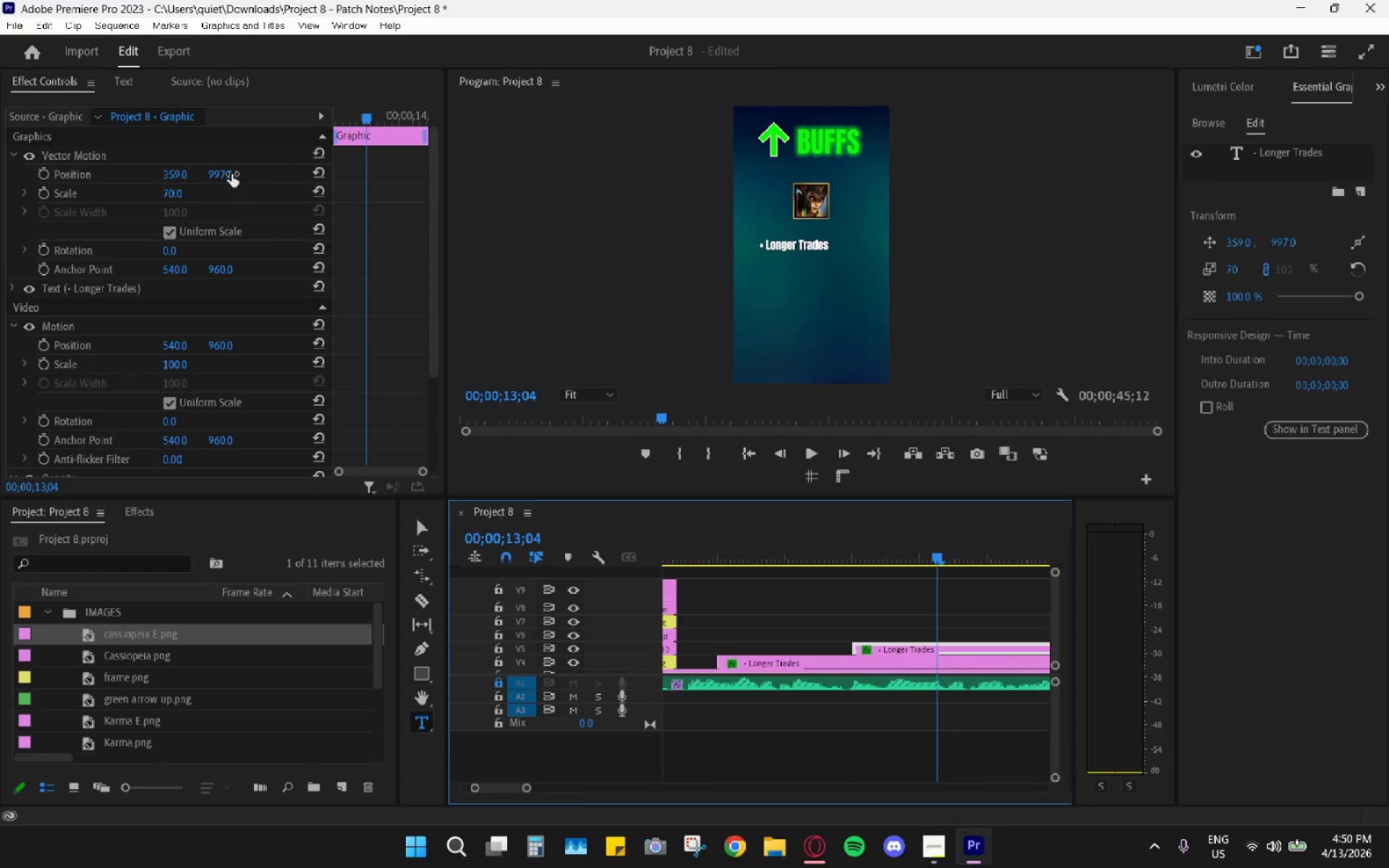 
left_click_drag(start_coordinate=[229, 172], to_coordinate=[368, 177])
 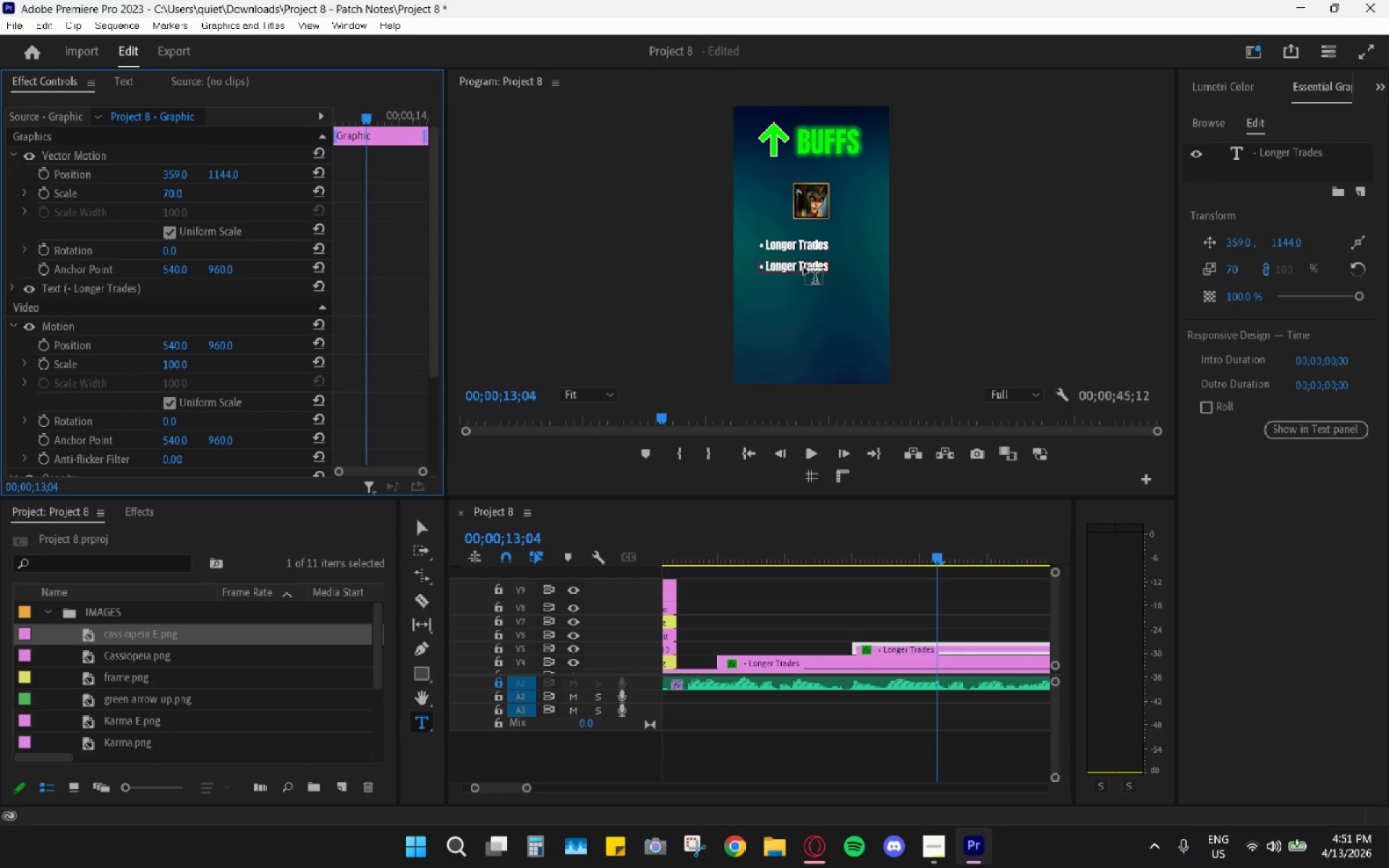 
double_click([804, 266])
 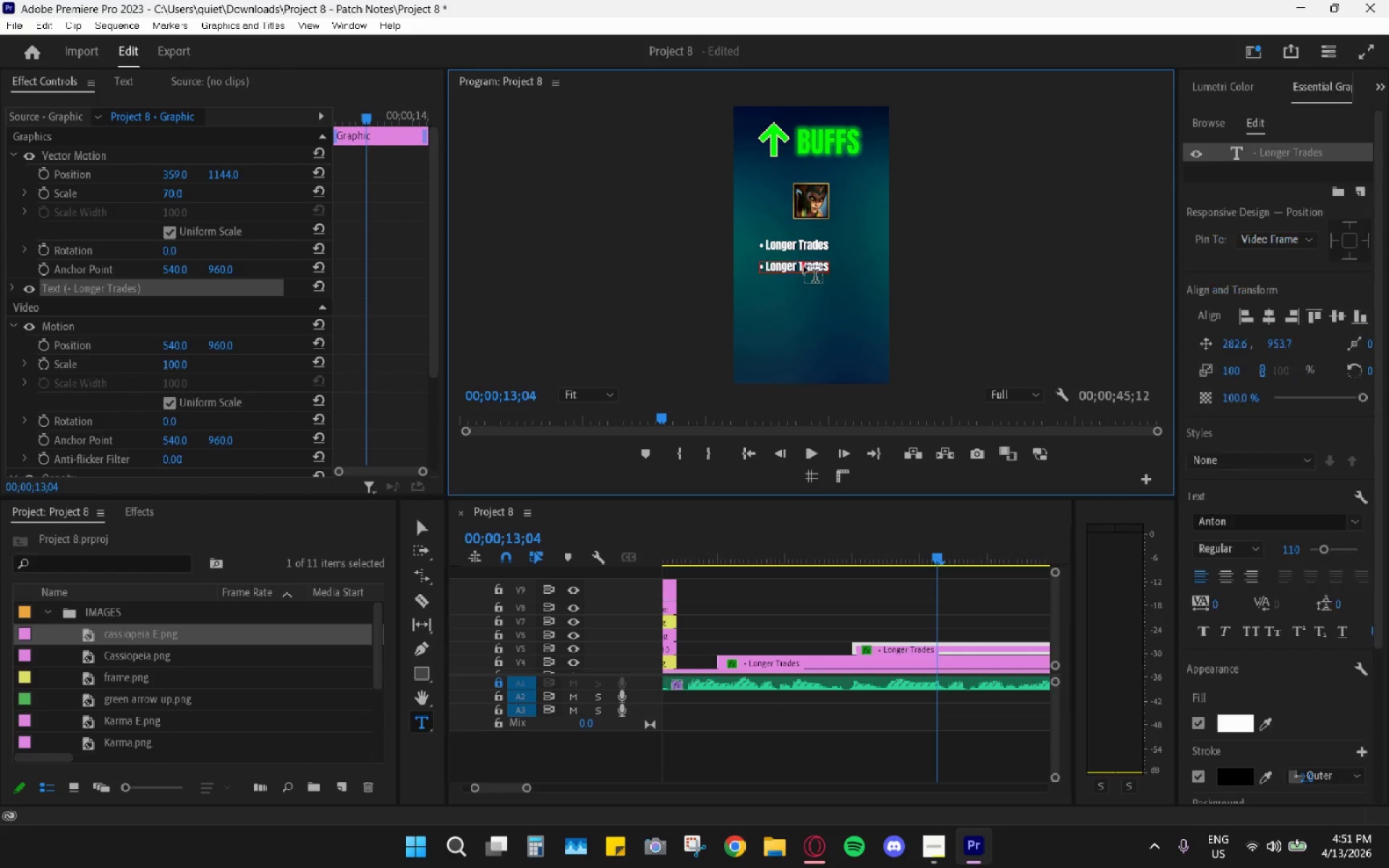 
triple_click([804, 266])
 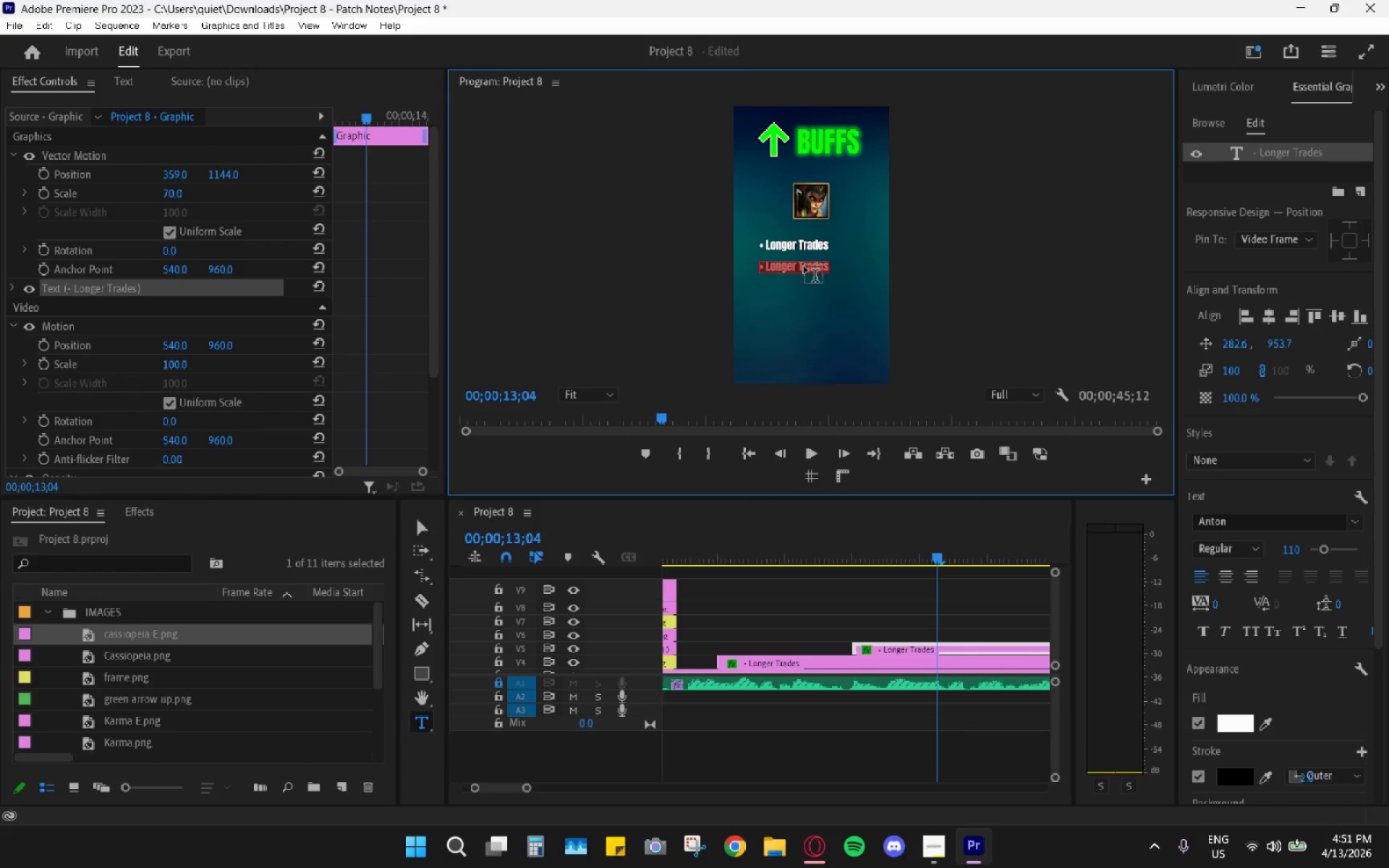 
key(ArrowRight)
 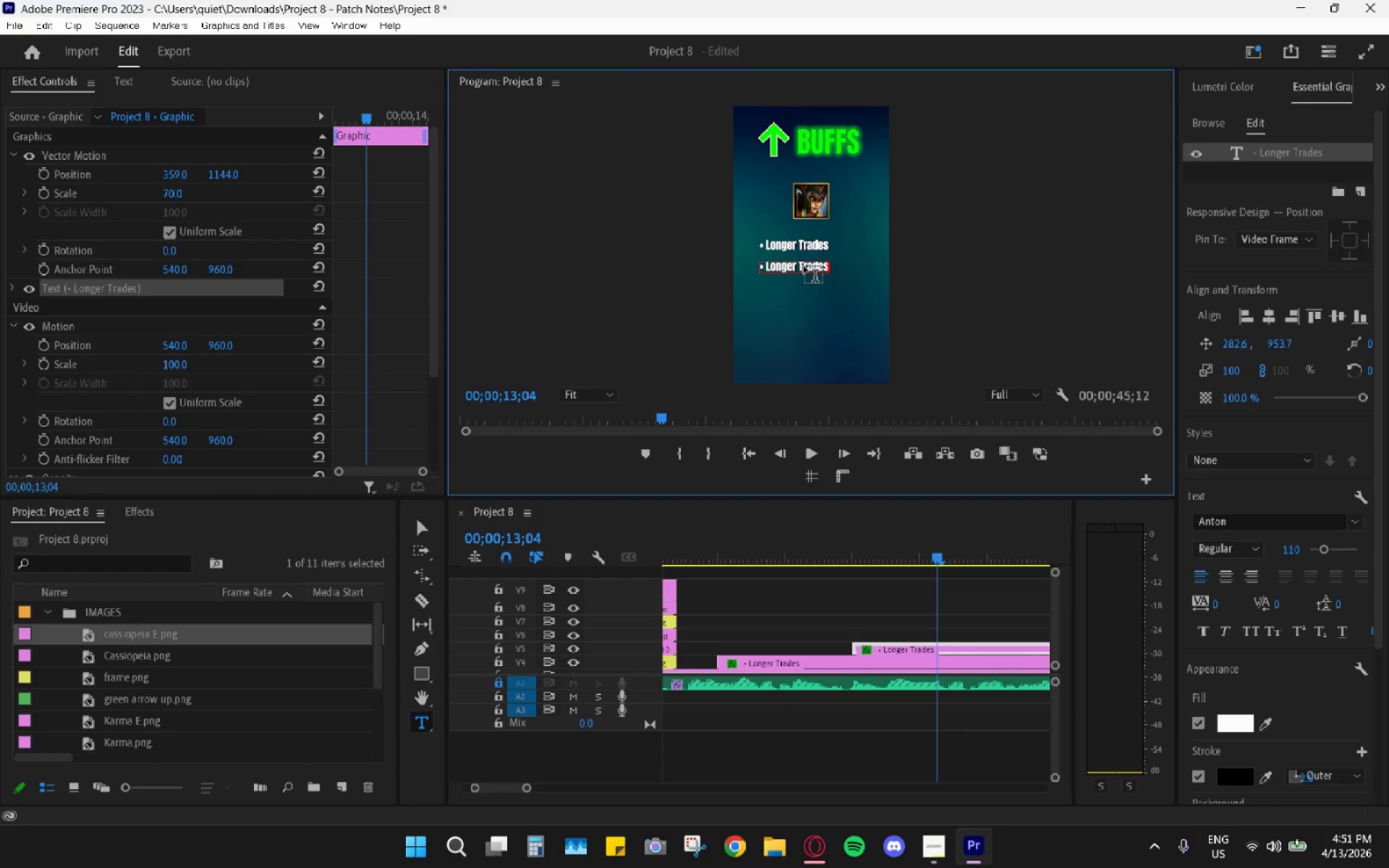 
hold_key(key=Backspace, duration=0.81)
 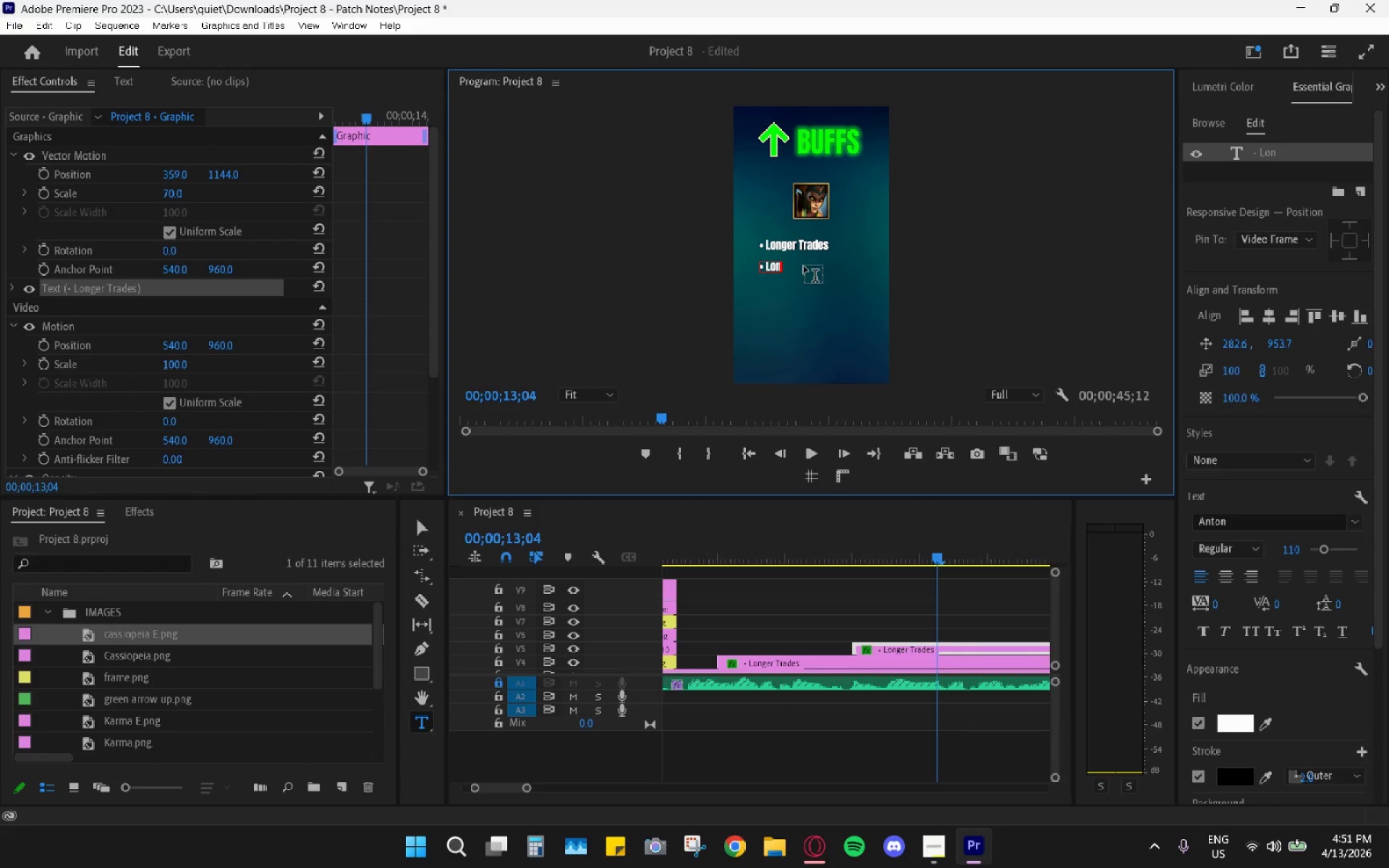 
key(Backspace)
key(Backspace)
key(Backspace)
type(Higher DPS)
 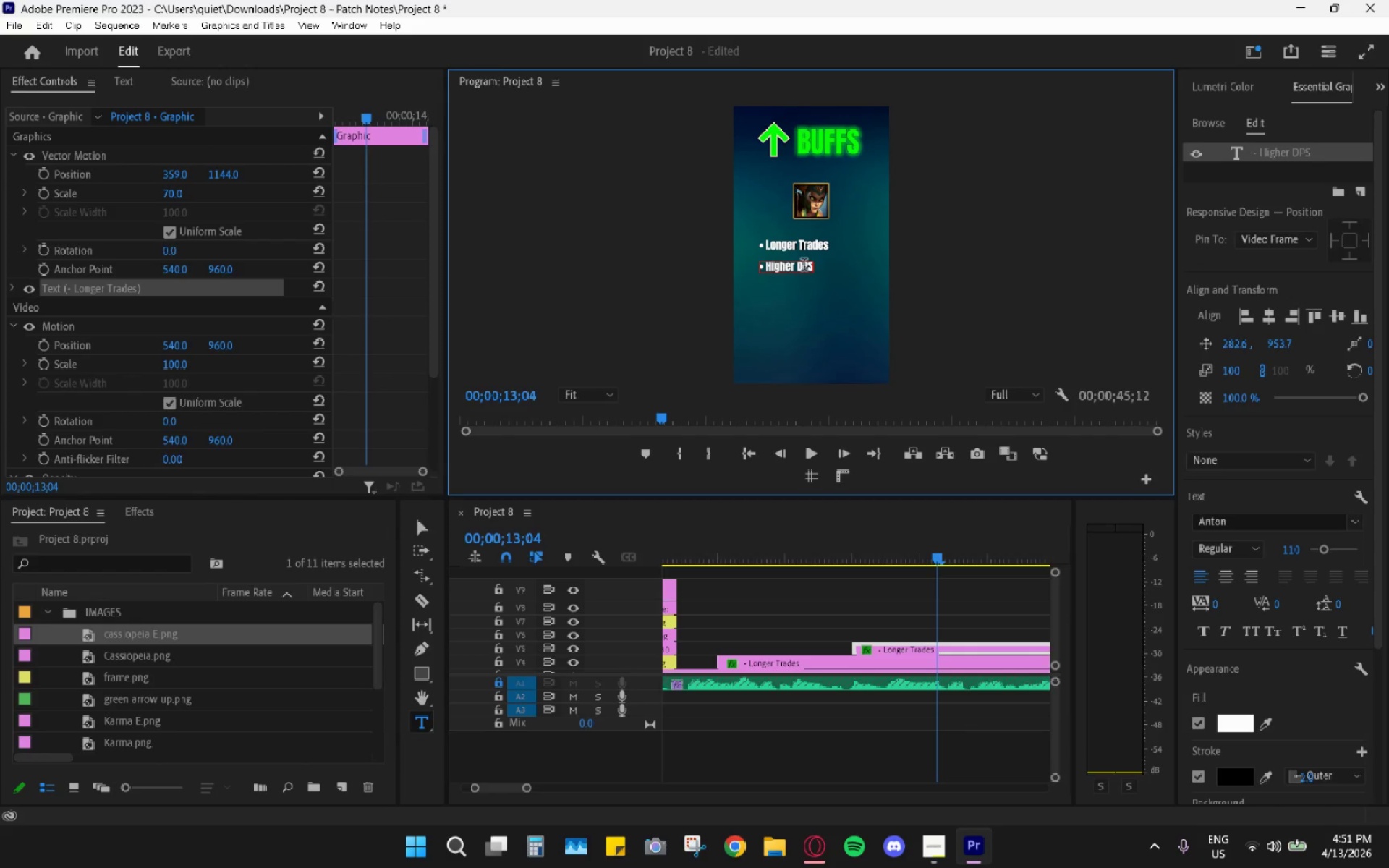 
left_click([708, 551])
 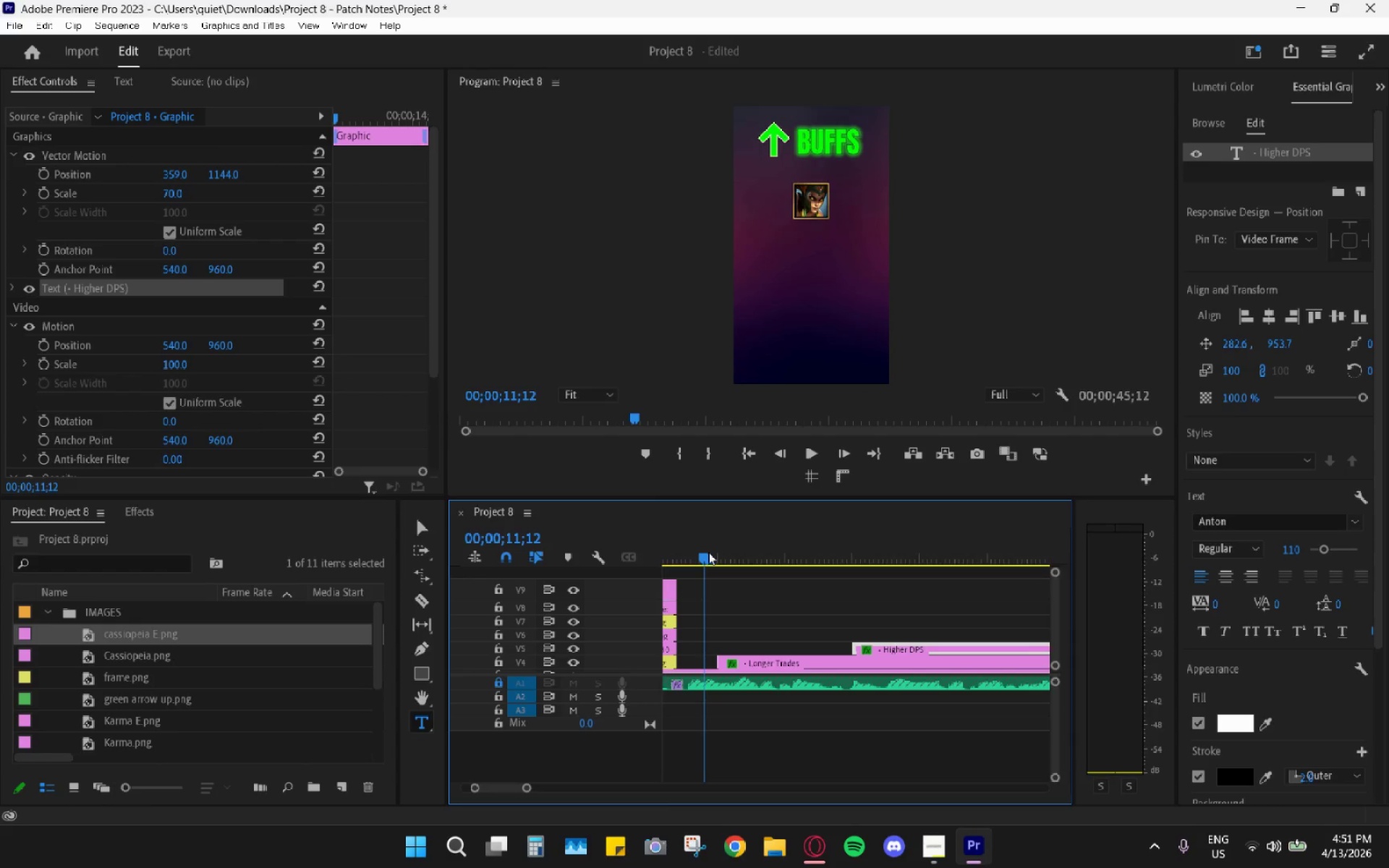 
key(Space)
 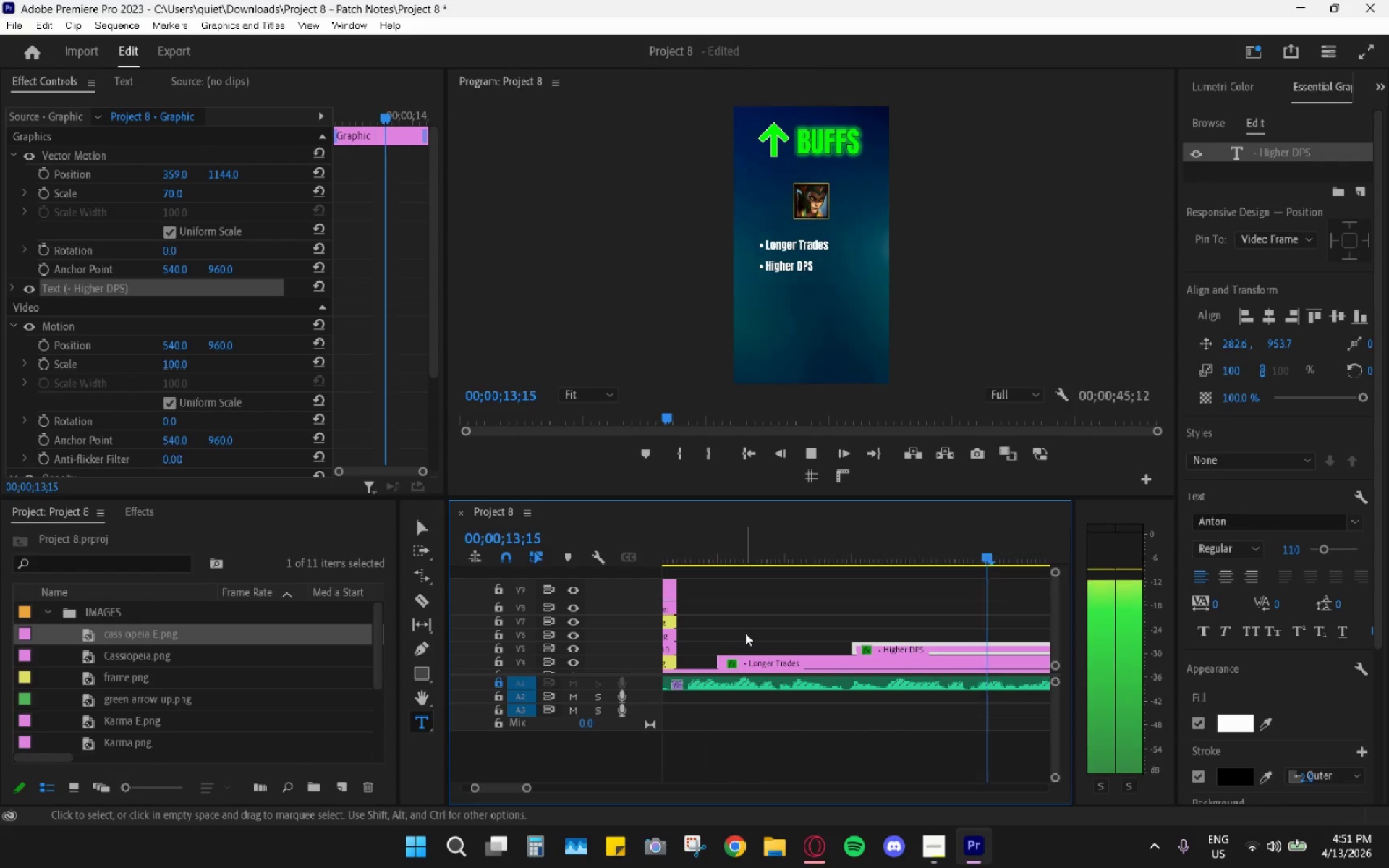 
key(Space)
 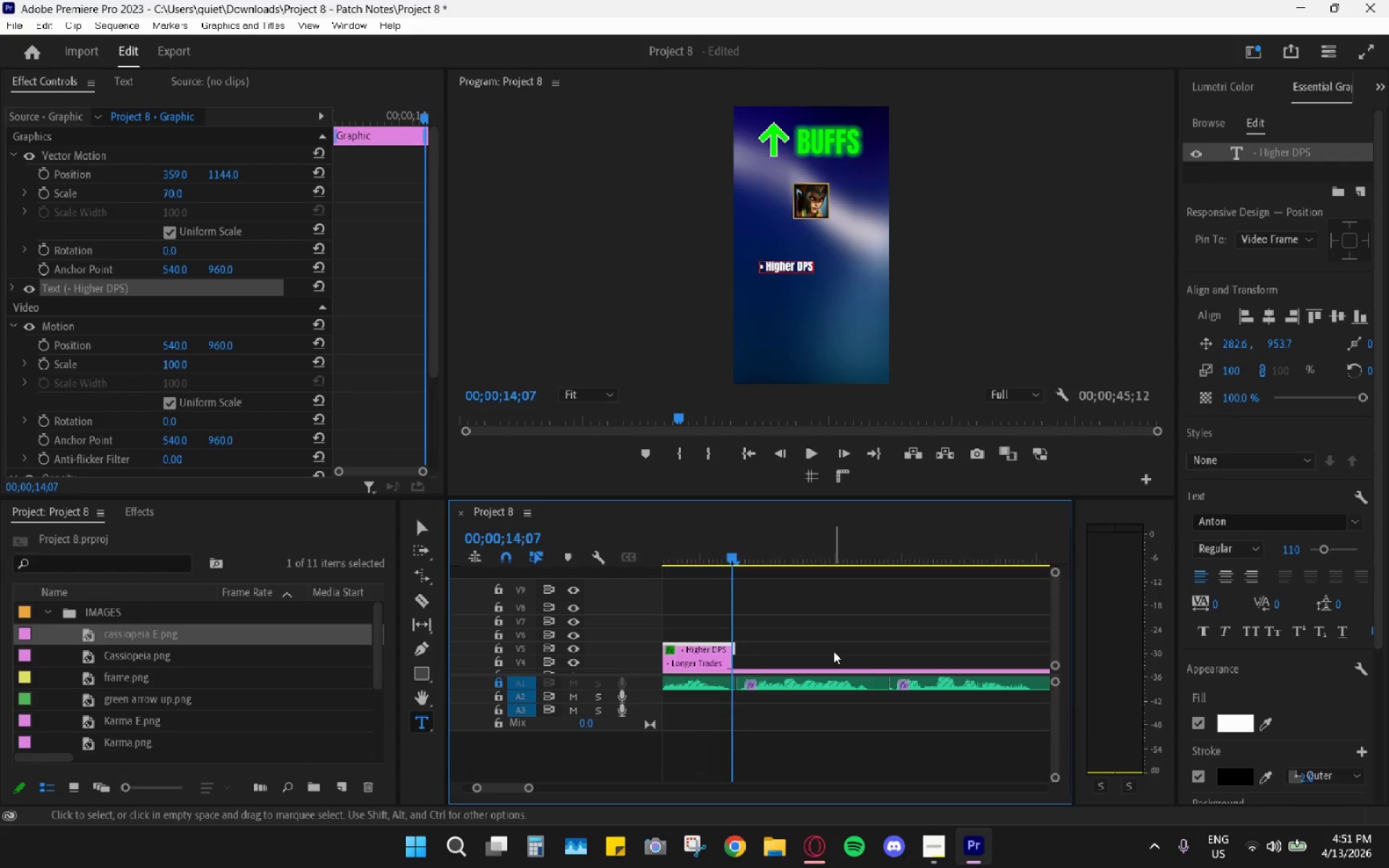 
scroll: coordinate [831, 629], scroll_direction: up, amount: 5.0
 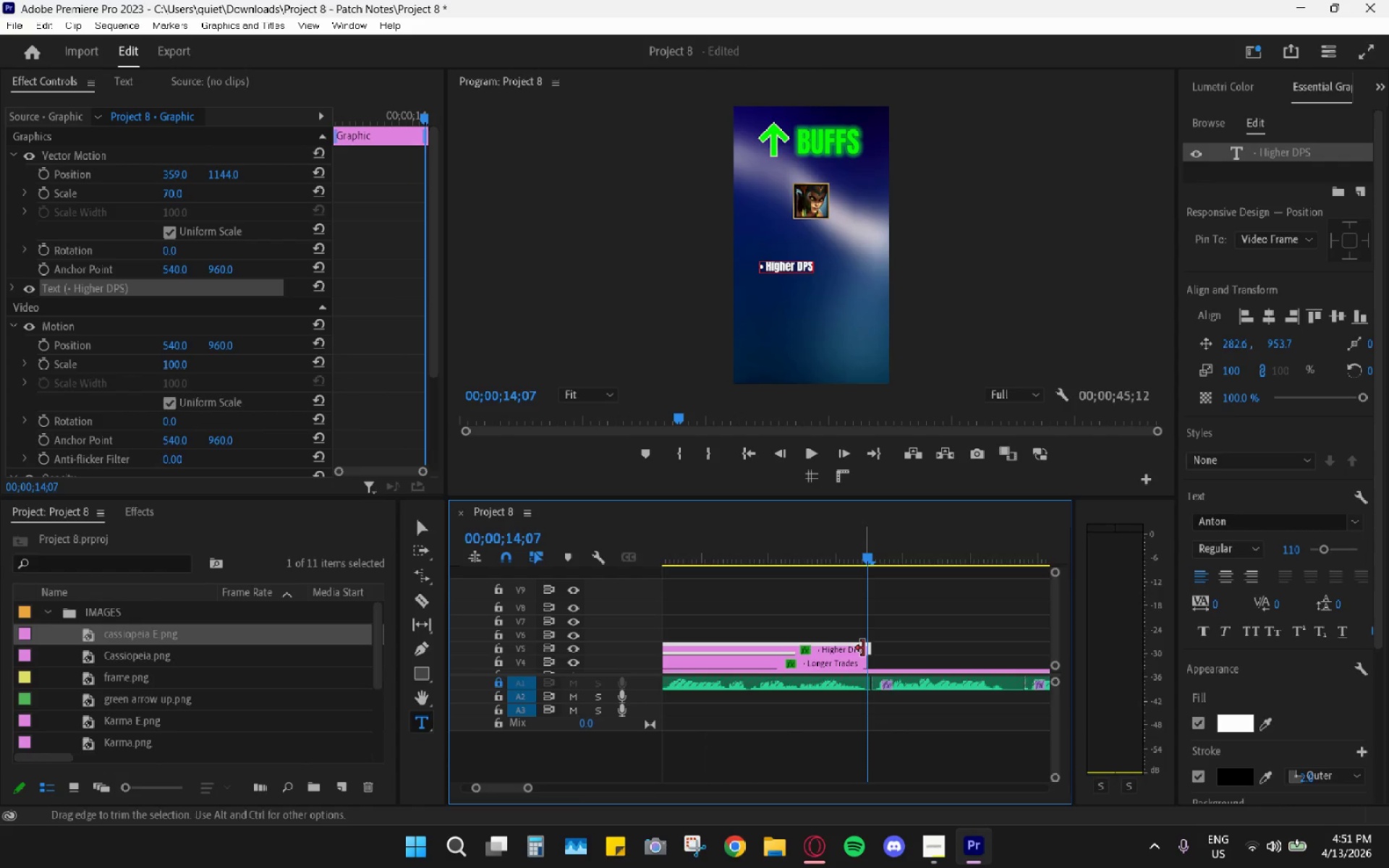 
left_click_drag(start_coordinate=[872, 650], to_coordinate=[859, 647])
 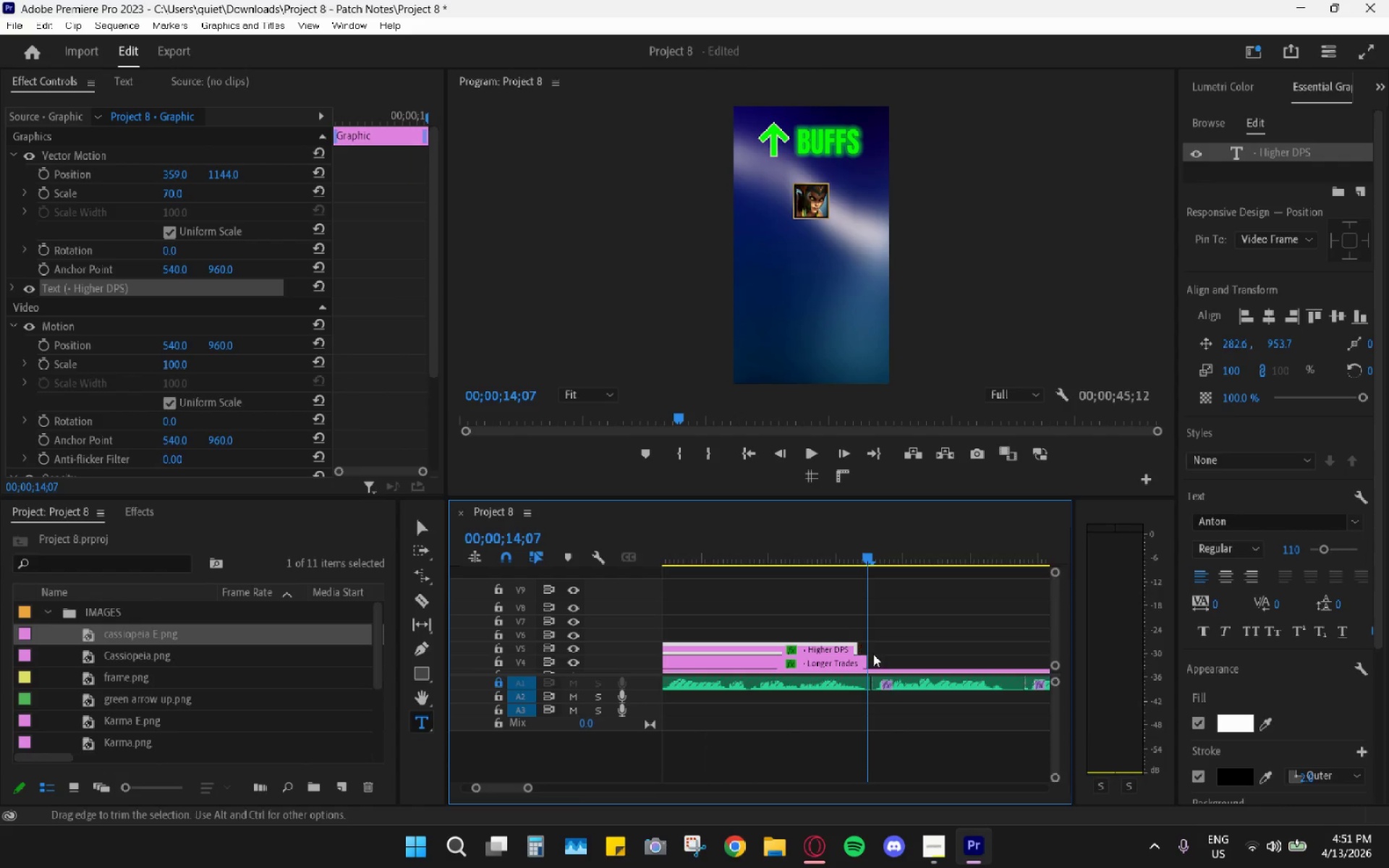 
hold_key(key=AltLeft, duration=0.7)
 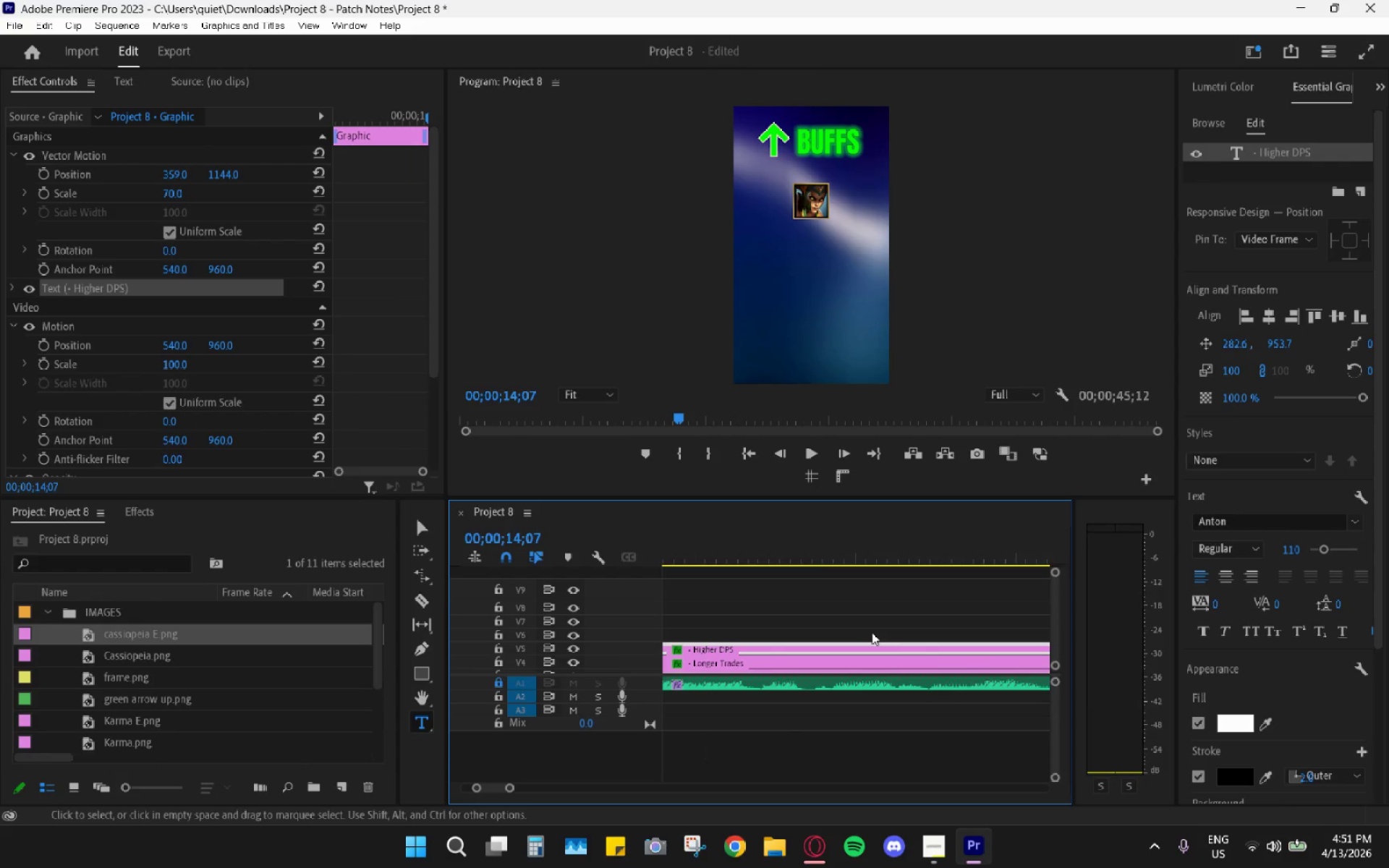 
hold_key(key=AltLeft, duration=0.52)
 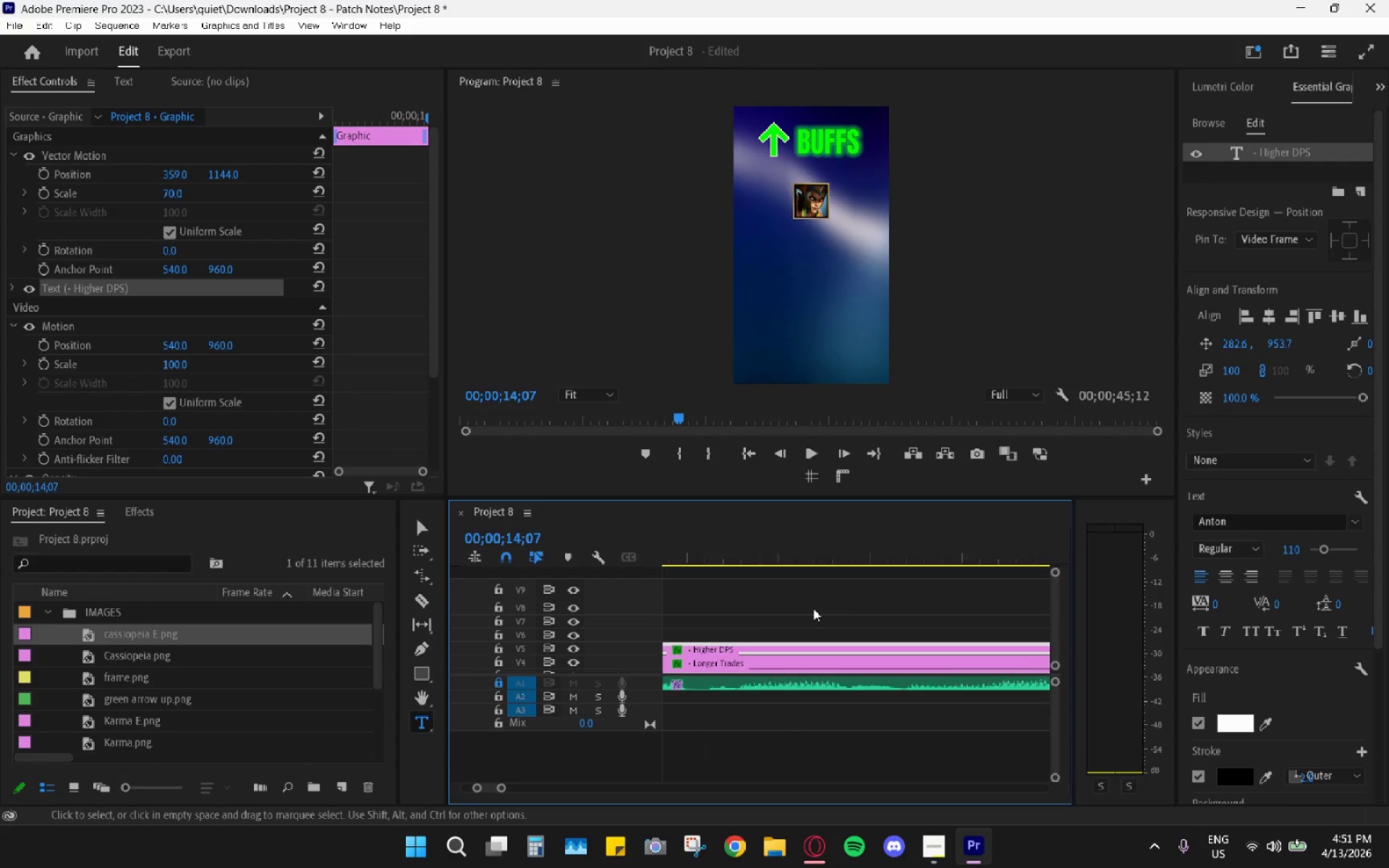 
scroll: coordinate [875, 648], scroll_direction: up, amount: 17.0
 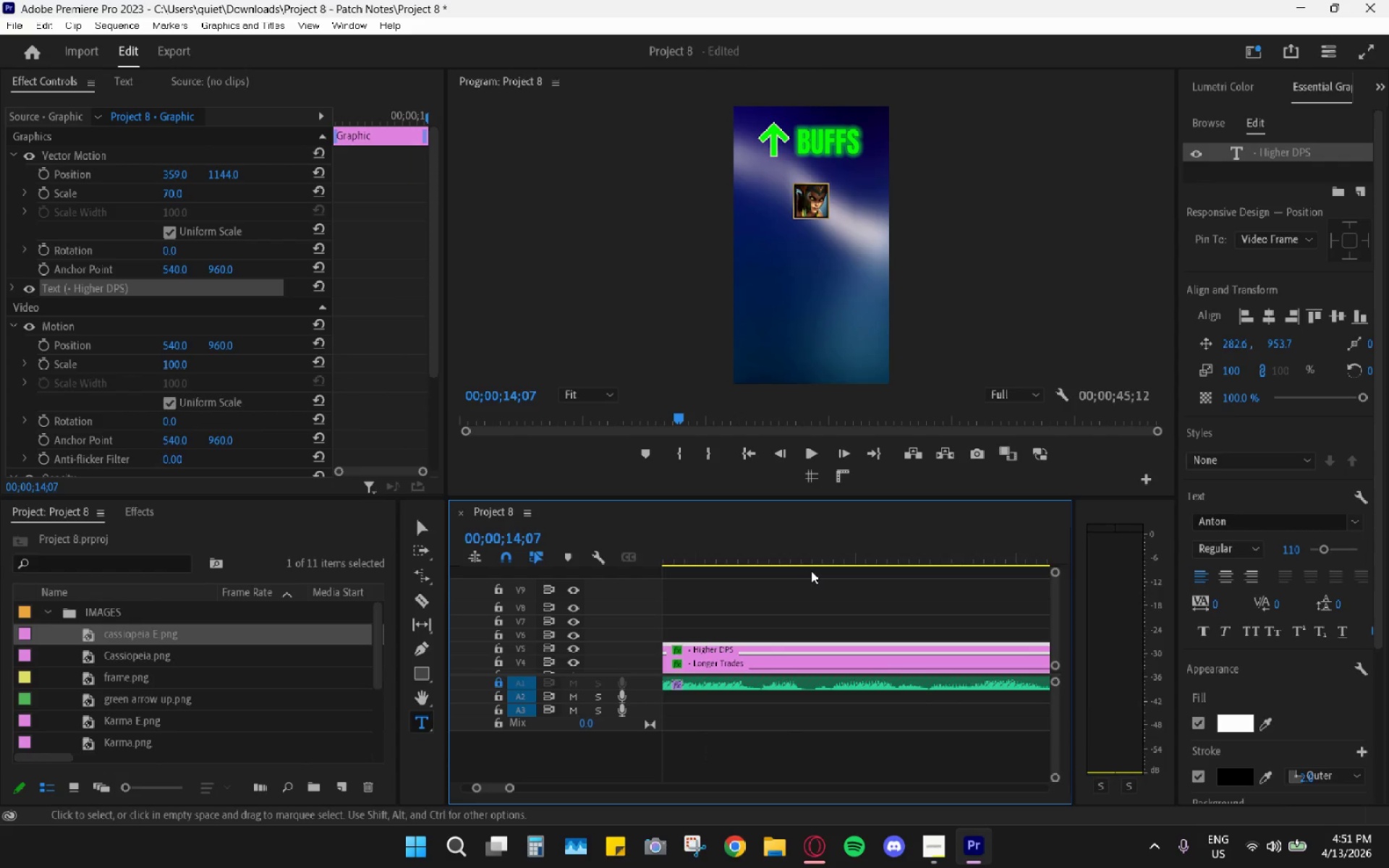 
hold_key(key=AltLeft, duration=0.66)
hold_key(key=AltLeft, duration=21.67)
scroll: coordinate [744, 558], scroll_direction: down, amount: 4.0
 